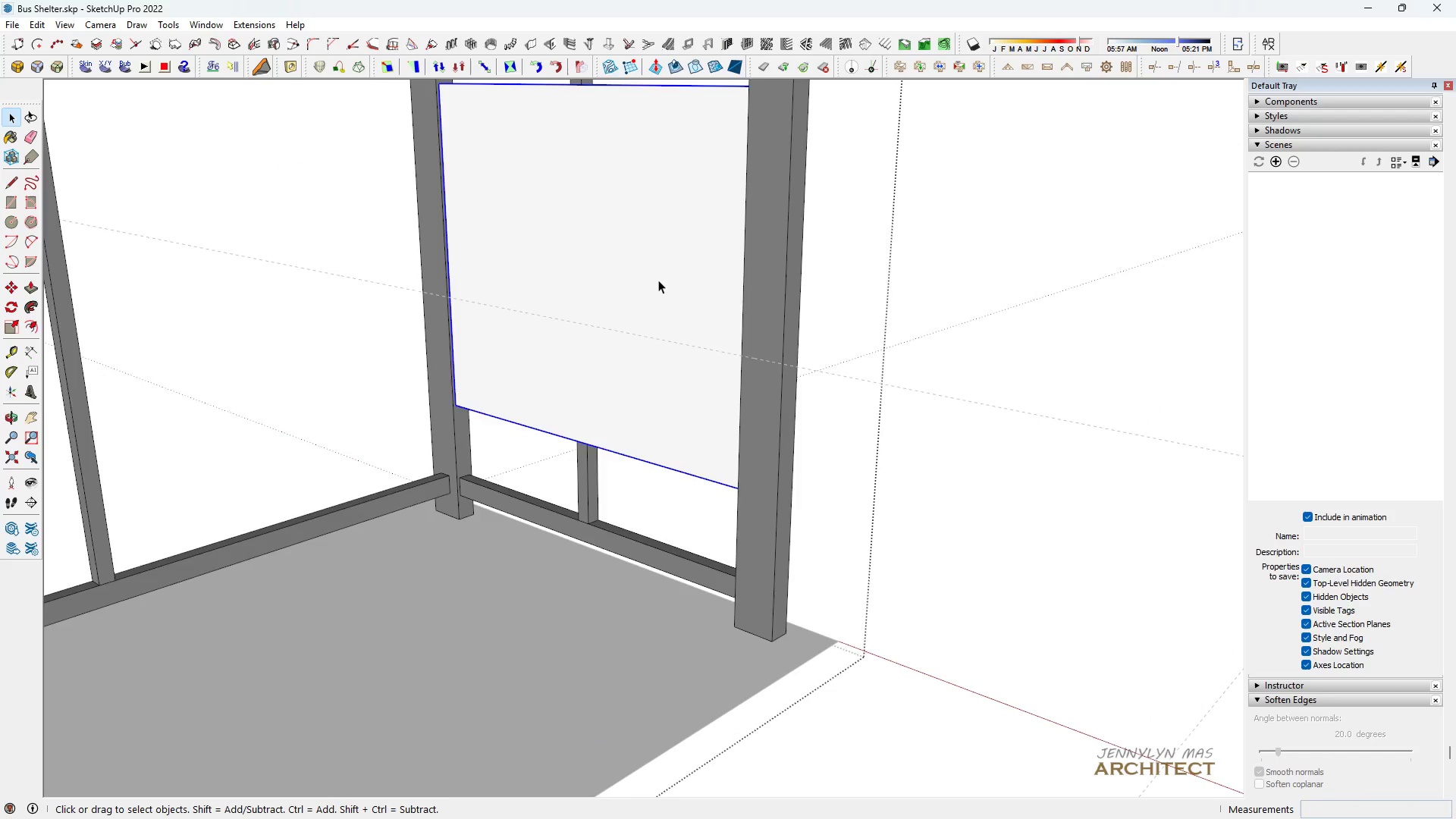 
triple_click([658, 280])
 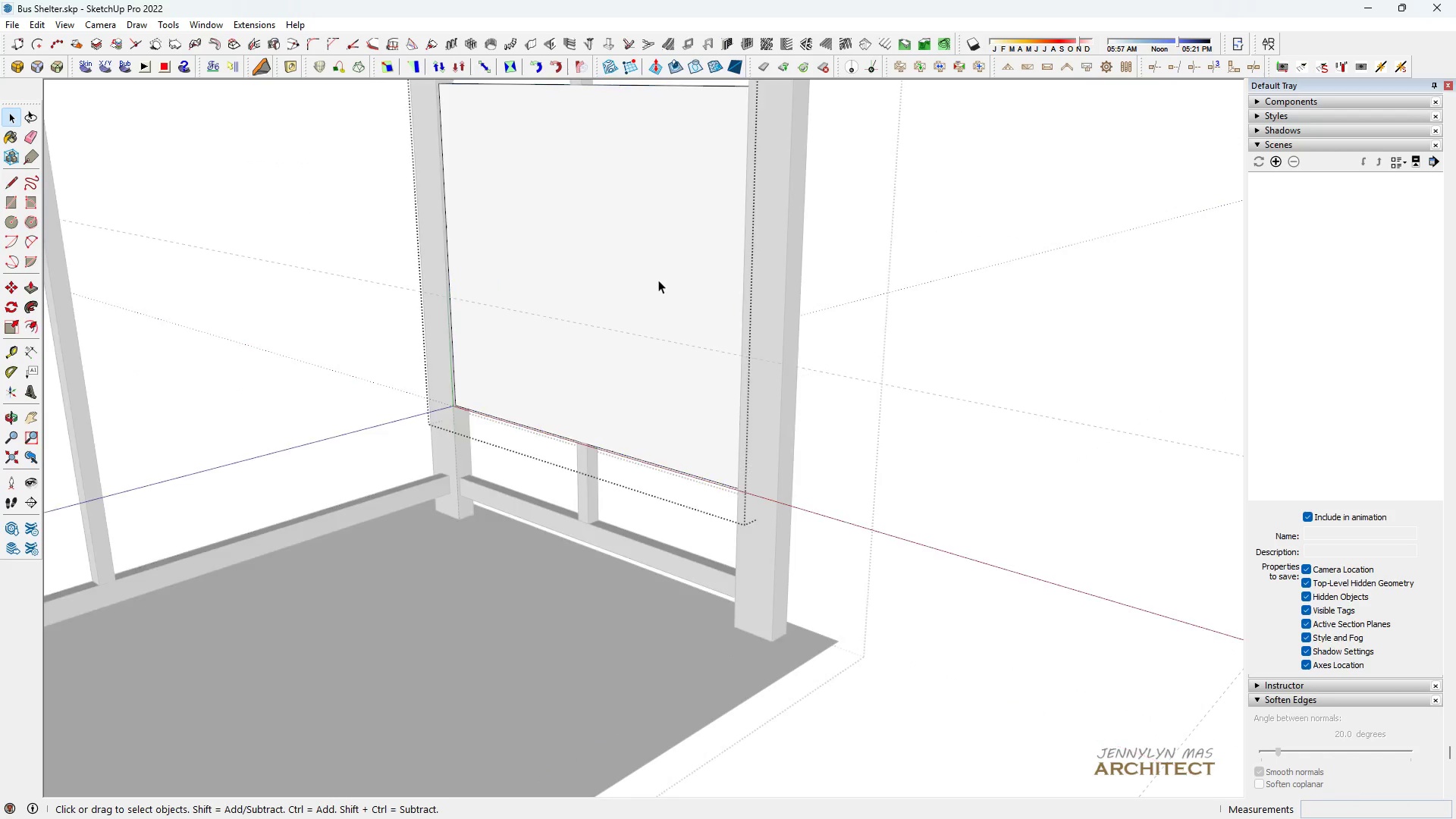 
triple_click([658, 280])
 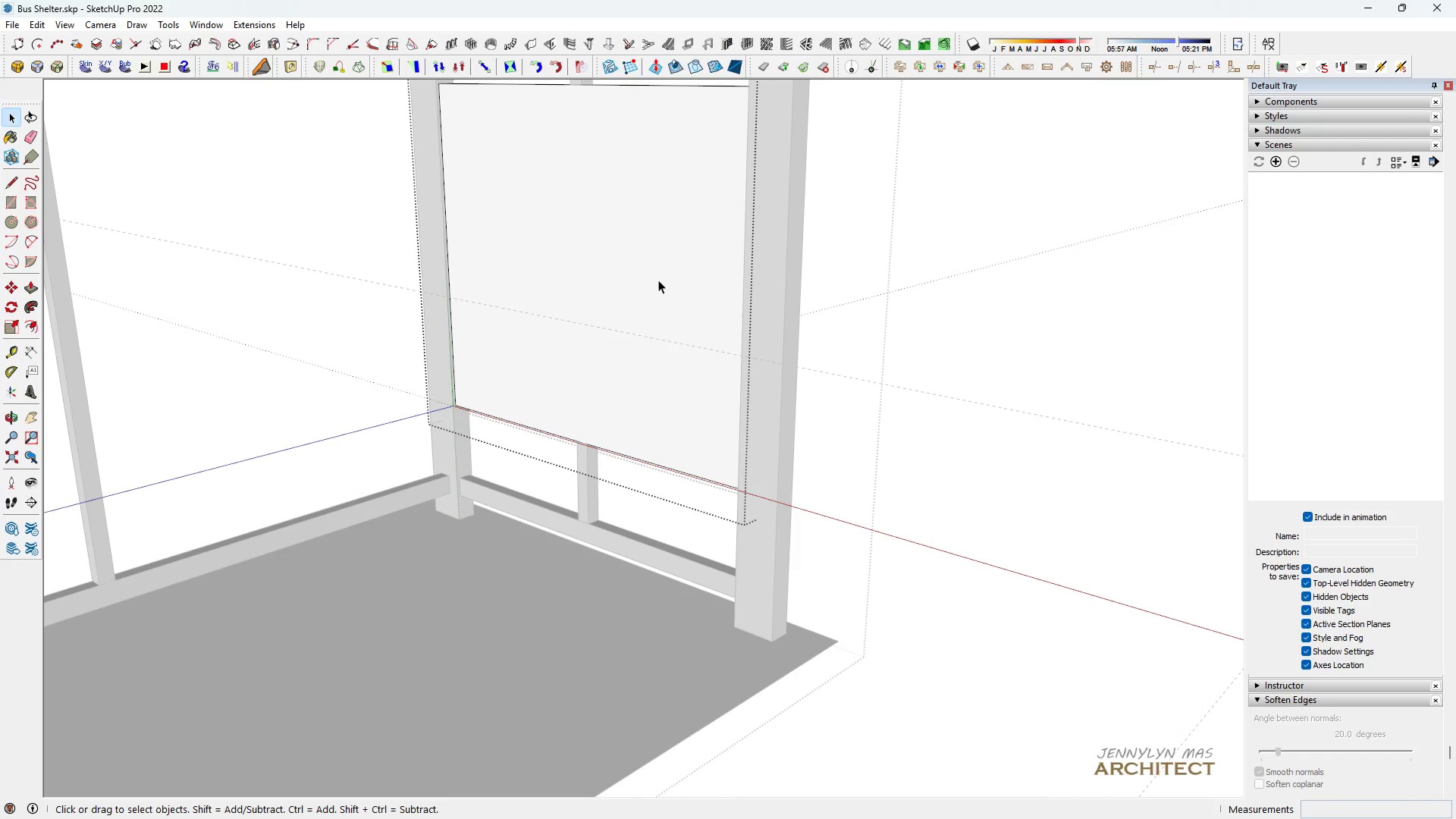 
triple_click([658, 280])
 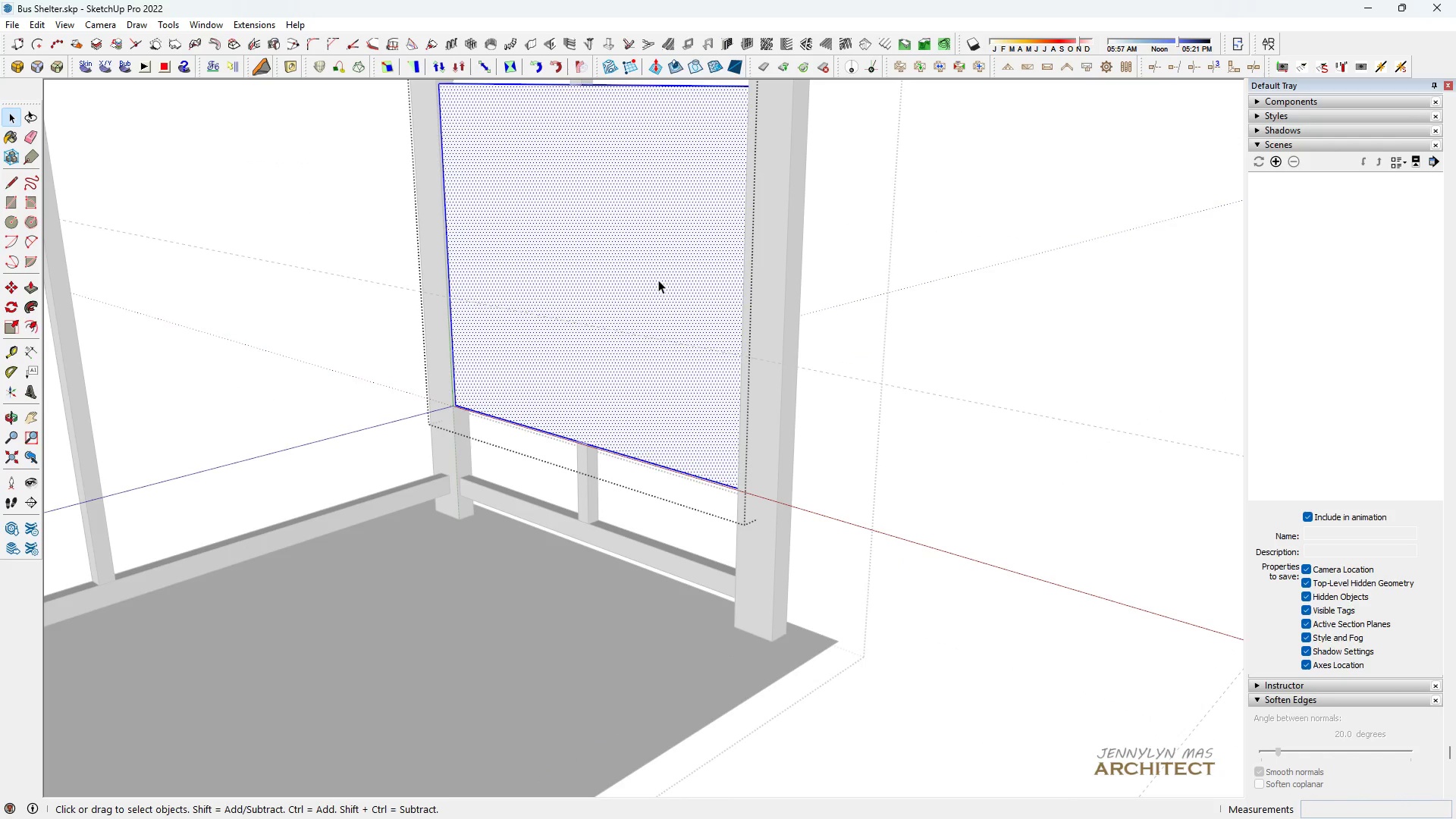 
triple_click([658, 280])
 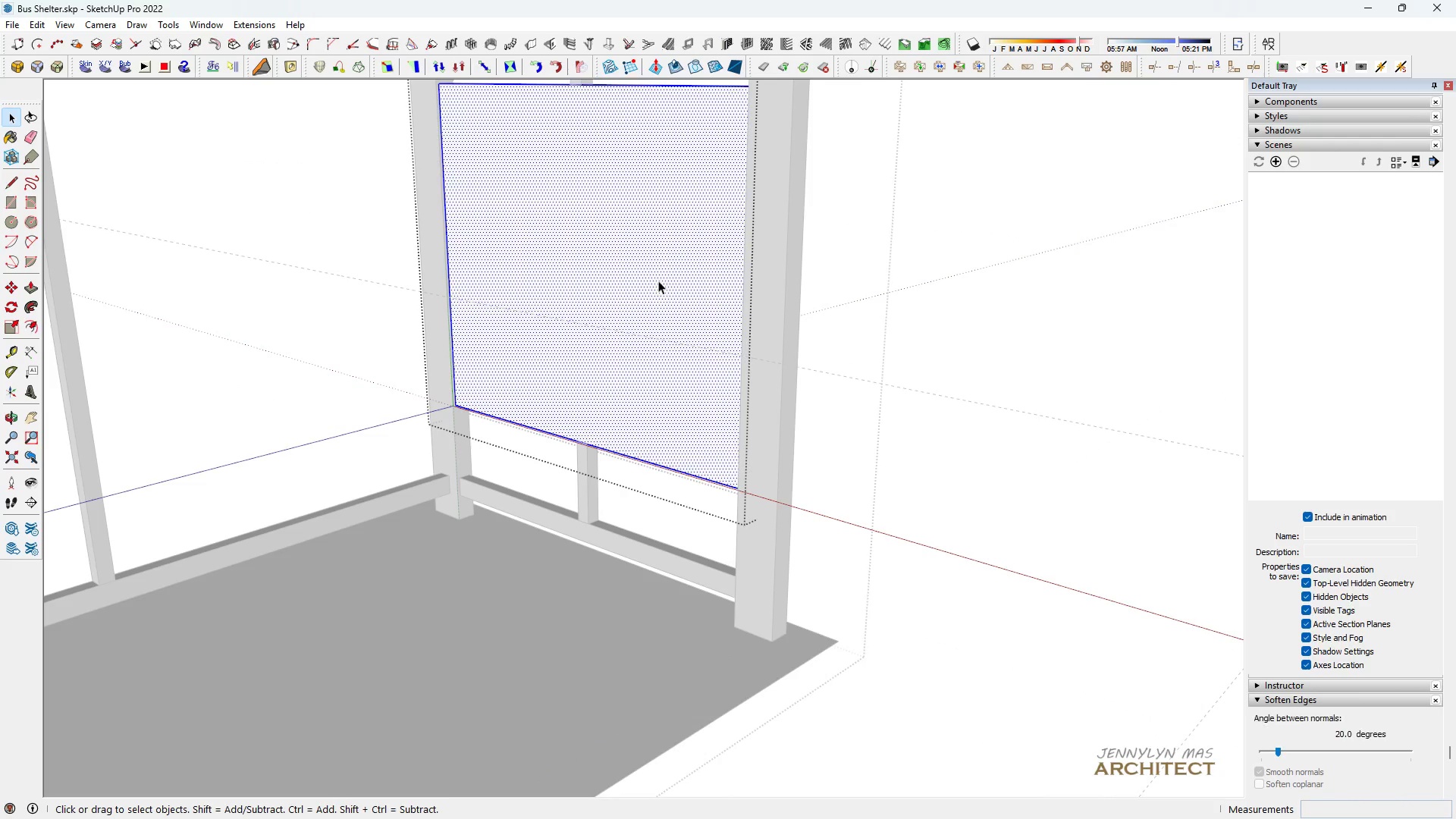 
key(Space)
 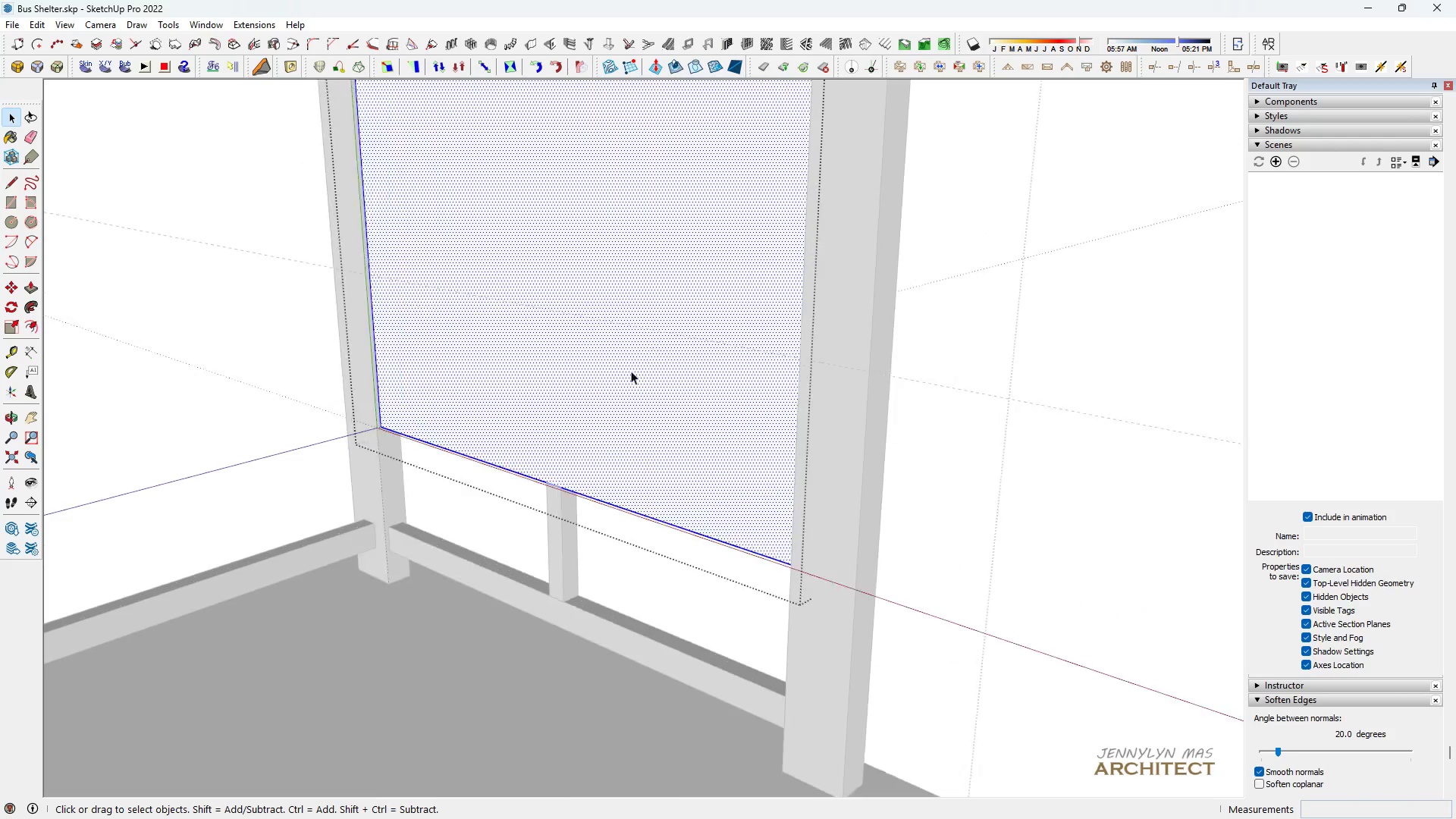 
scroll: coordinate [620, 388], scroll_direction: up, amount: 6.0
 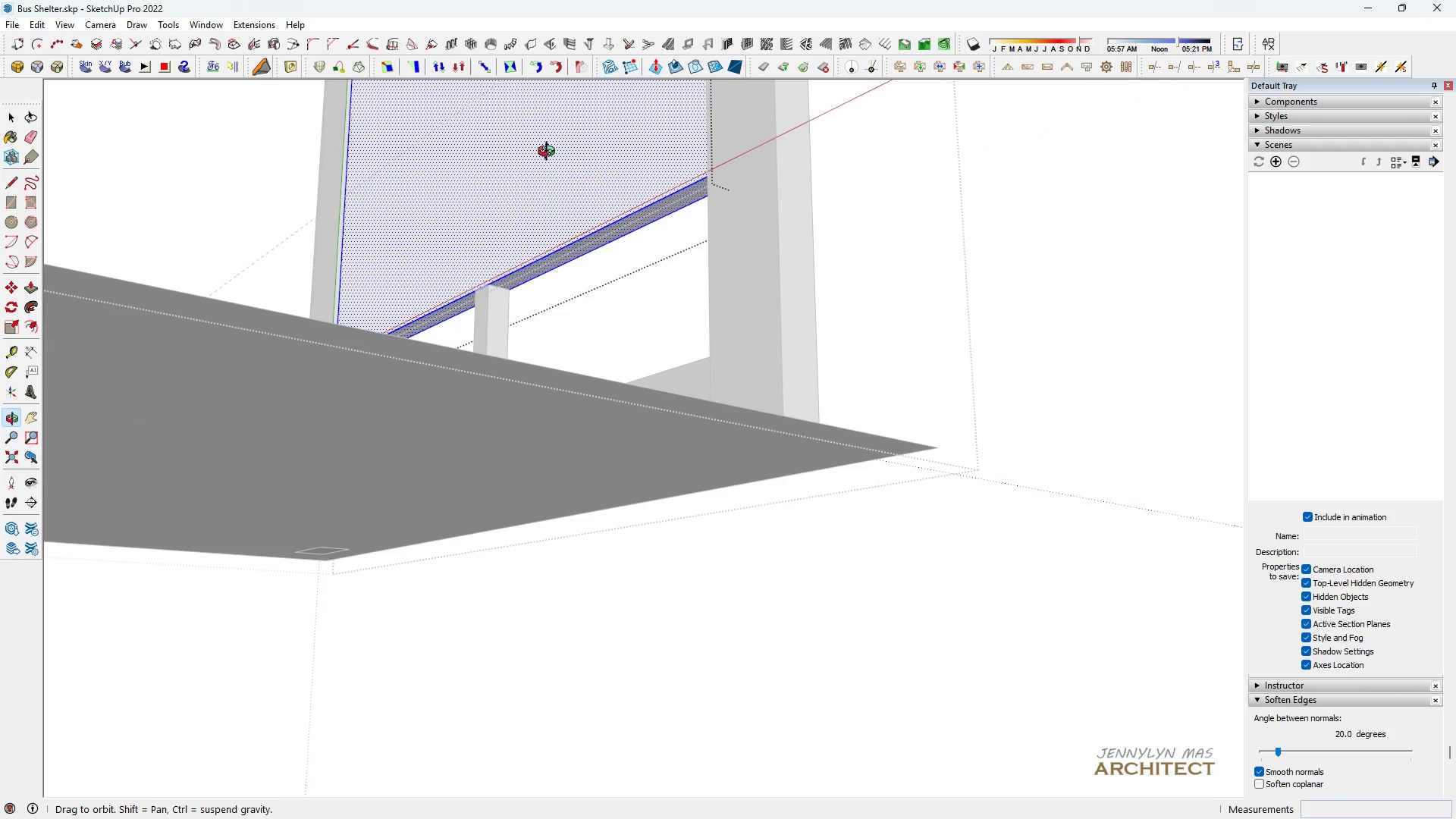 
key(P)
 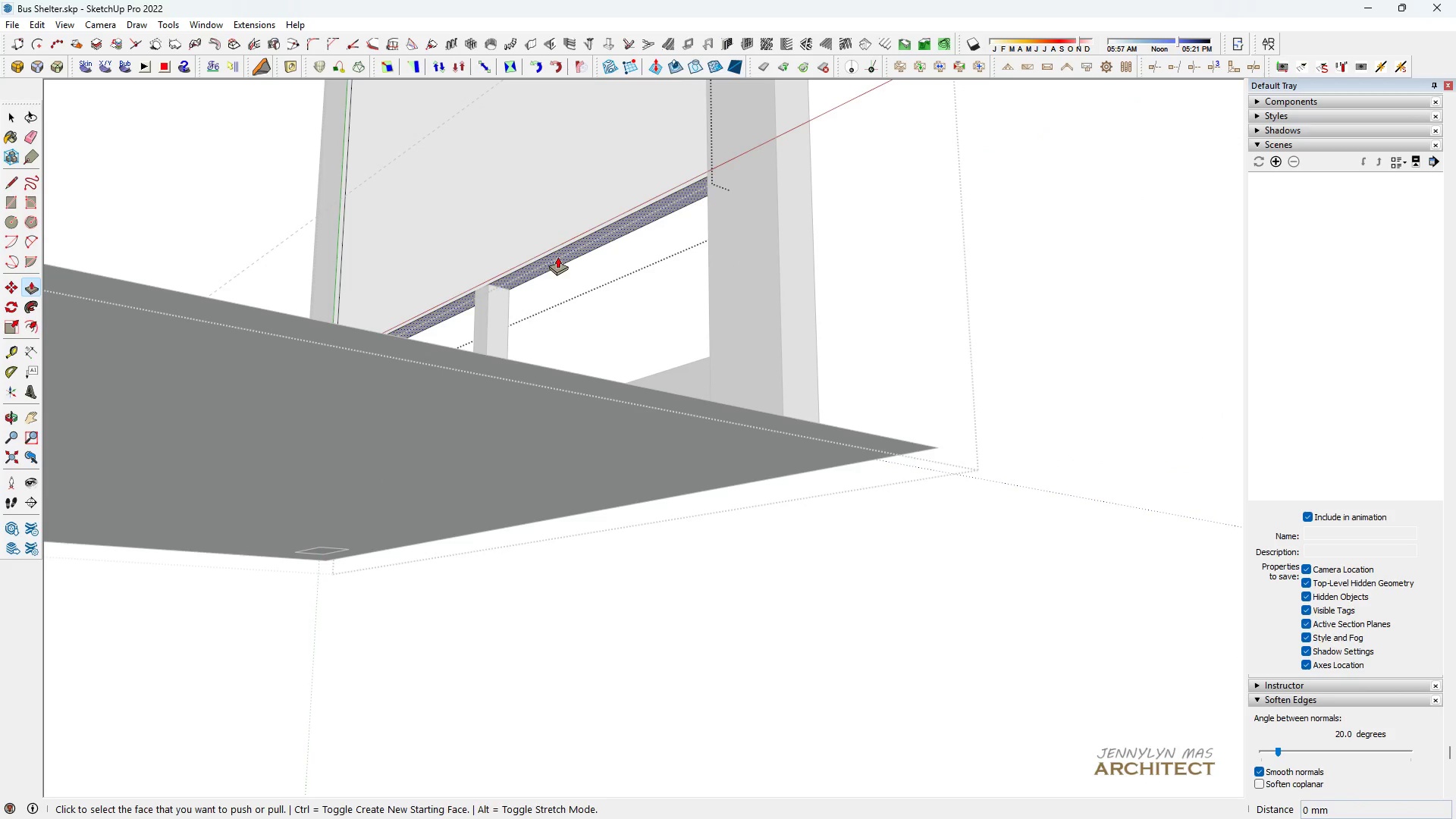 
left_click([557, 256])
 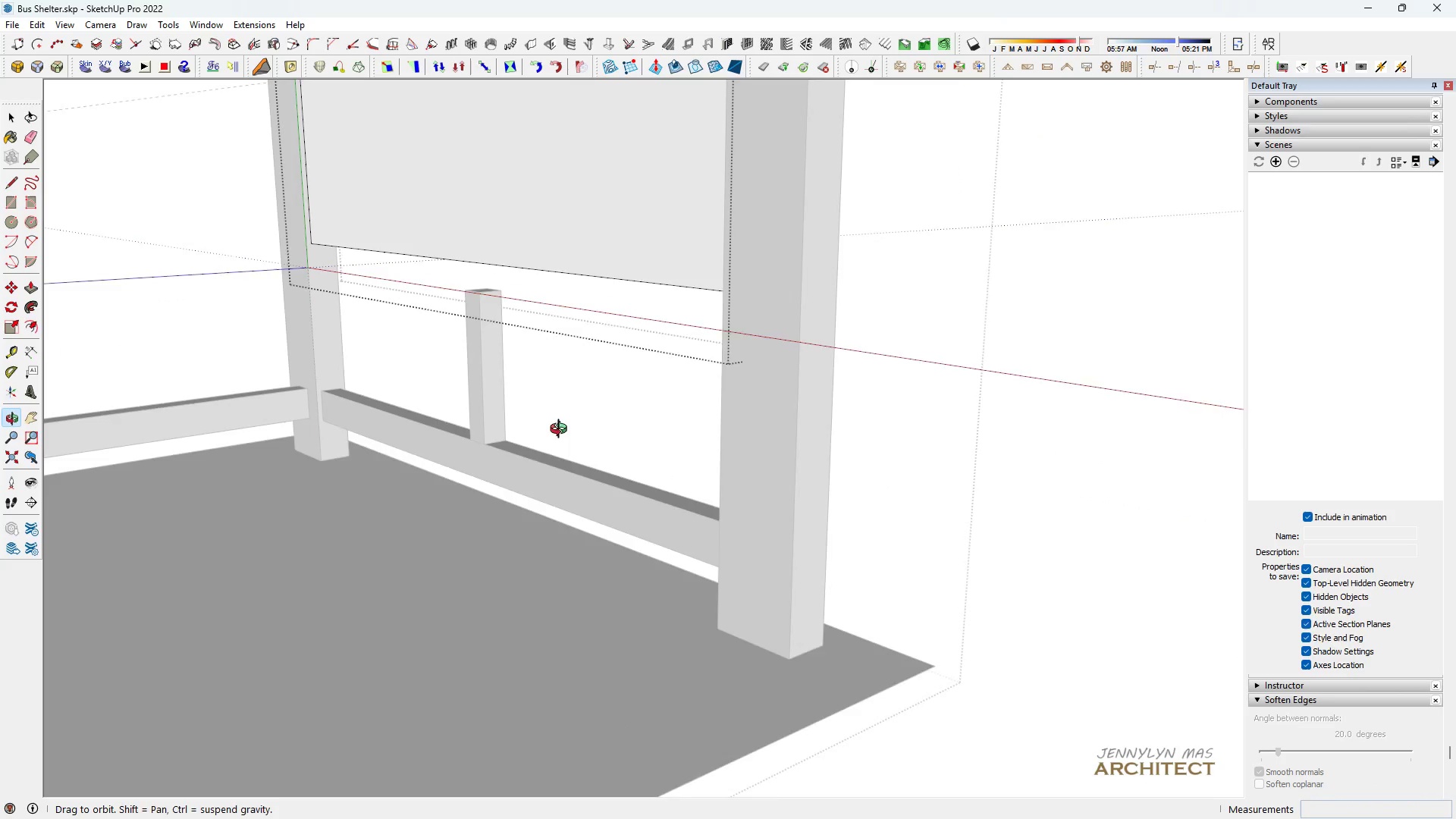 
scroll: coordinate [565, 460], scroll_direction: down, amount: 5.0
 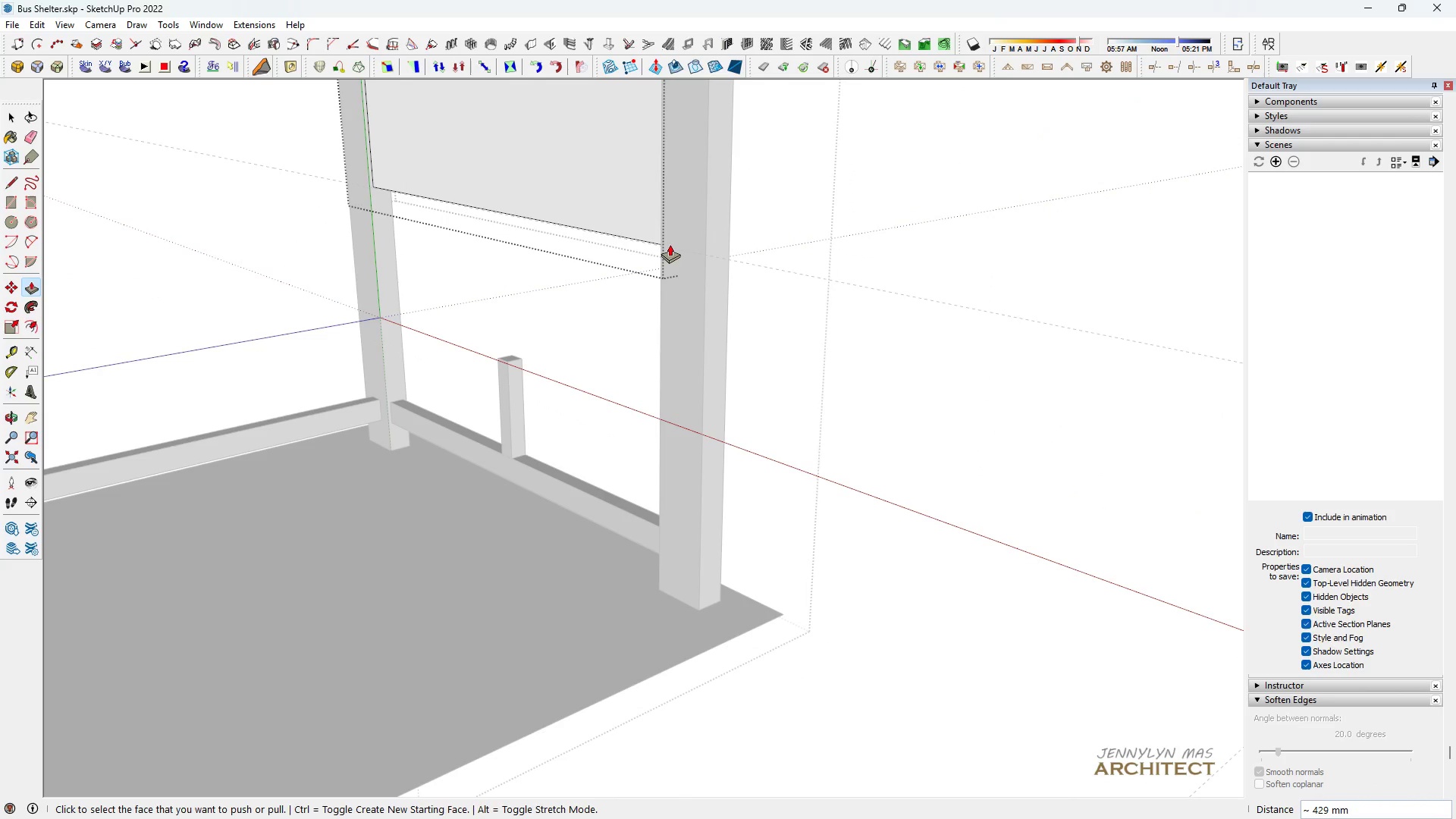 
key(Space)
 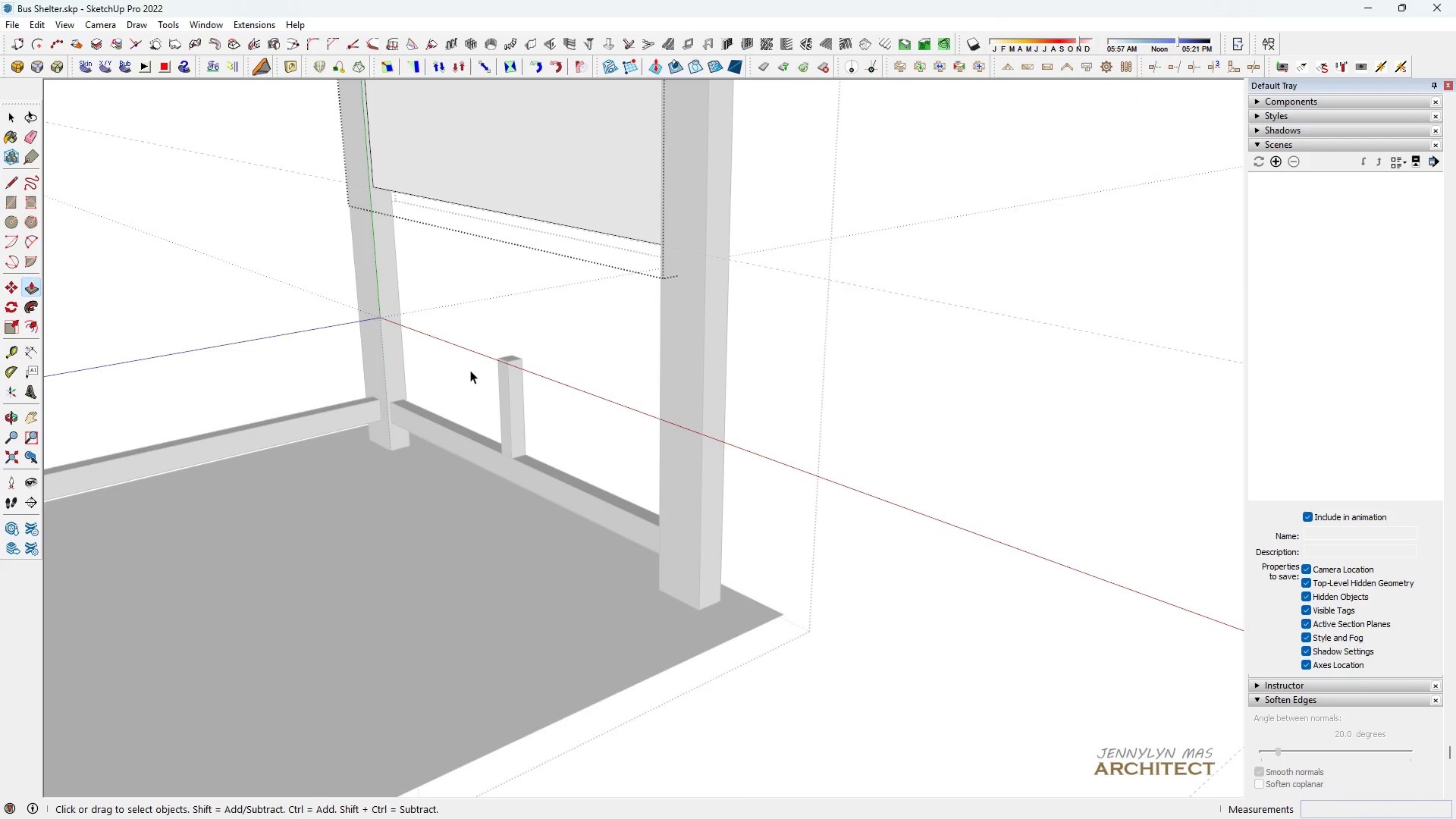 
scroll: coordinate [477, 370], scroll_direction: up, amount: 4.0
 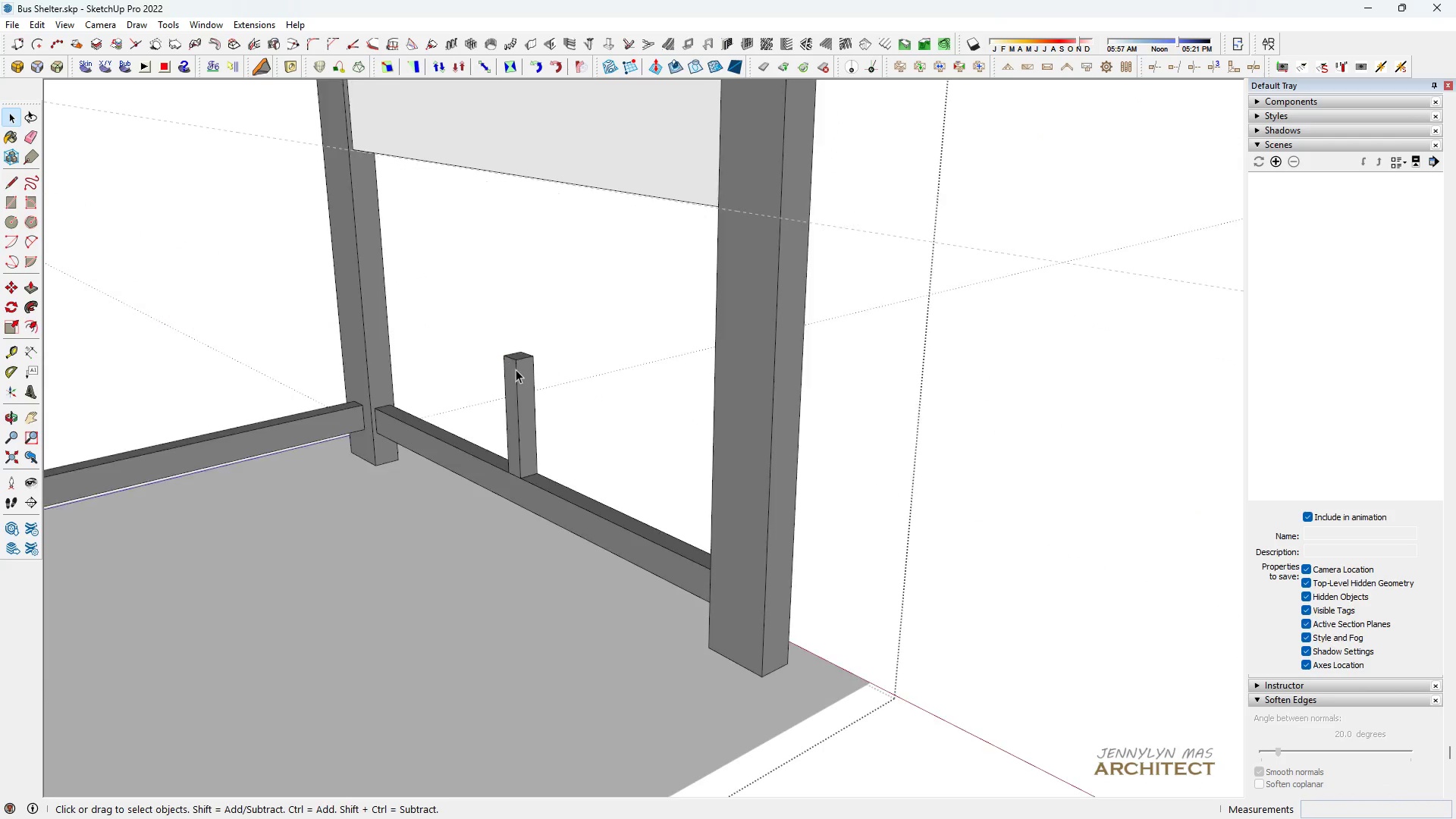 
double_click([516, 369])
 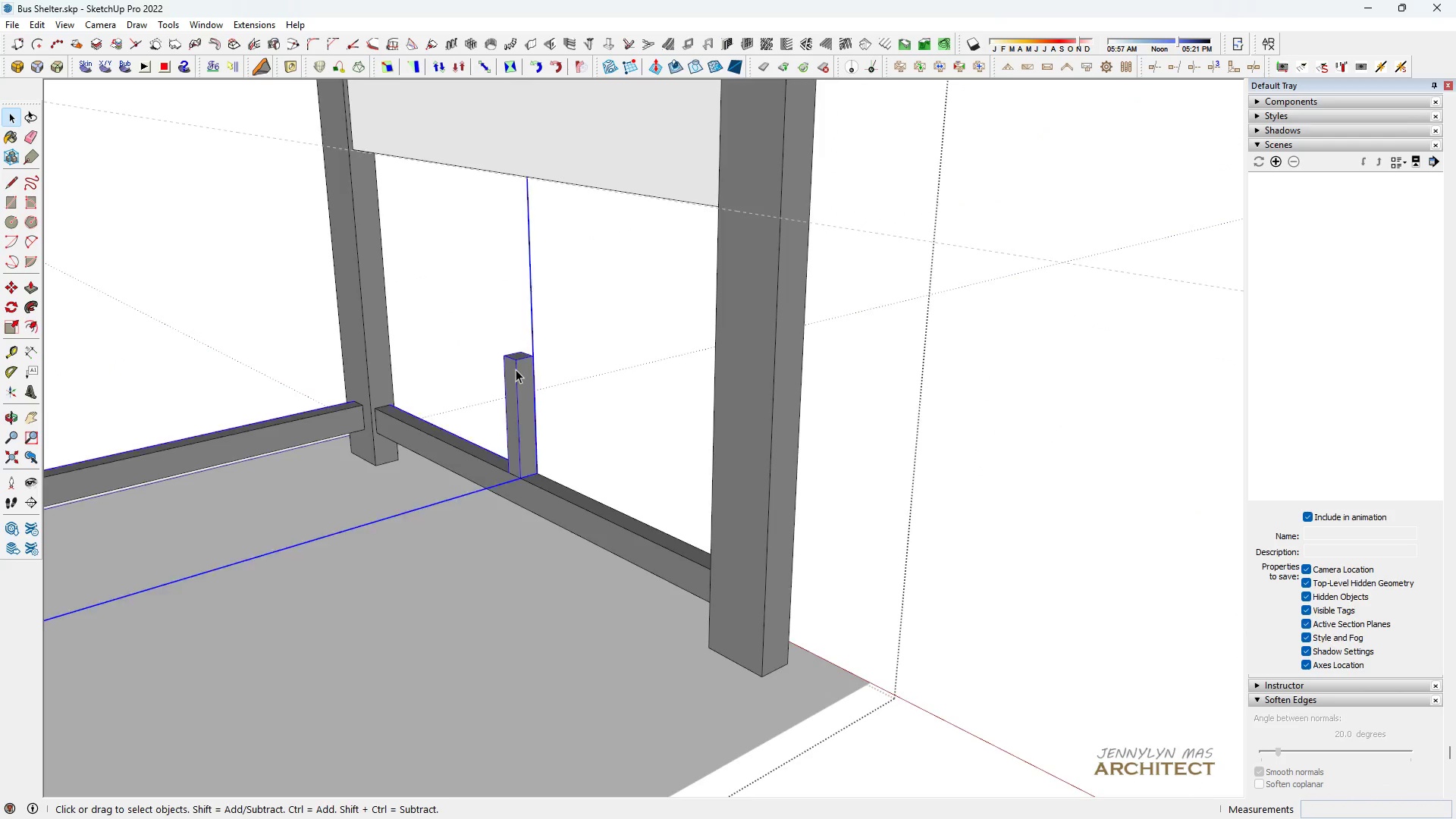 
triple_click([516, 369])
 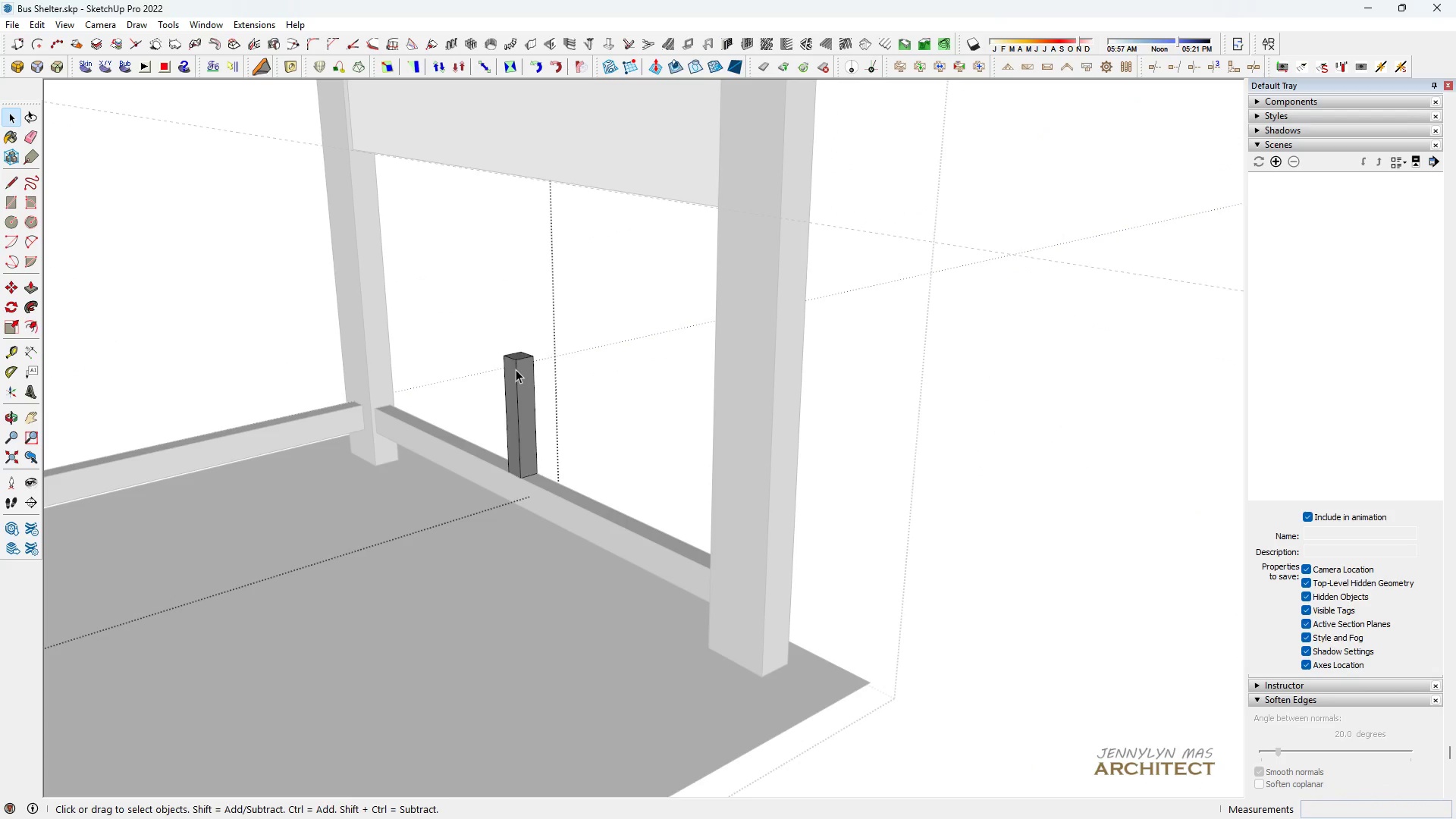 
triple_click([516, 369])
 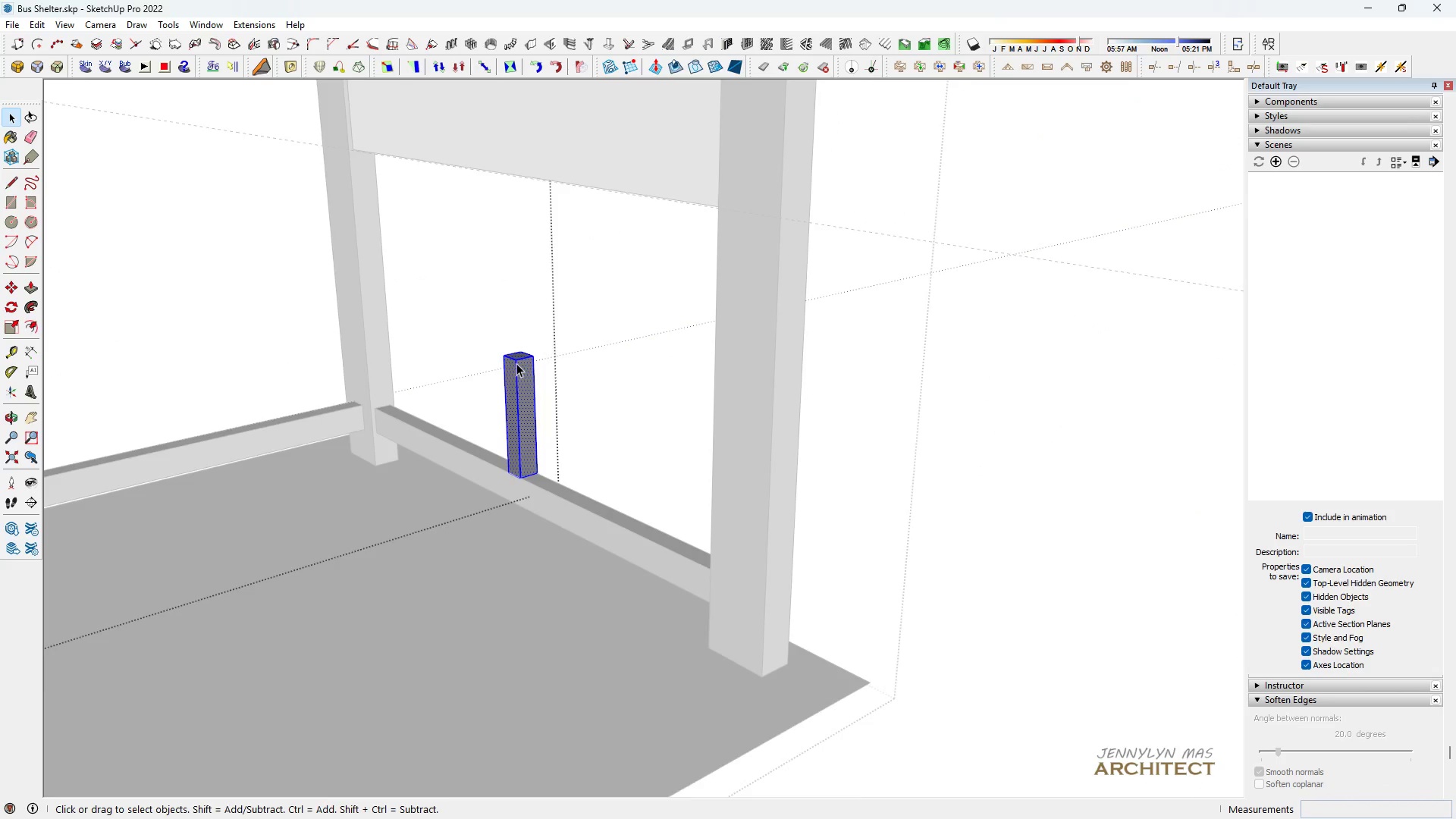 
scroll: coordinate [518, 362], scroll_direction: up, amount: 6.0
 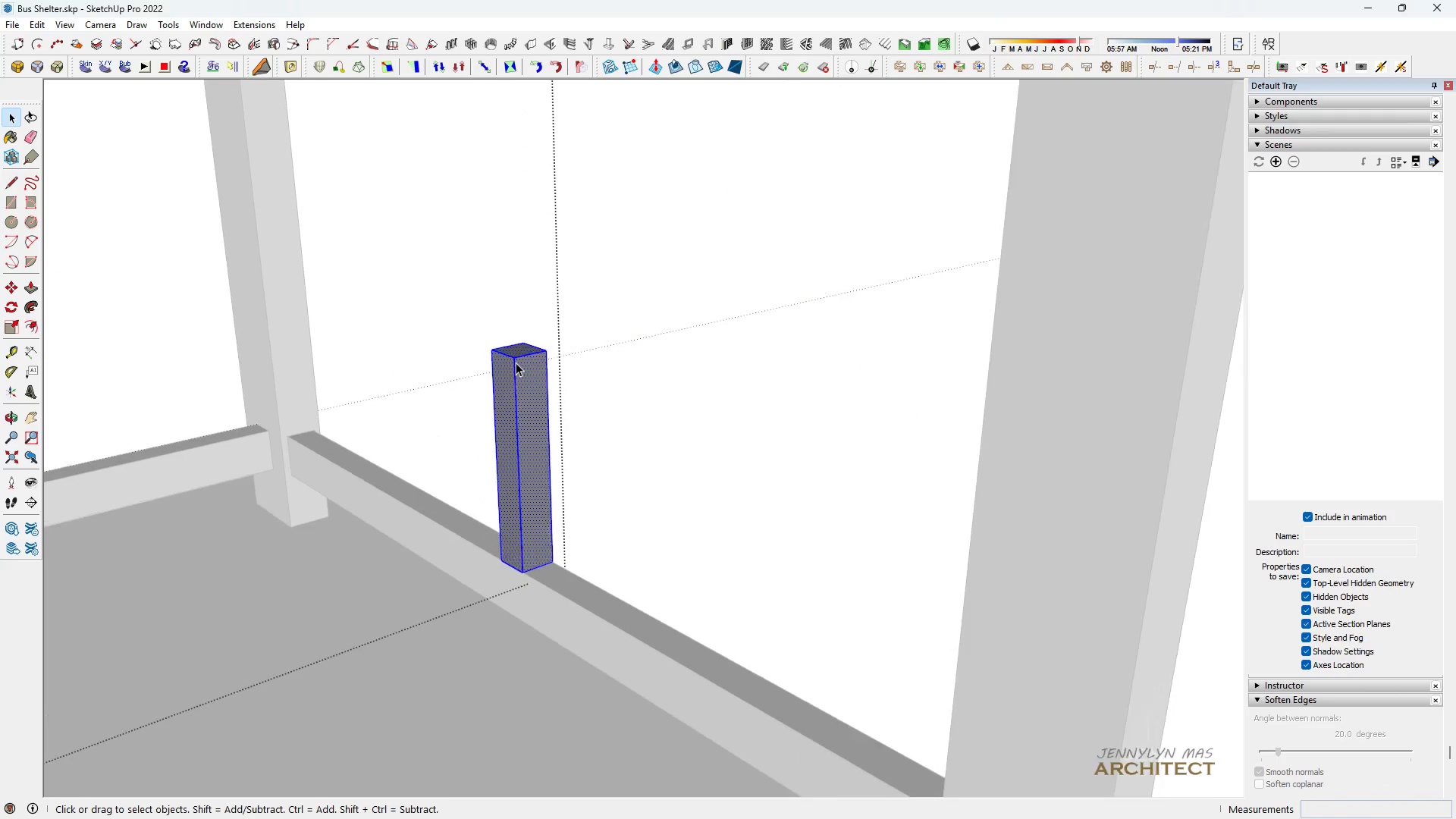 
key(P)
 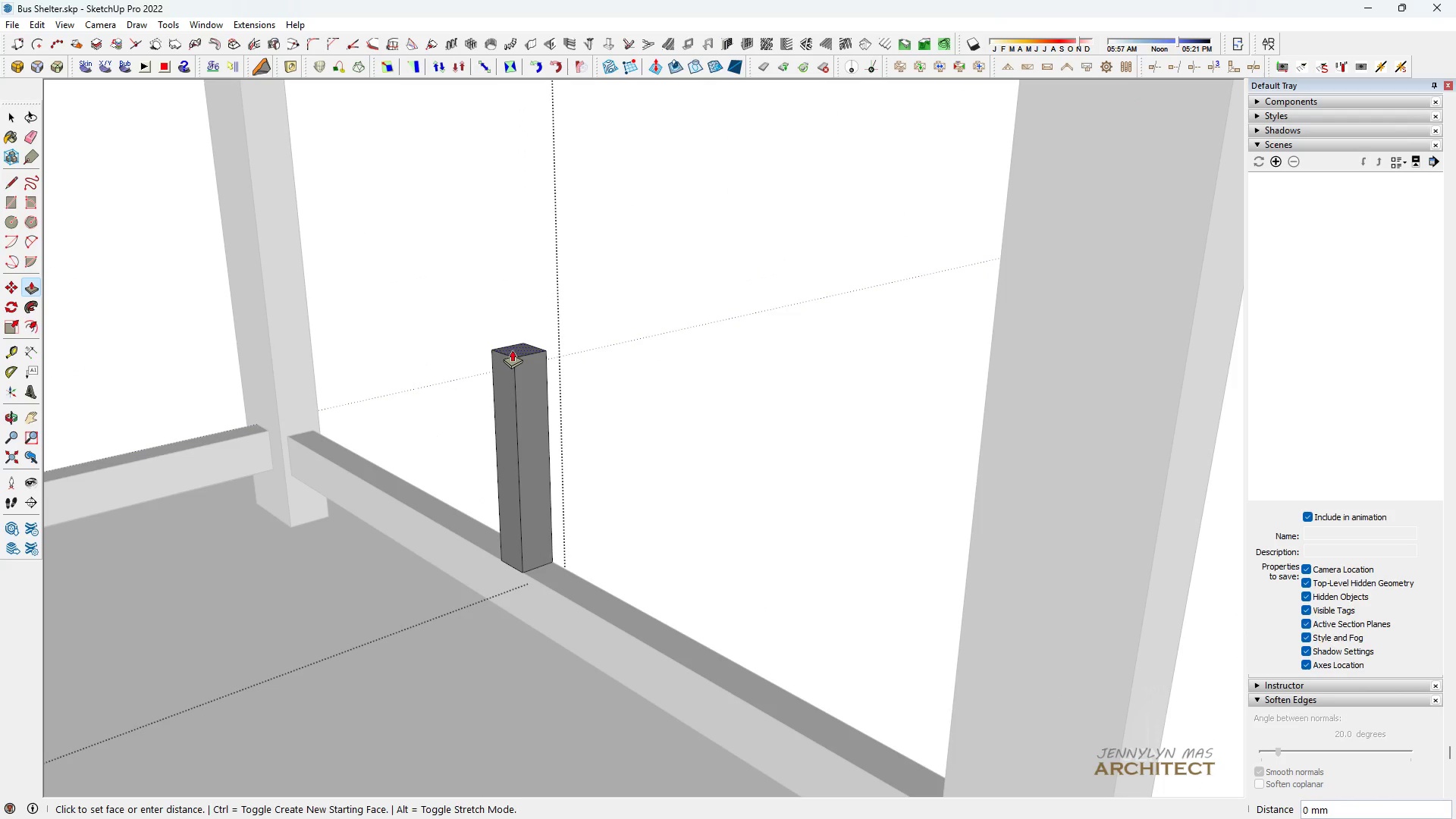 
scroll: coordinate [504, 324], scroll_direction: down, amount: 6.0
 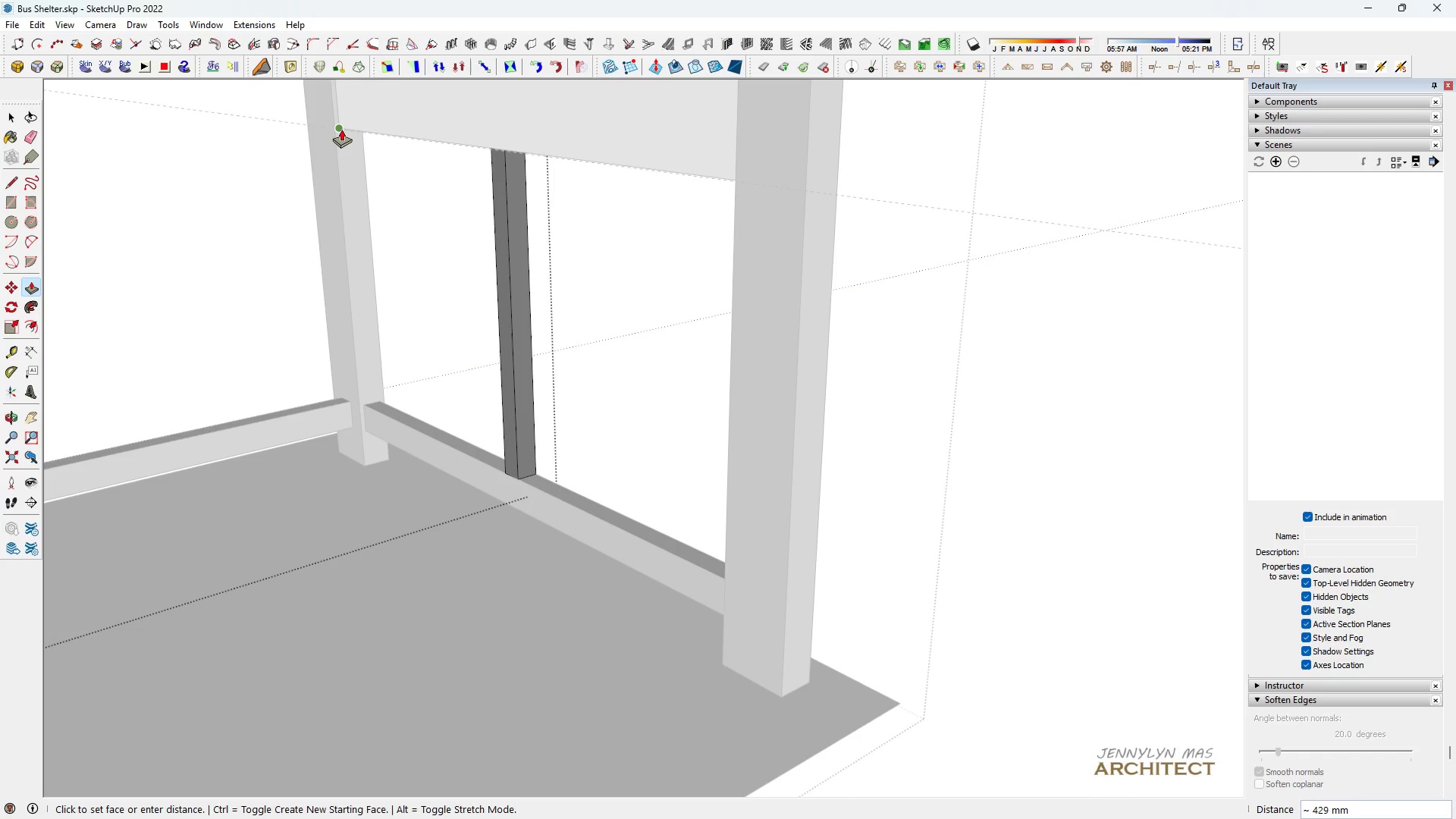 
left_click([343, 129])
 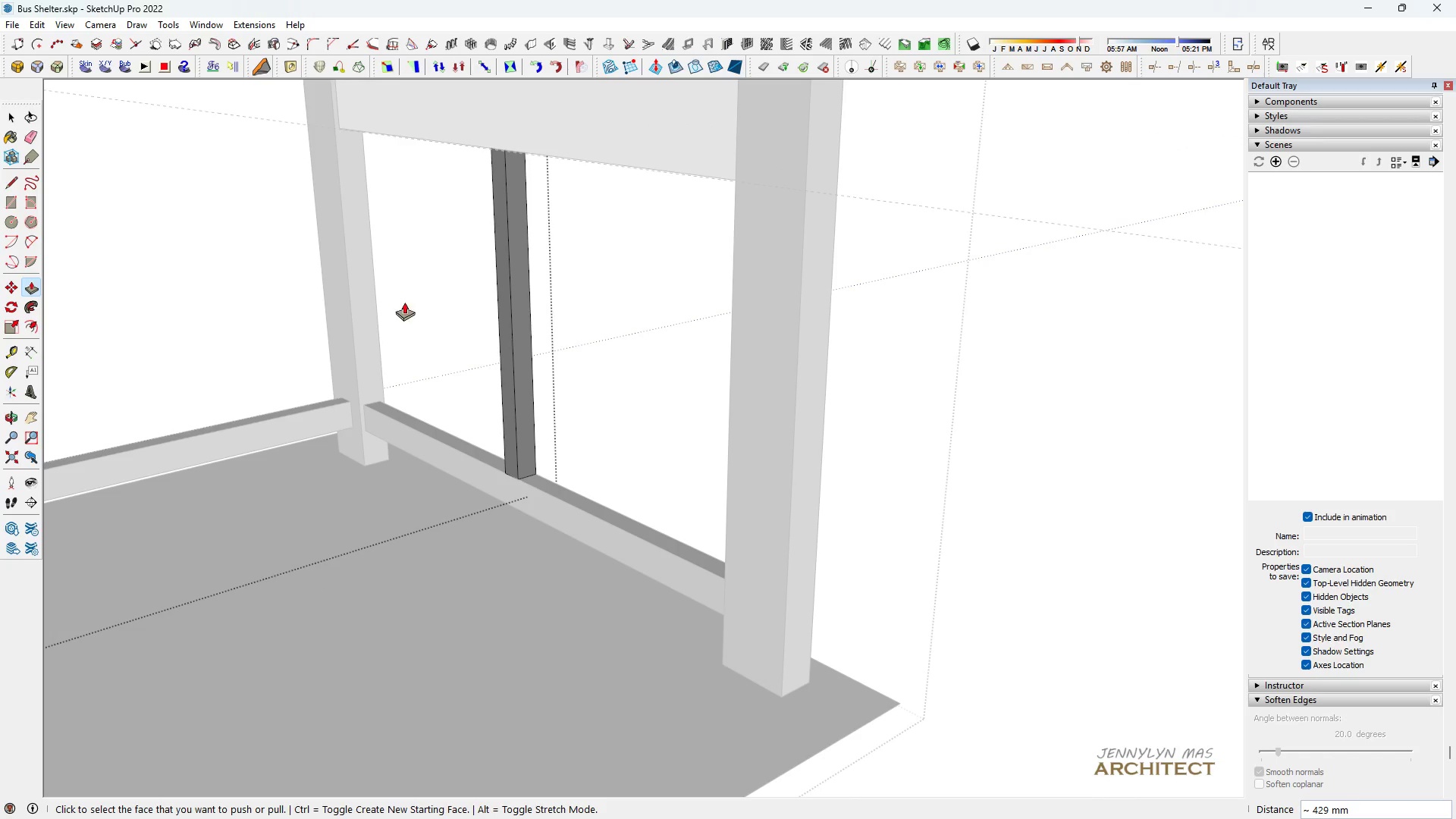 
key(Space)
 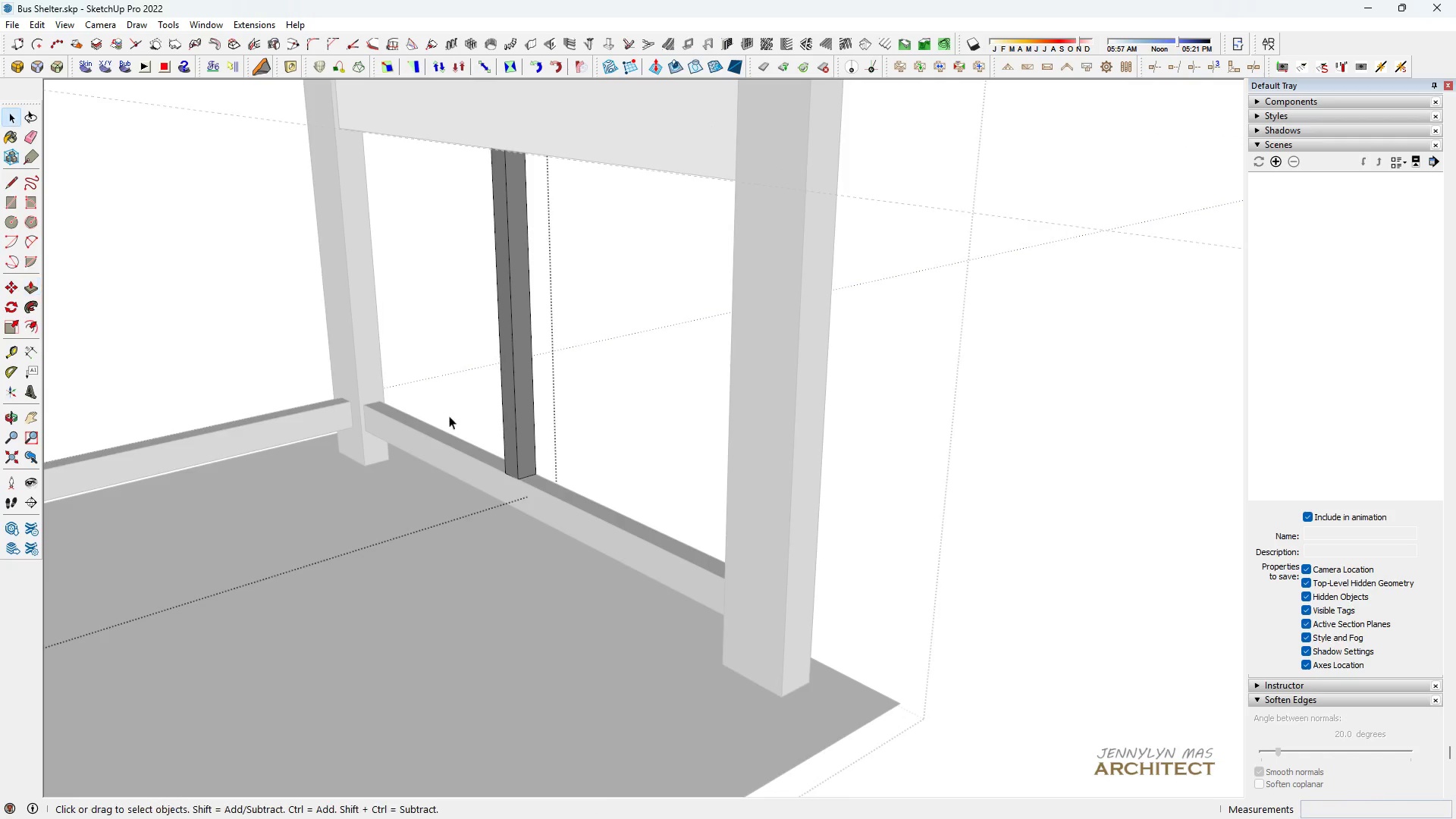 
scroll: coordinate [693, 384], scroll_direction: down, amount: 14.0
 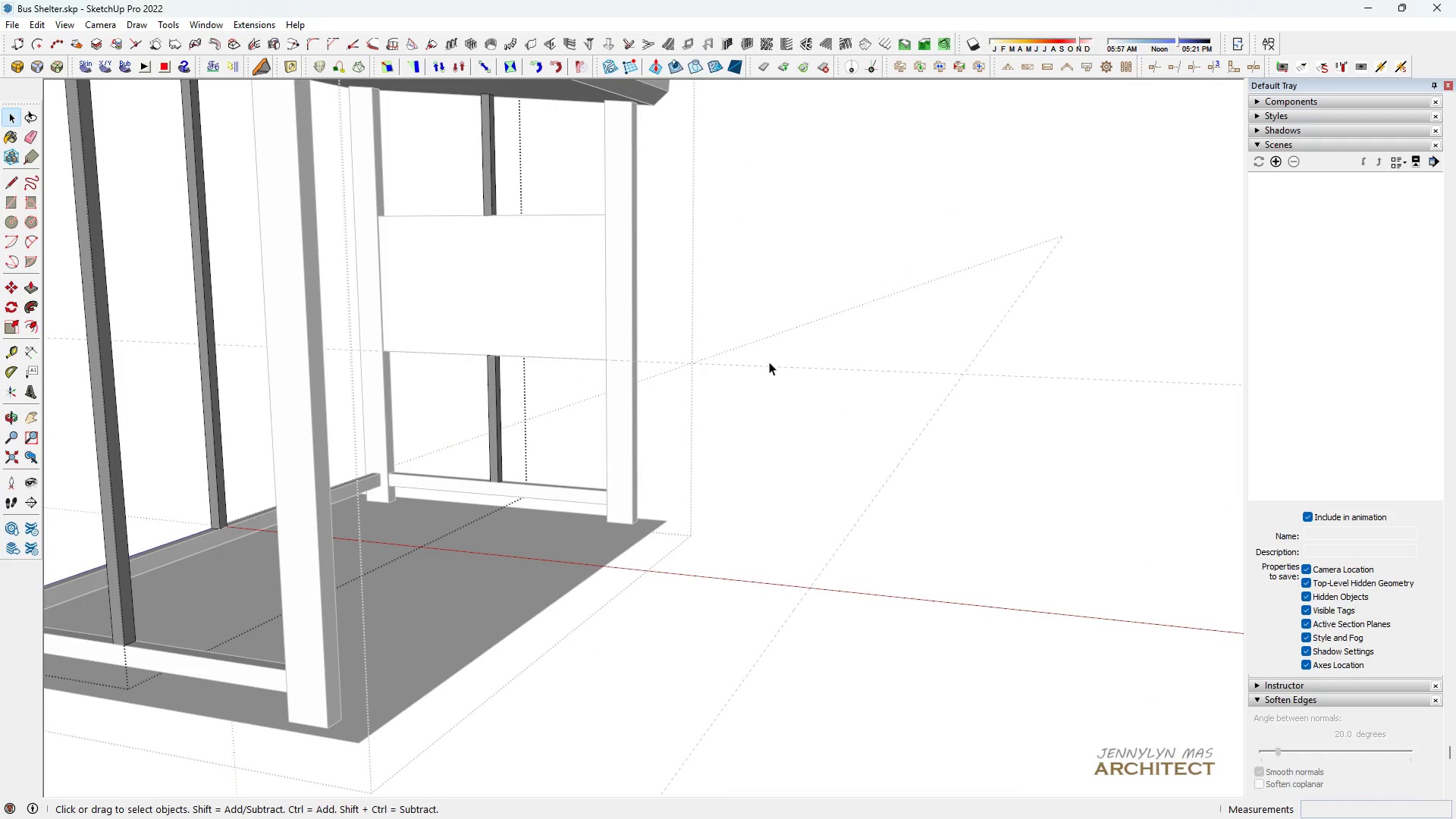 
key(Escape)
 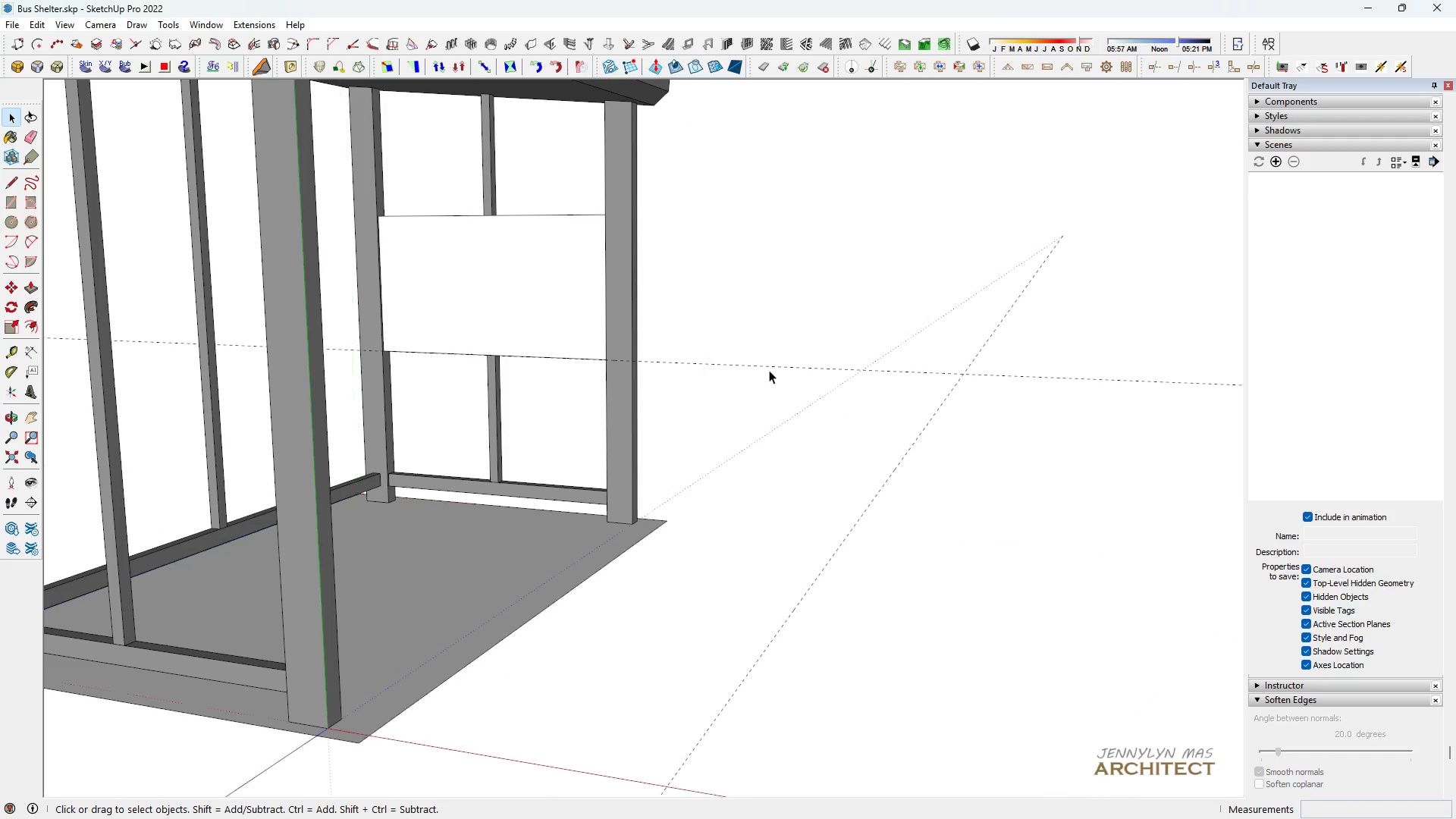 
key(Escape)
 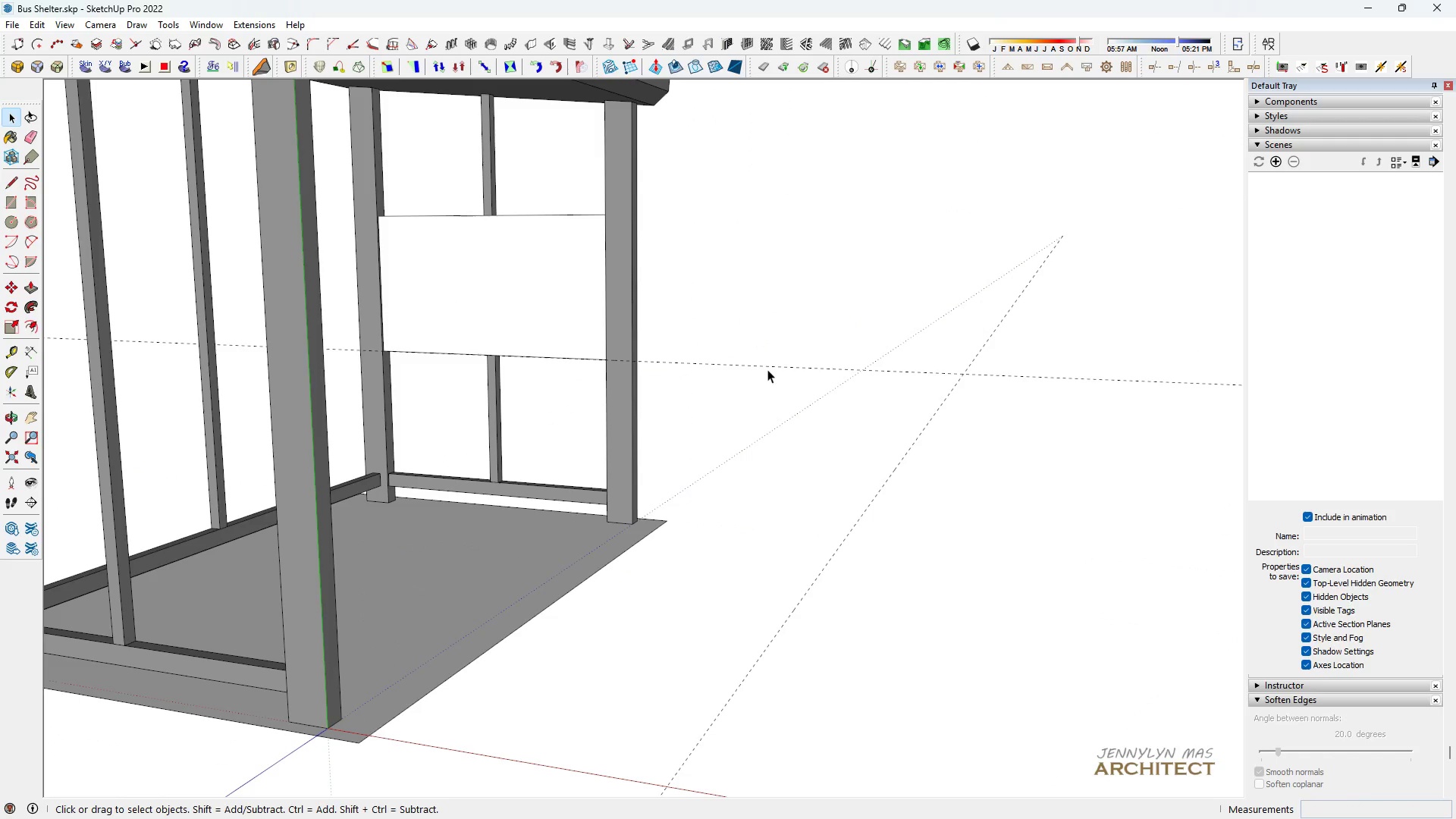 
double_click([767, 369])
 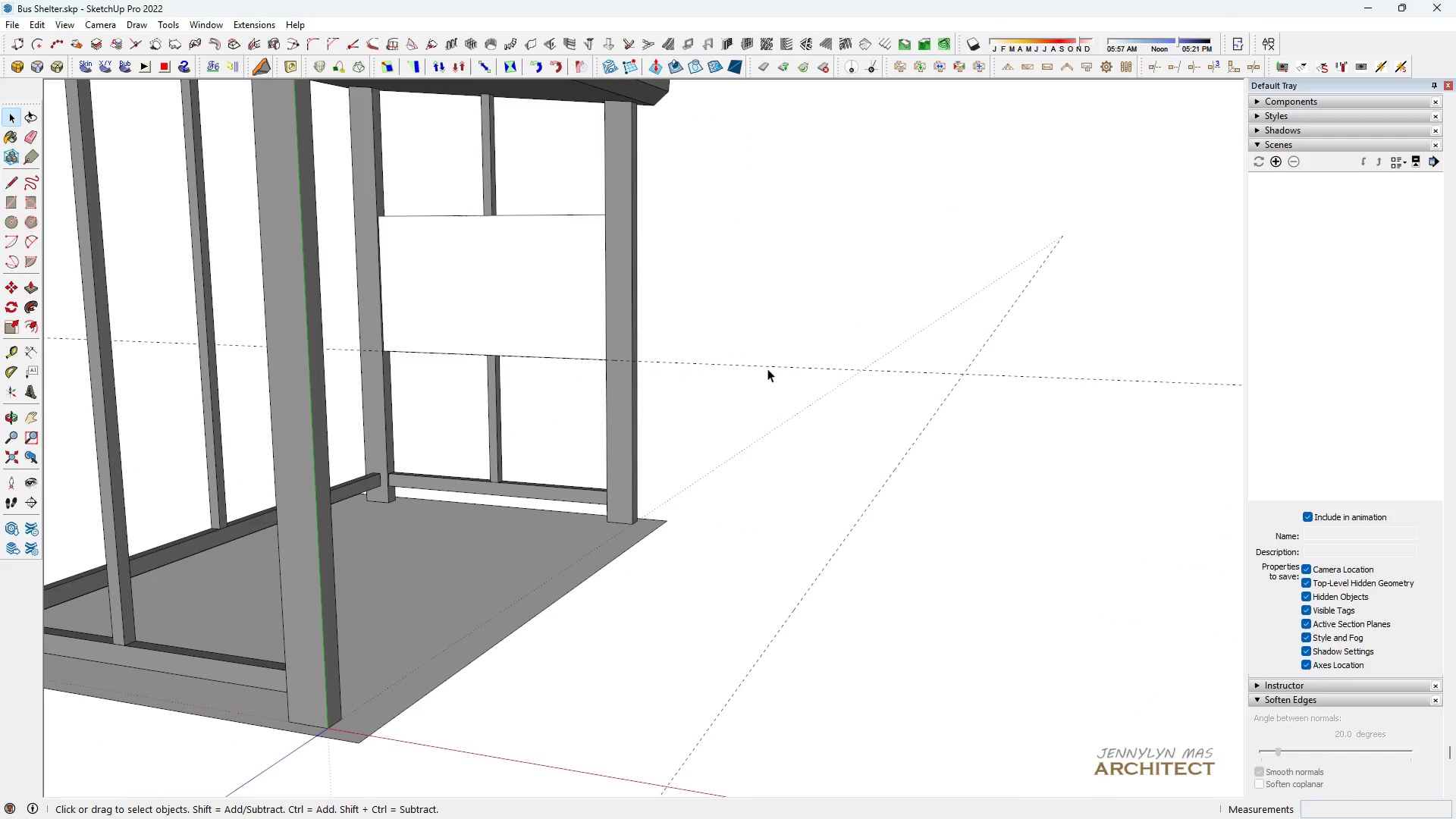 
triple_click([767, 369])
 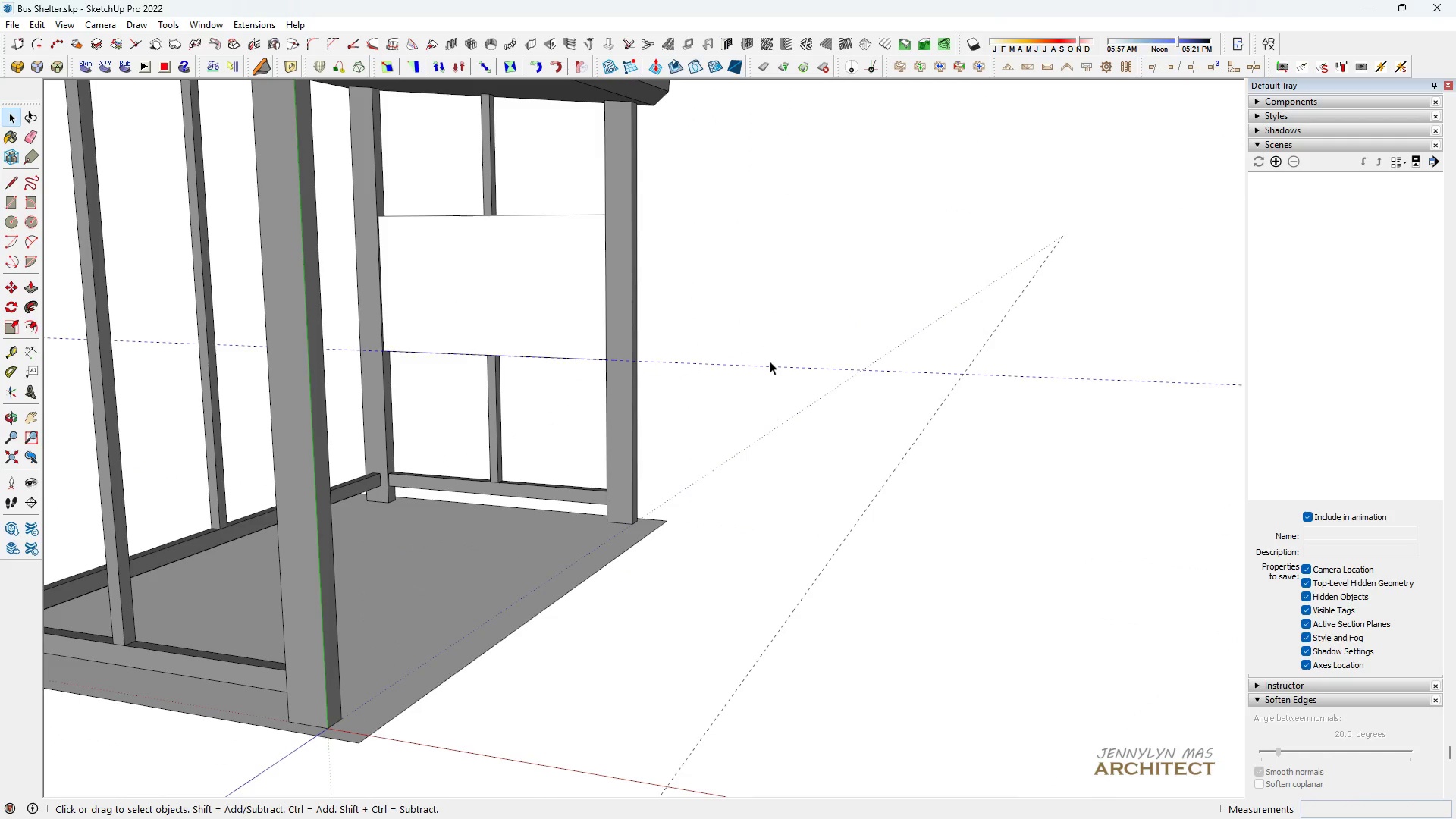 
left_click_drag(start_coordinate=[770, 361], to_coordinate=[753, 405])
 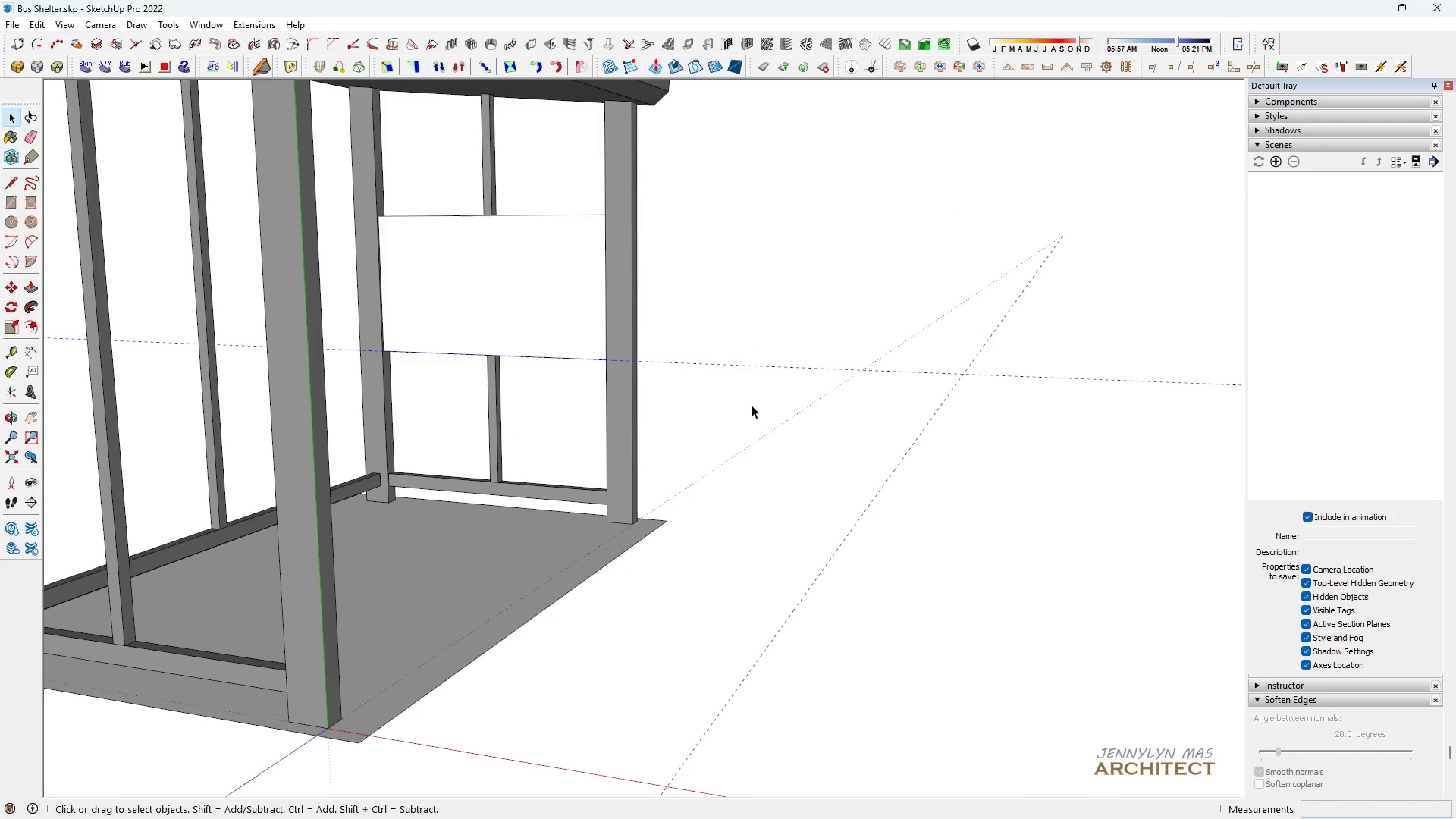 
key(Delete)
 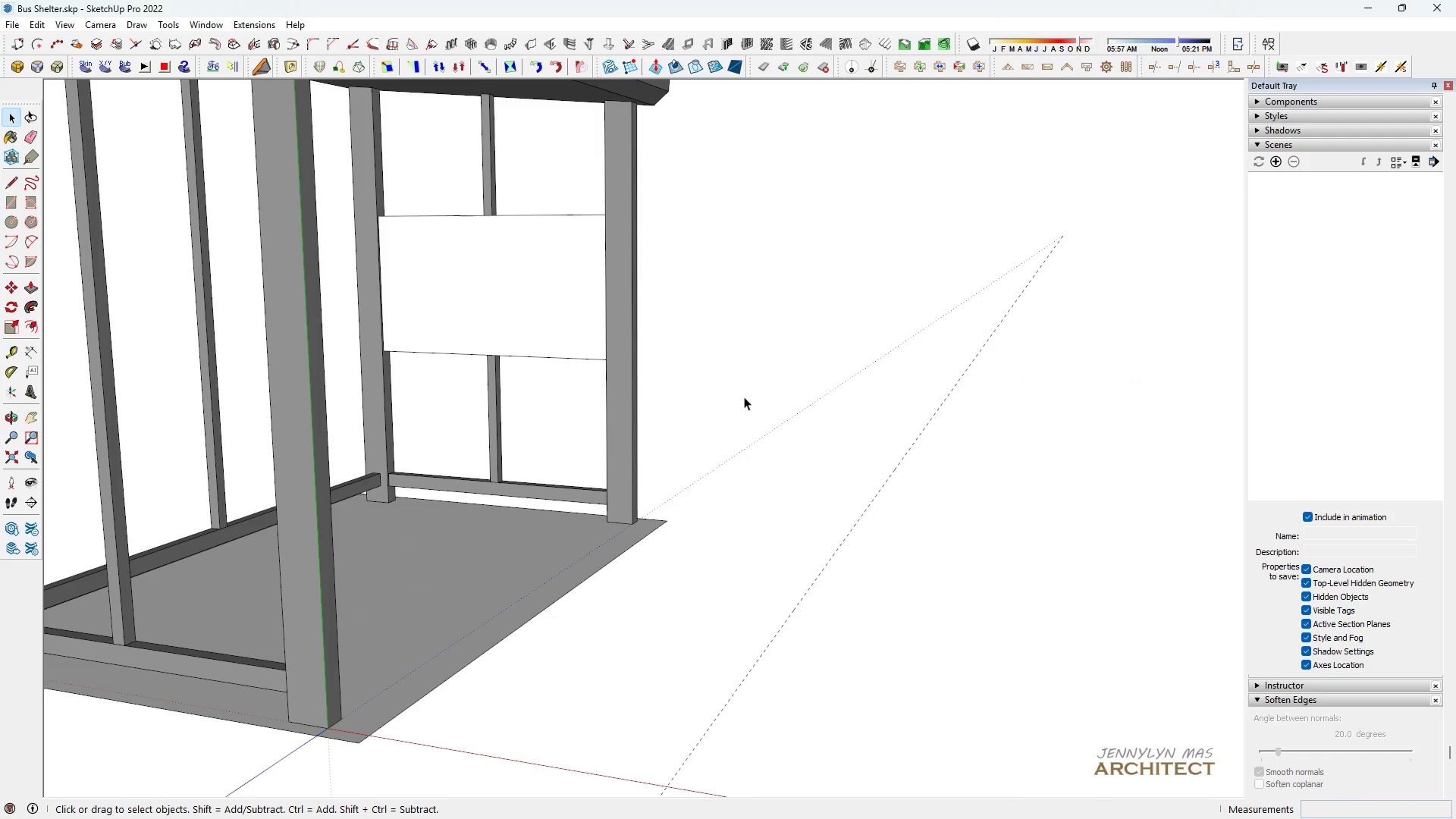 
double_click([744, 397])
 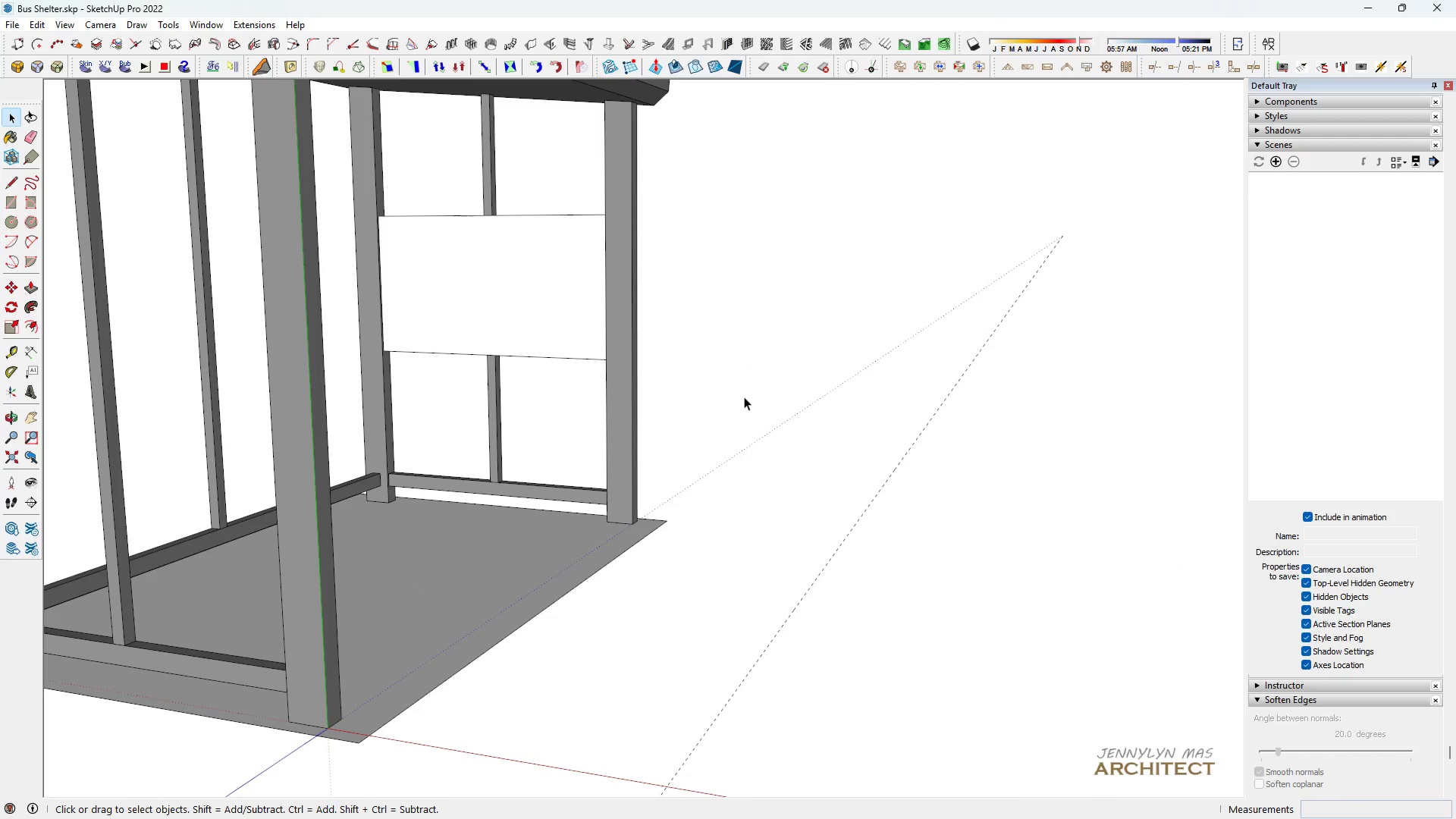 
triple_click([744, 397])
 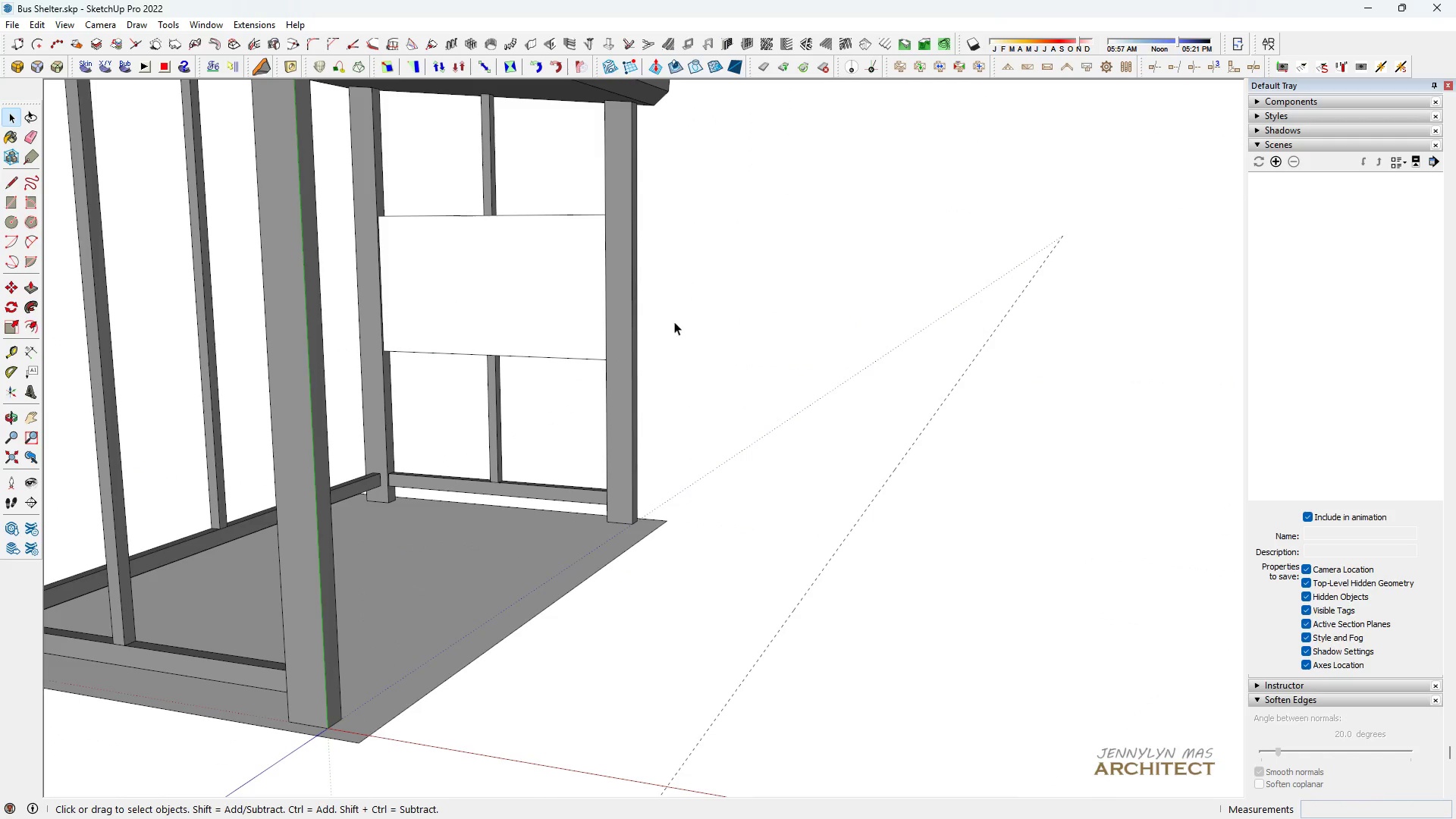 
type( hh t)
 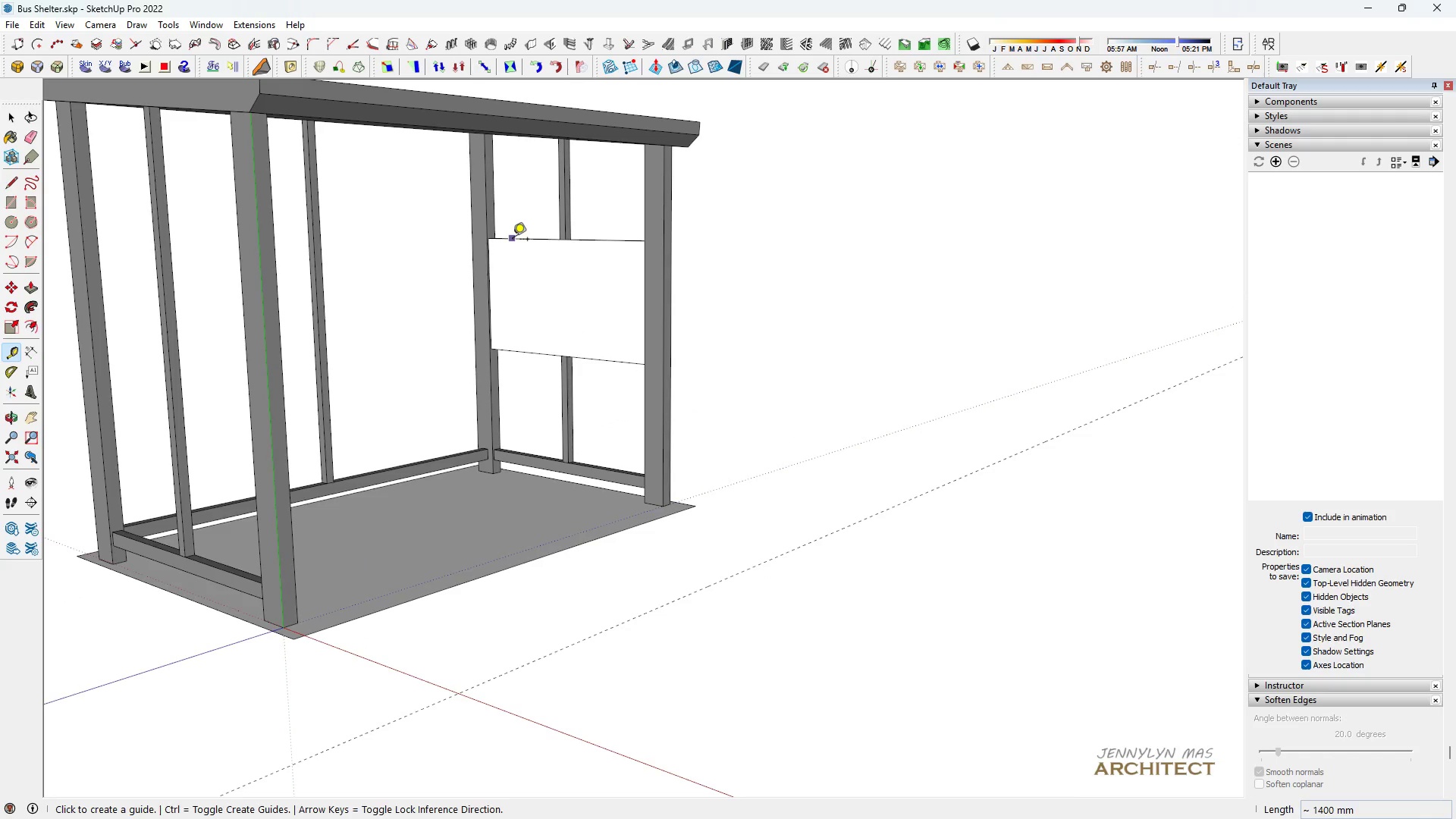 
scroll: coordinate [337, 322], scroll_direction: down, amount: 6.0
 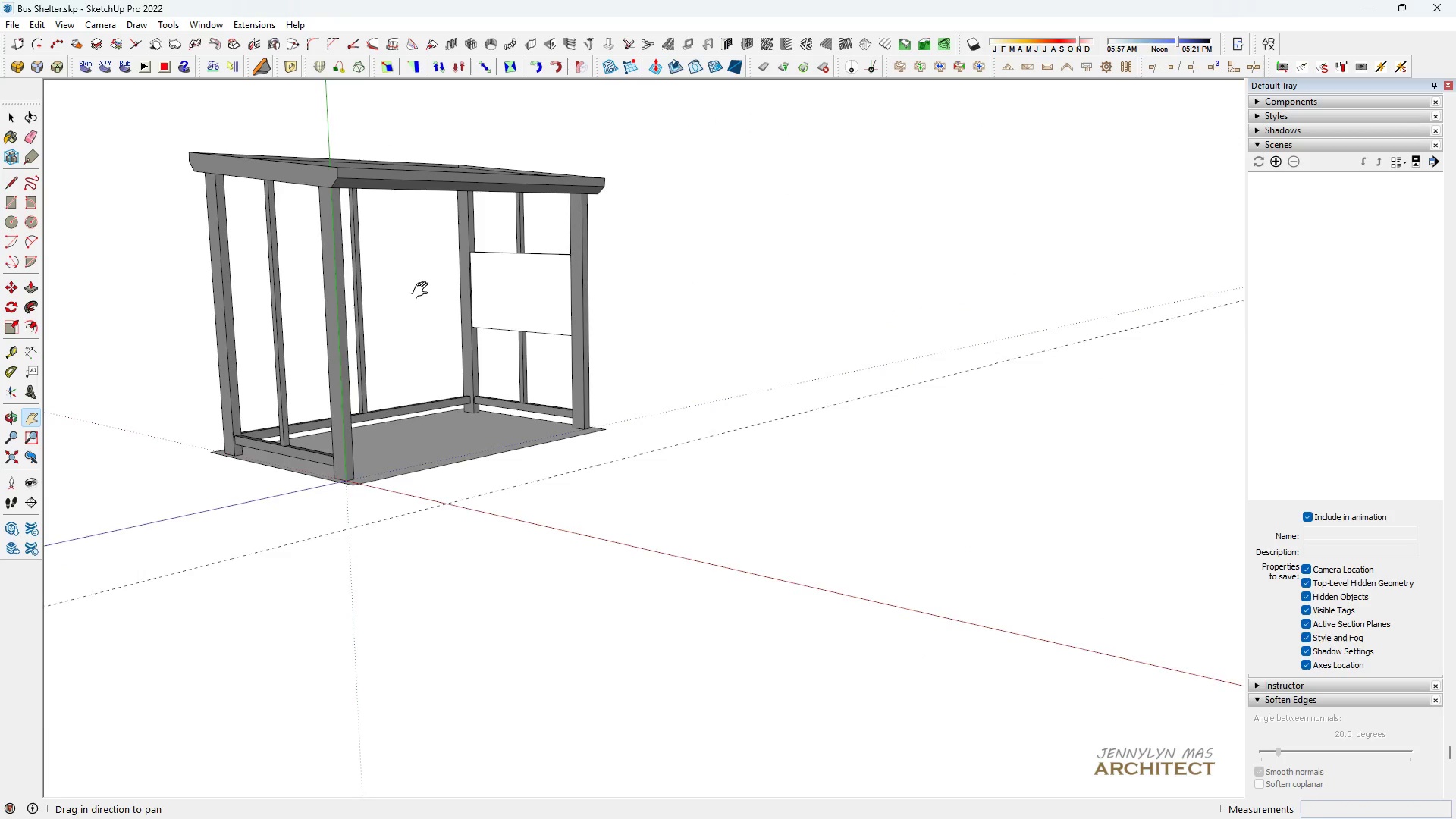 
scroll: coordinate [526, 288], scroll_direction: up, amount: 12.0
 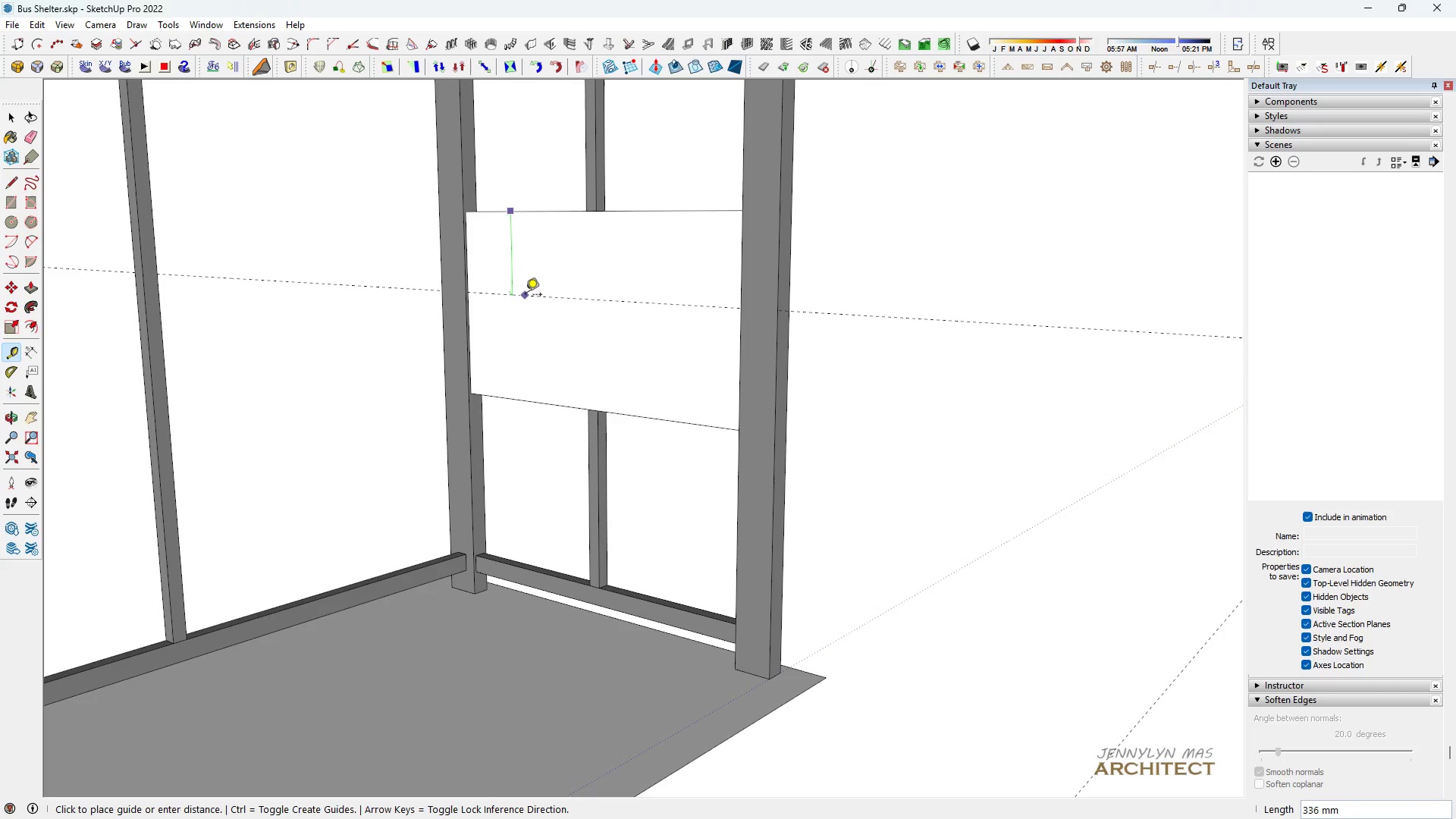 
hold_key(key=ShiftLeft, duration=1.53)
 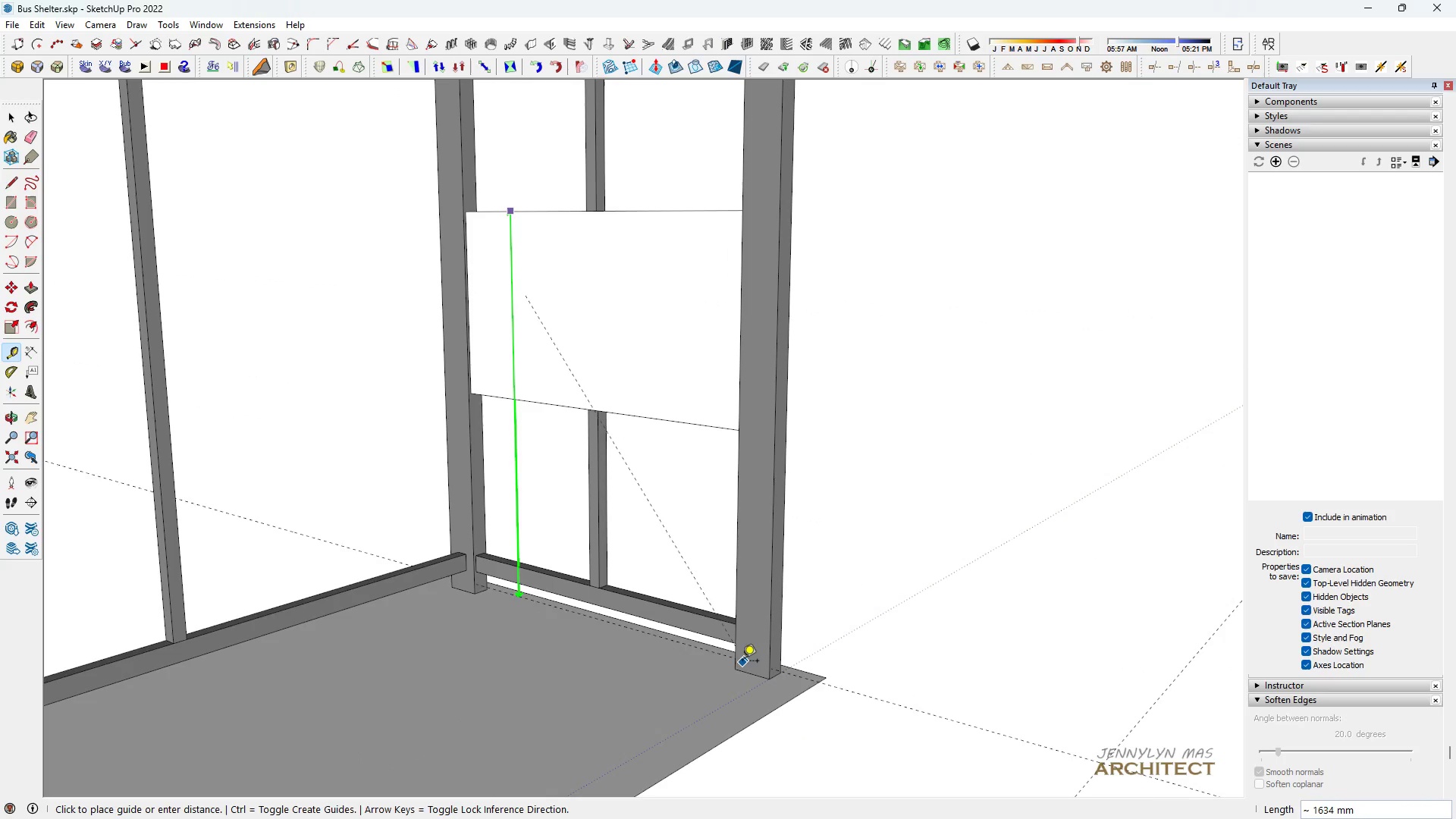 
hold_key(key=ShiftLeft, duration=1.52)
 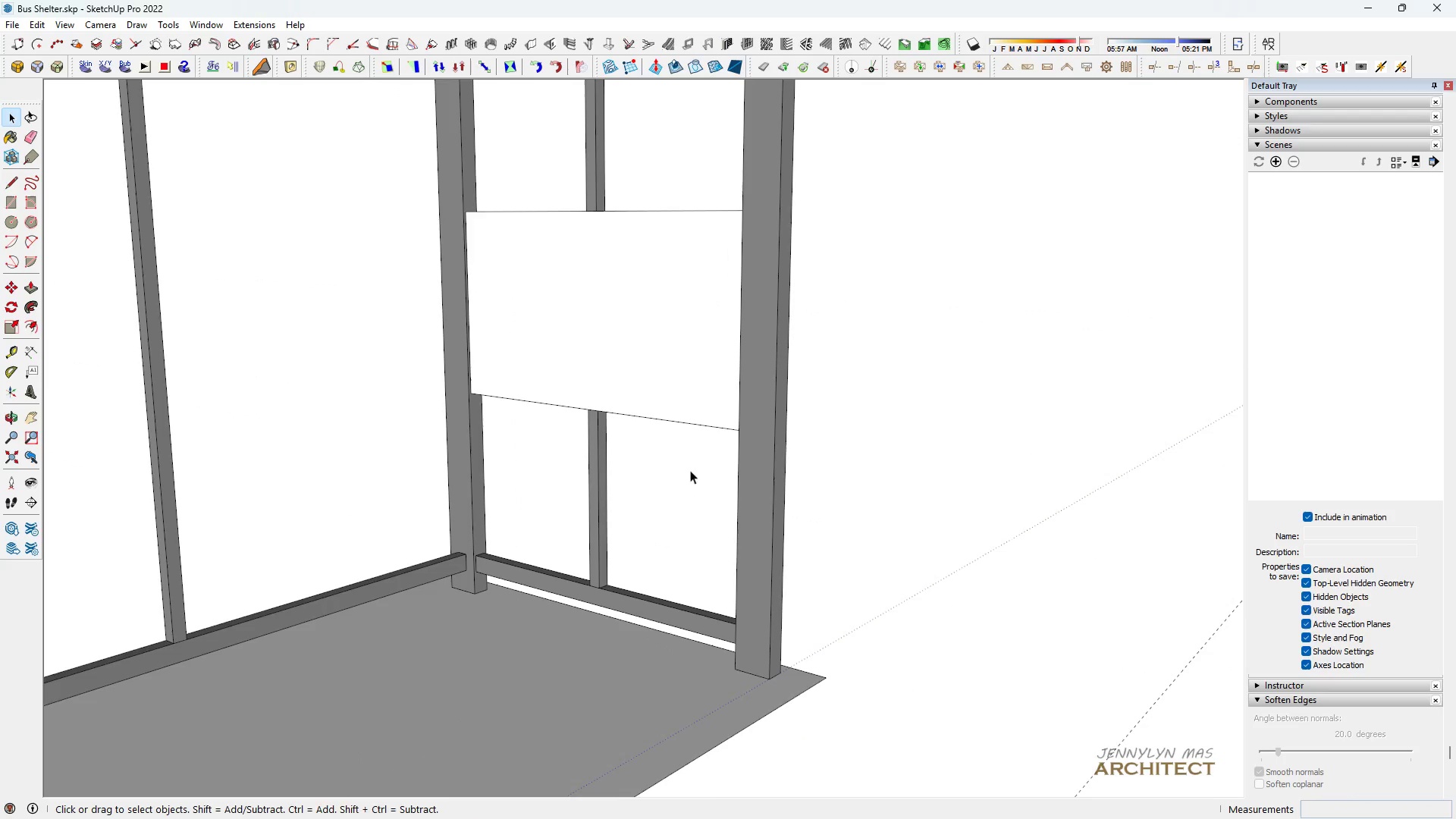 
key(Shift+ShiftLeft)
 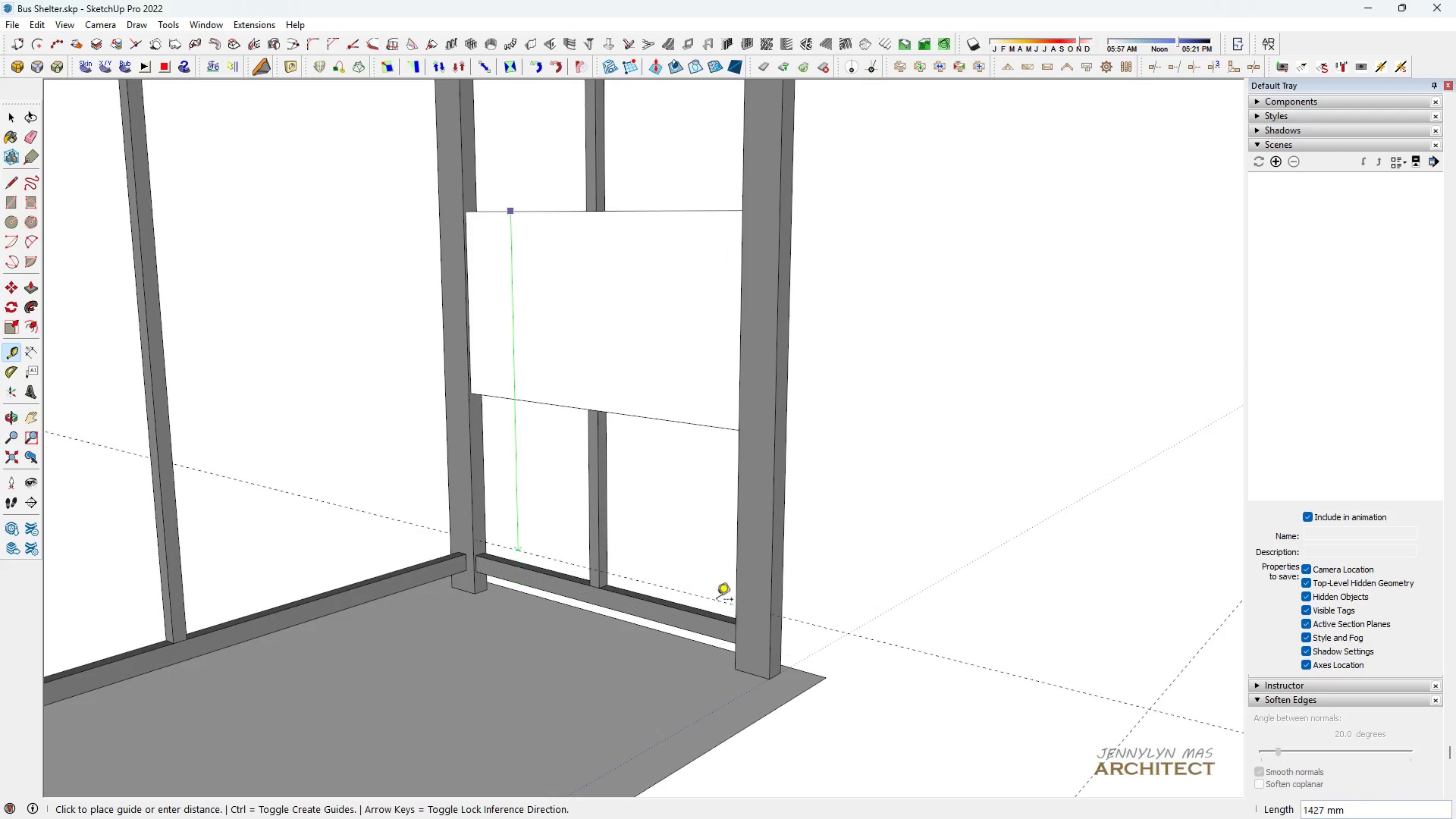 
key(Space)
 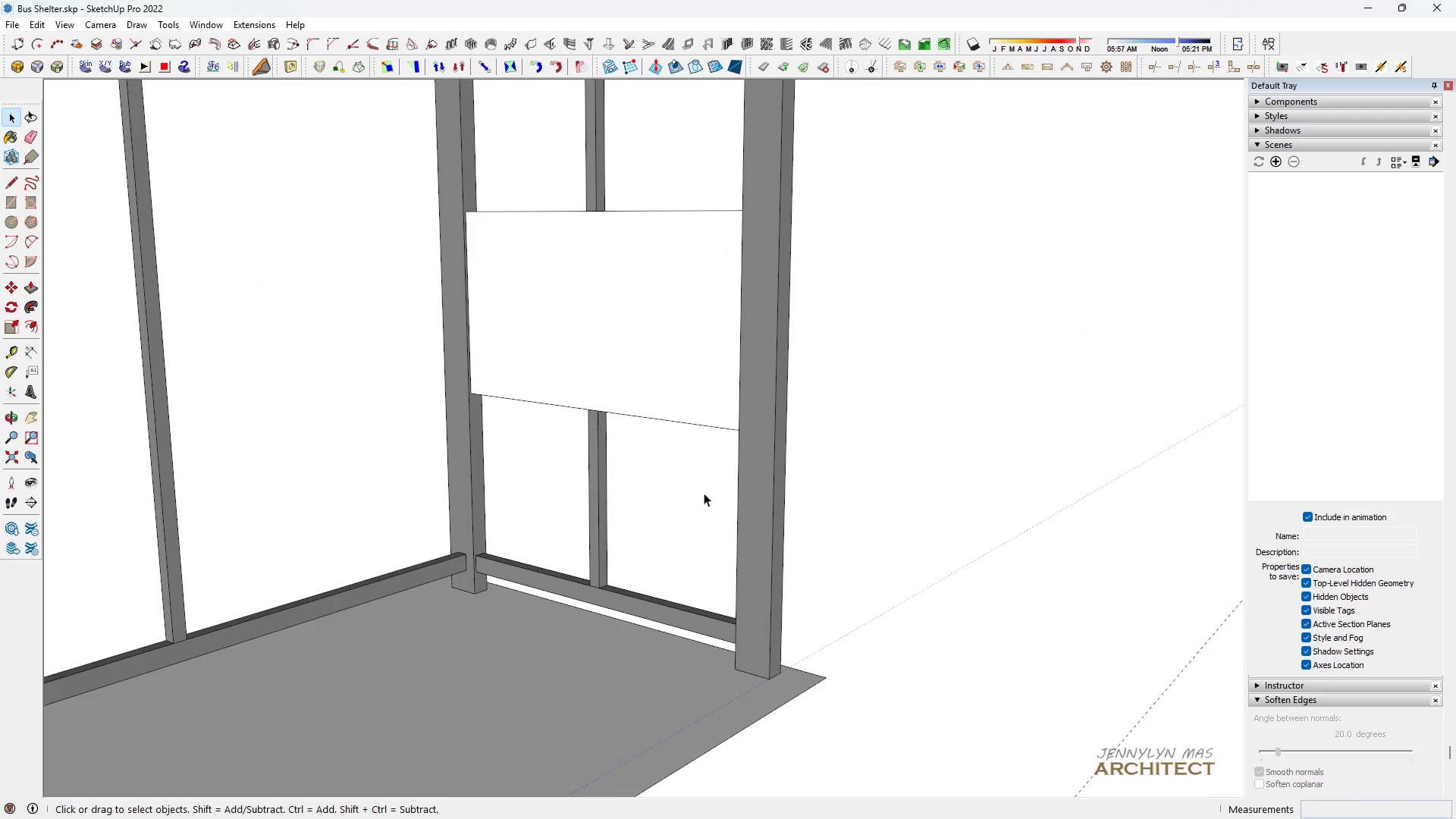 
scroll: coordinate [760, 670], scroll_direction: up, amount: 7.0
 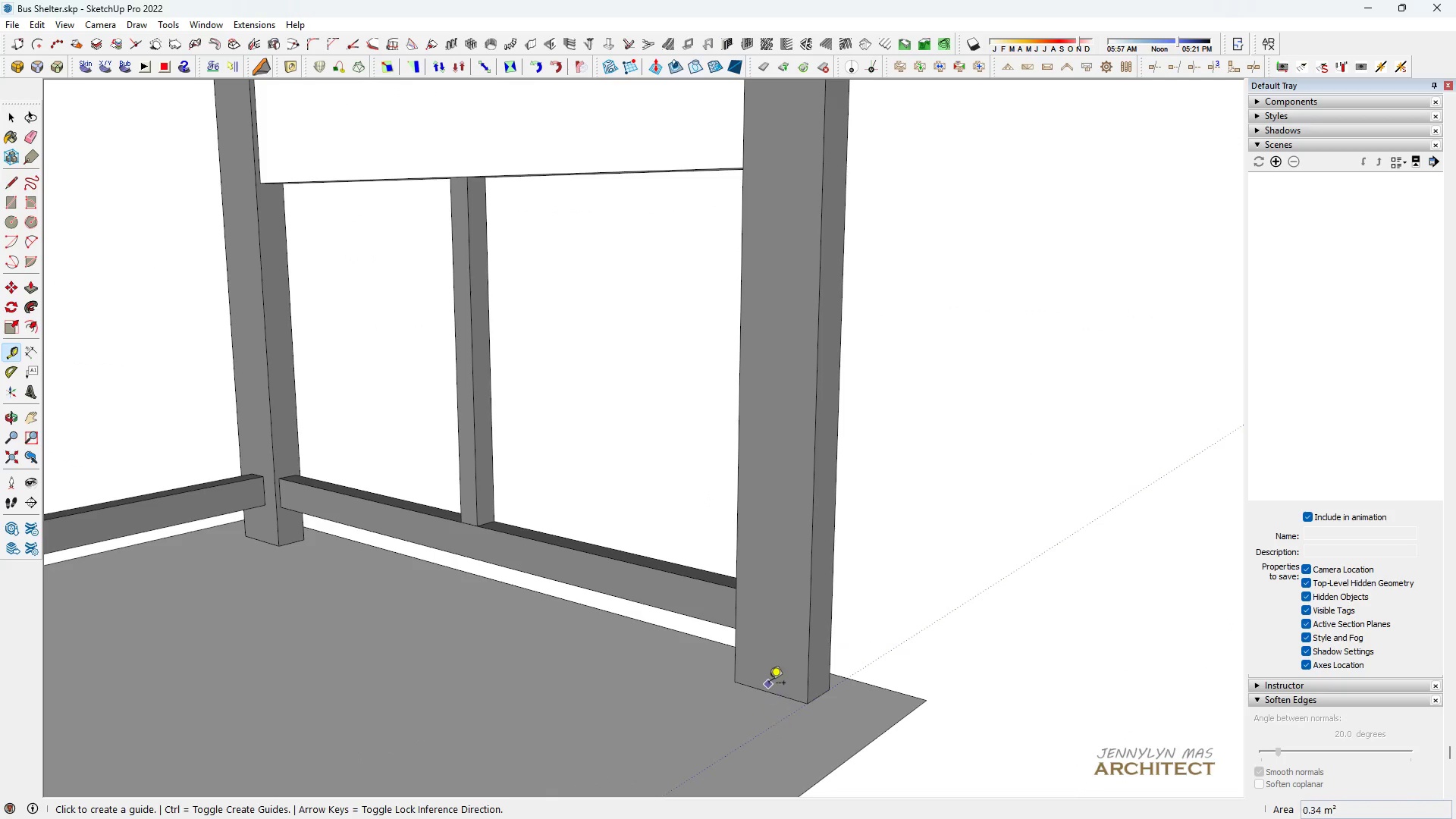 
key(T)
 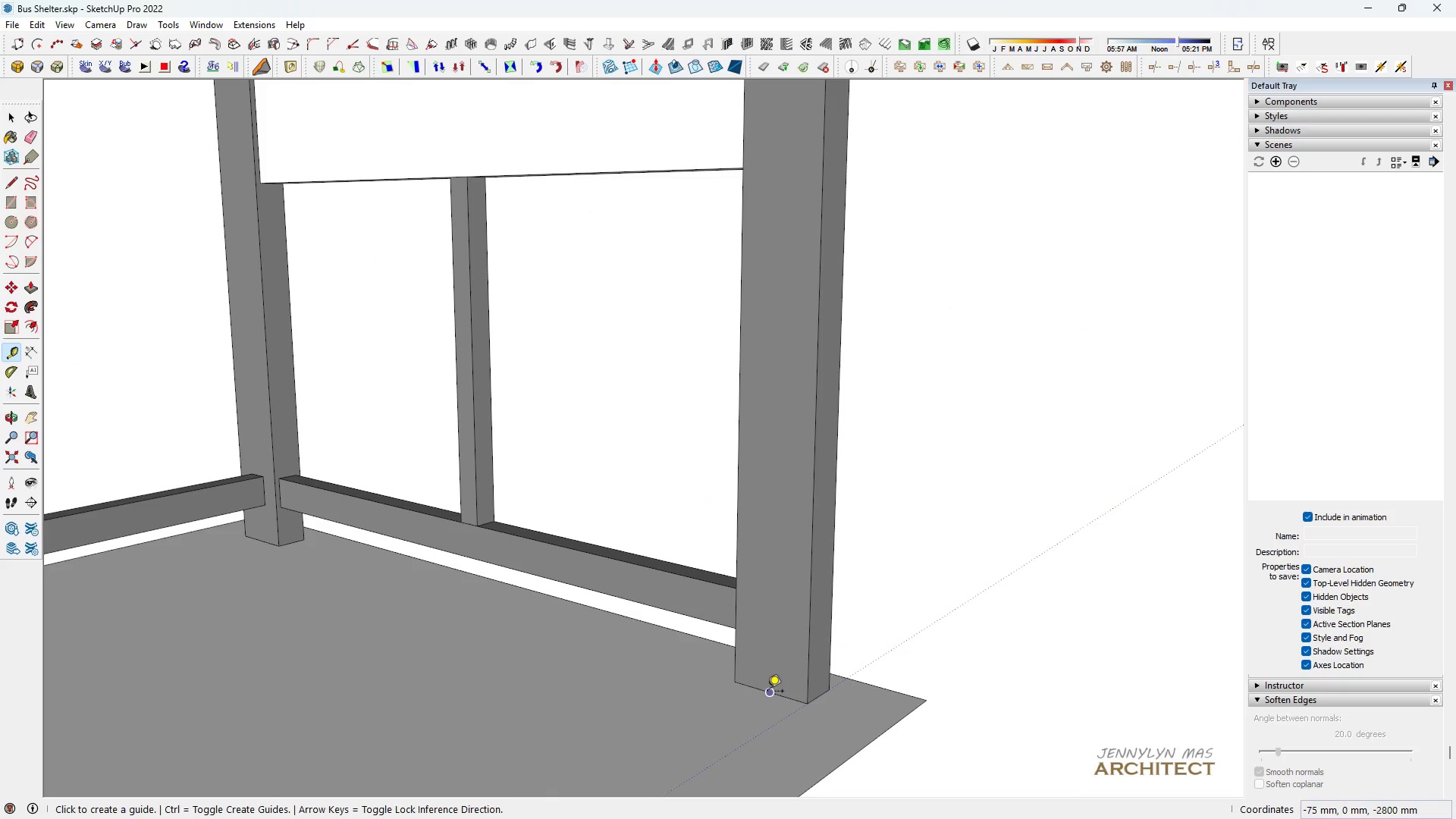 
left_click([767, 692])
 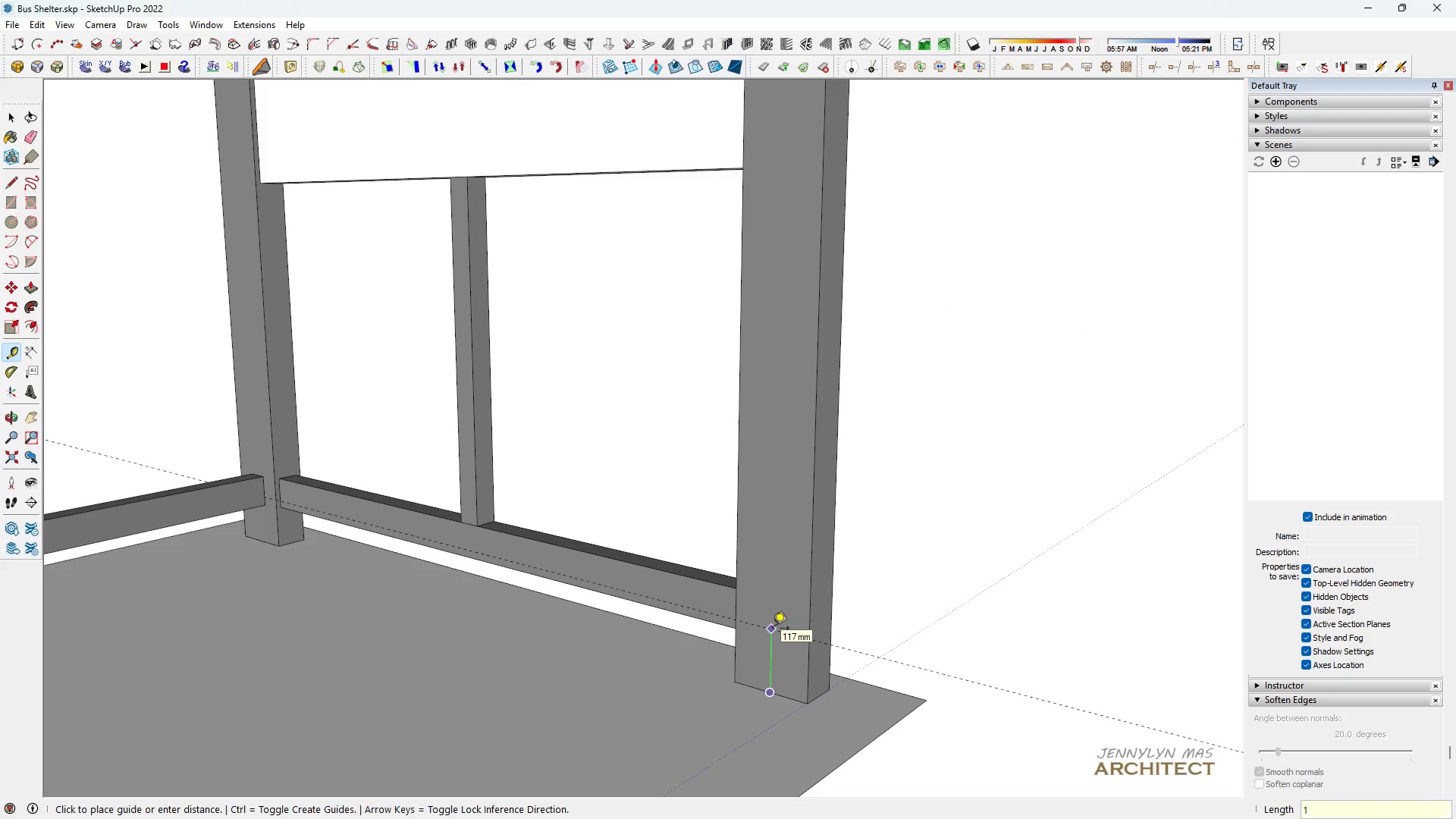 
type(1800)
 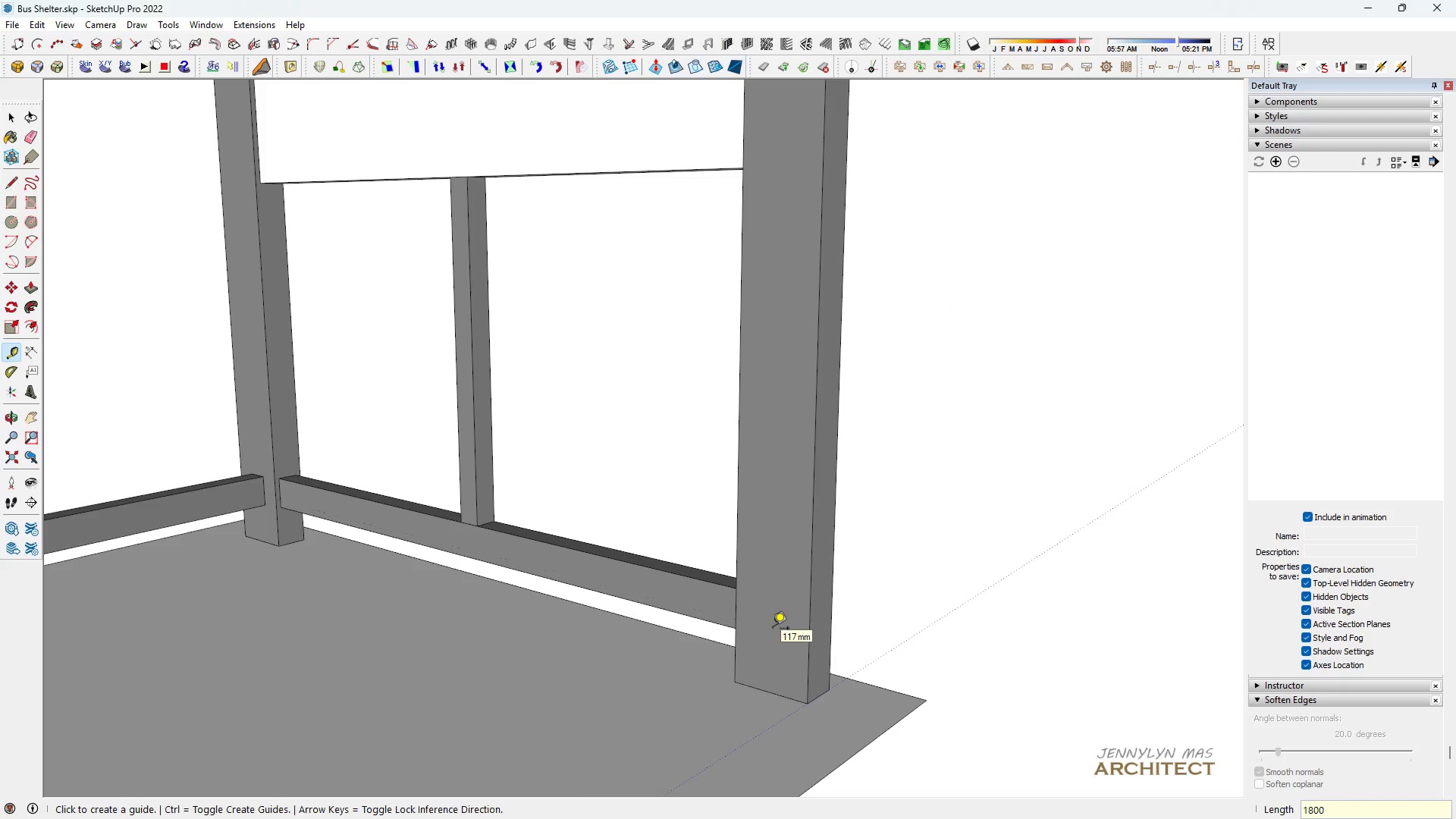 
key(Enter)
 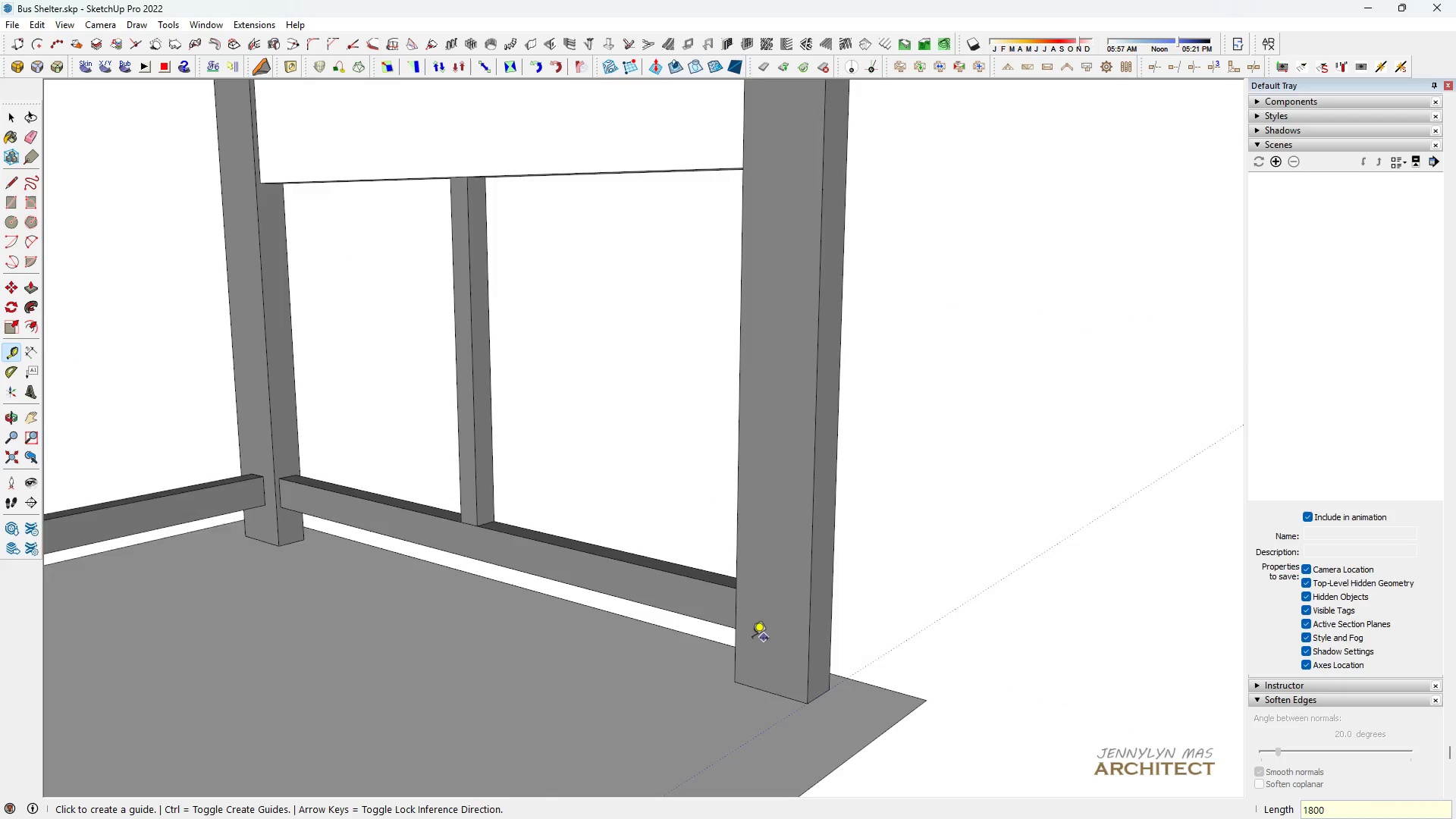 
scroll: coordinate [706, 661], scroll_direction: down, amount: 9.0
 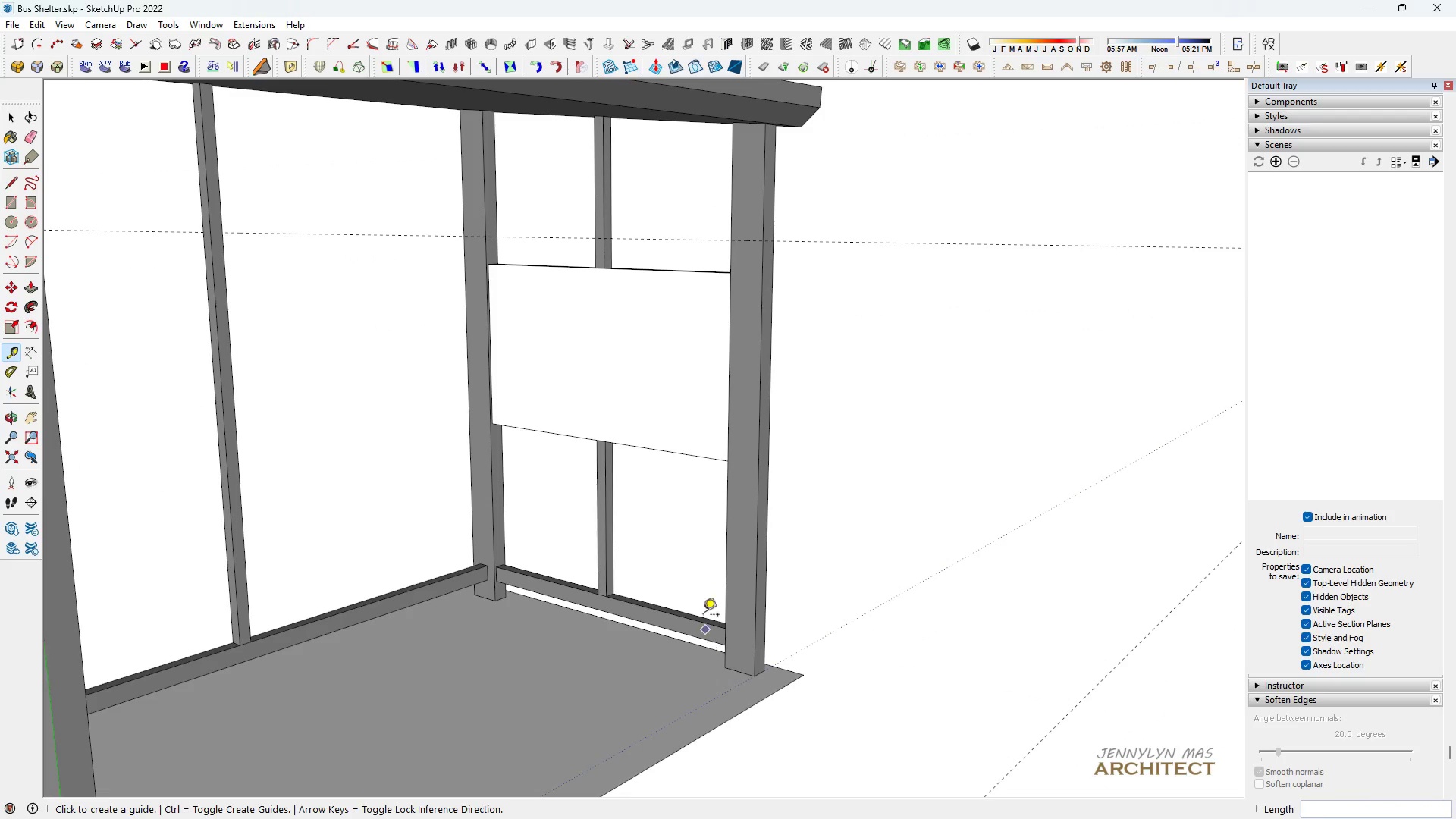 
key(Space)
 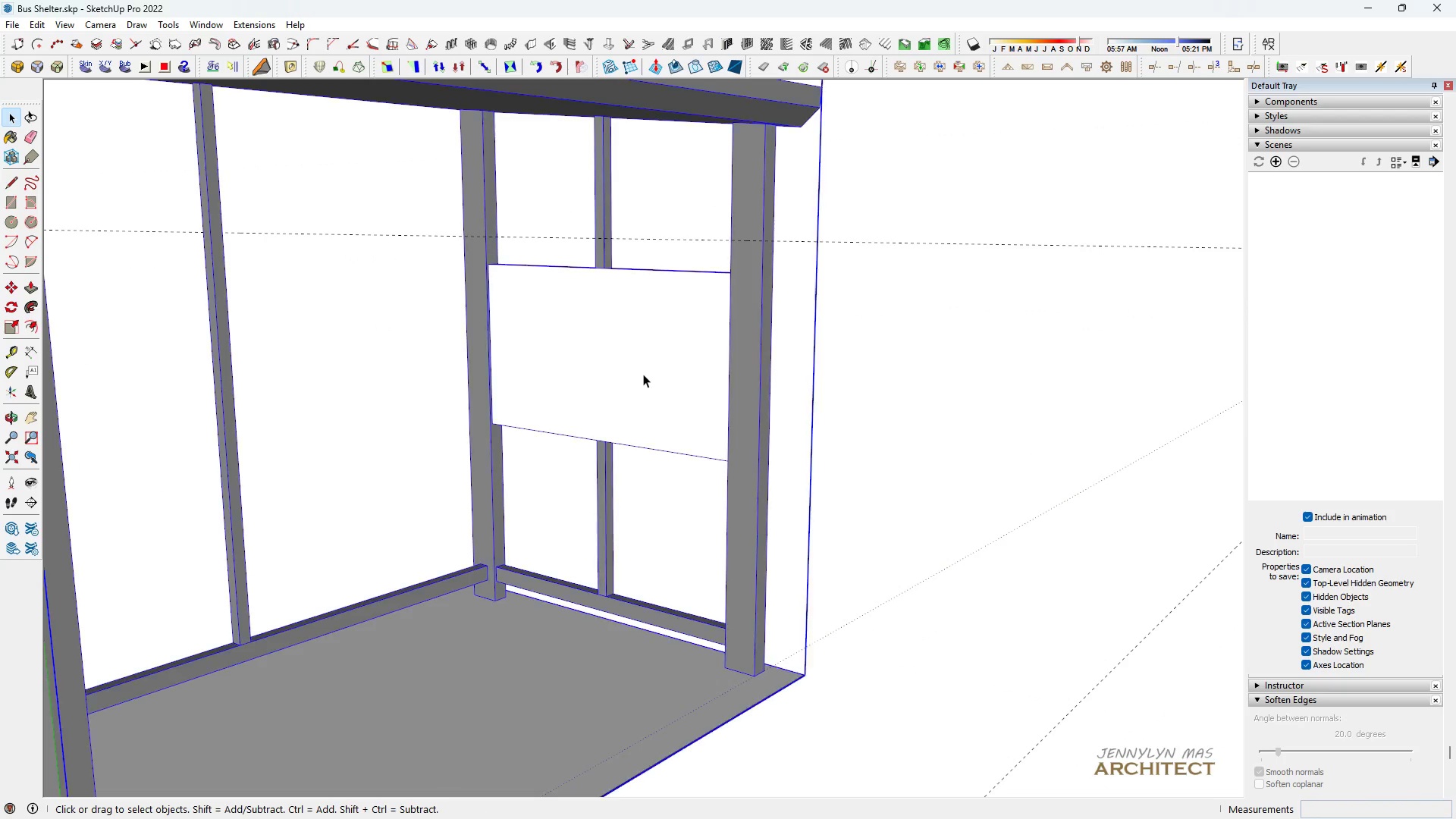 
double_click([643, 374])
 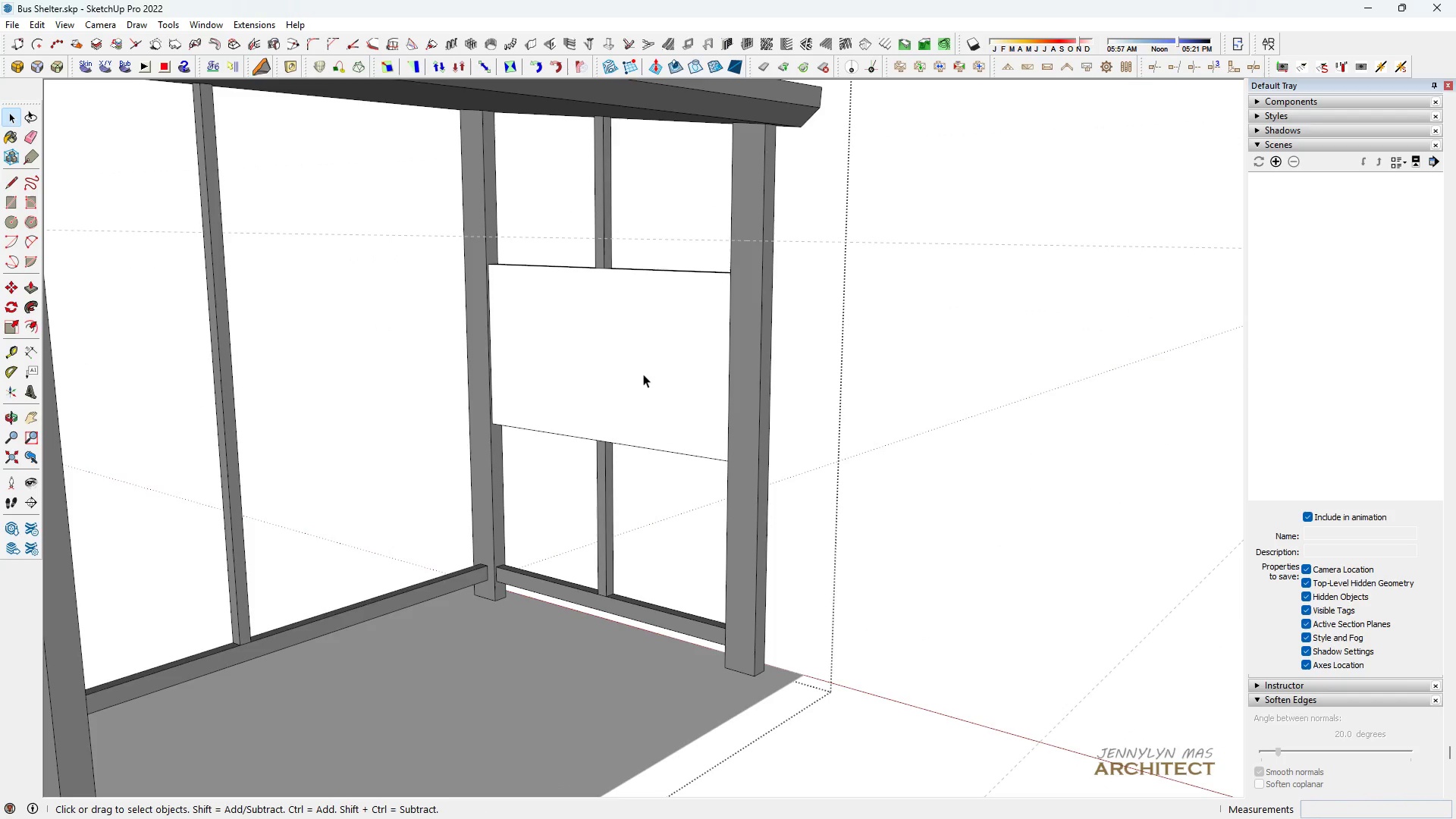 
triple_click([643, 374])
 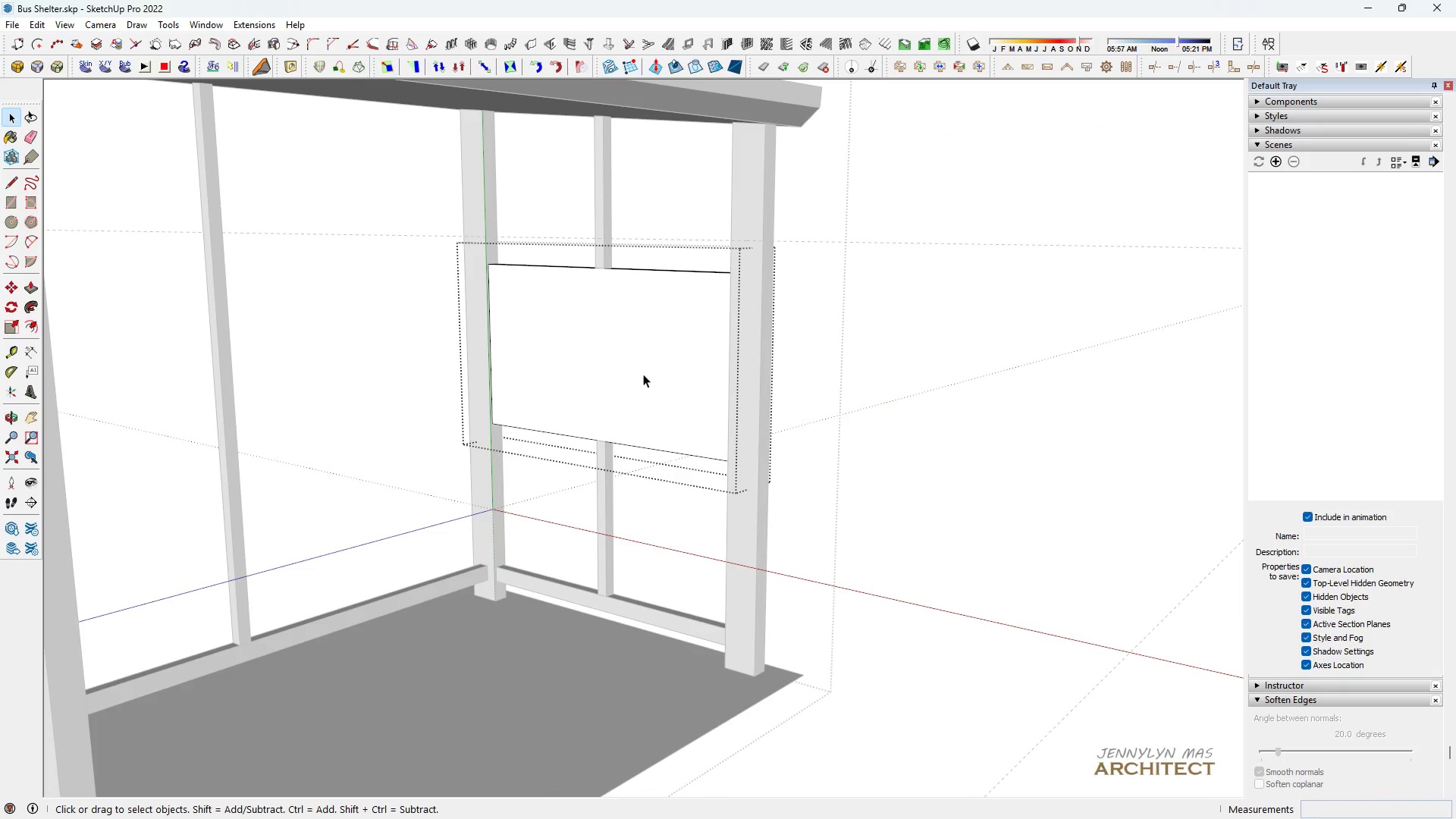 
triple_click([643, 374])
 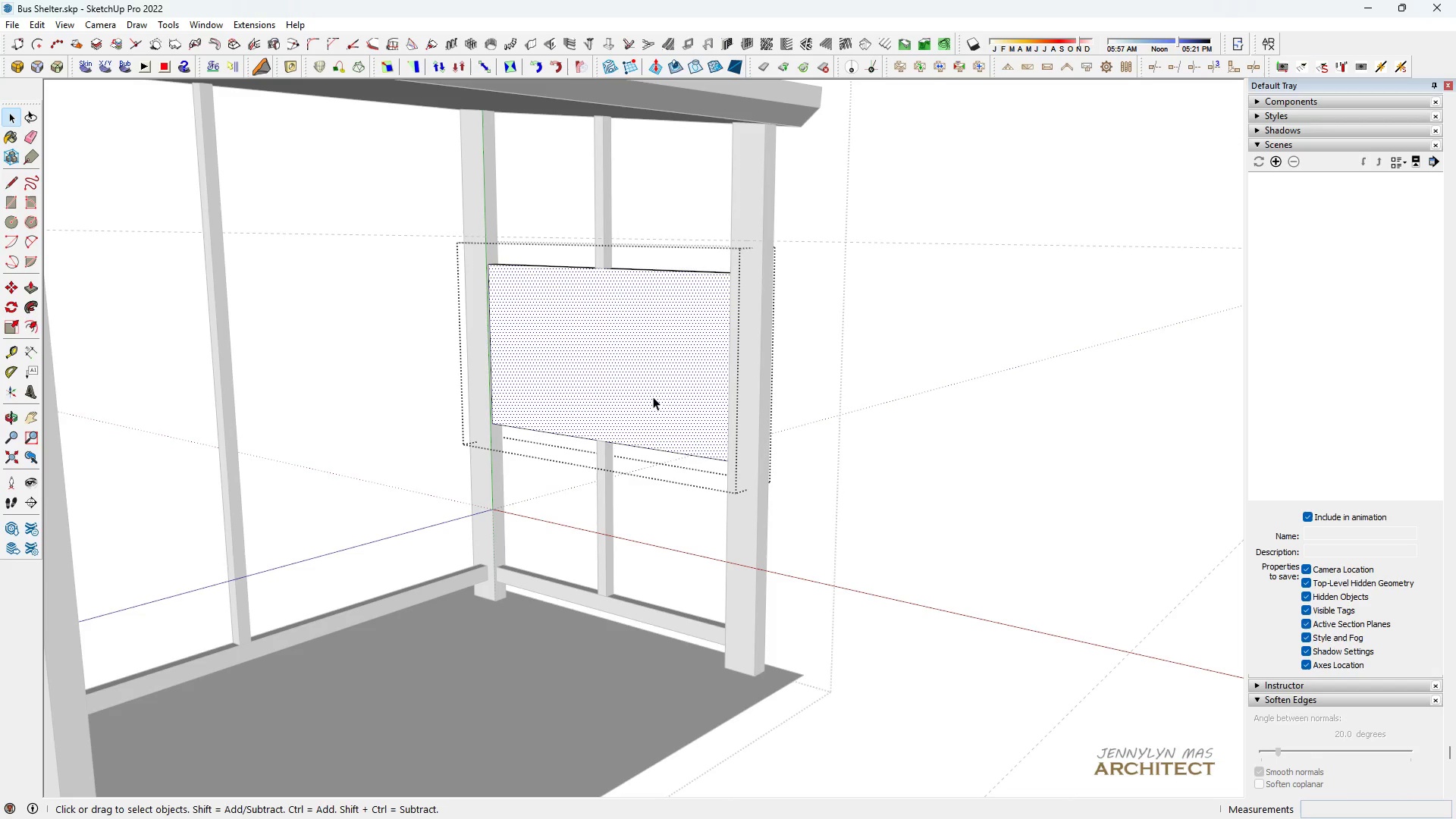 
double_click([653, 397])
 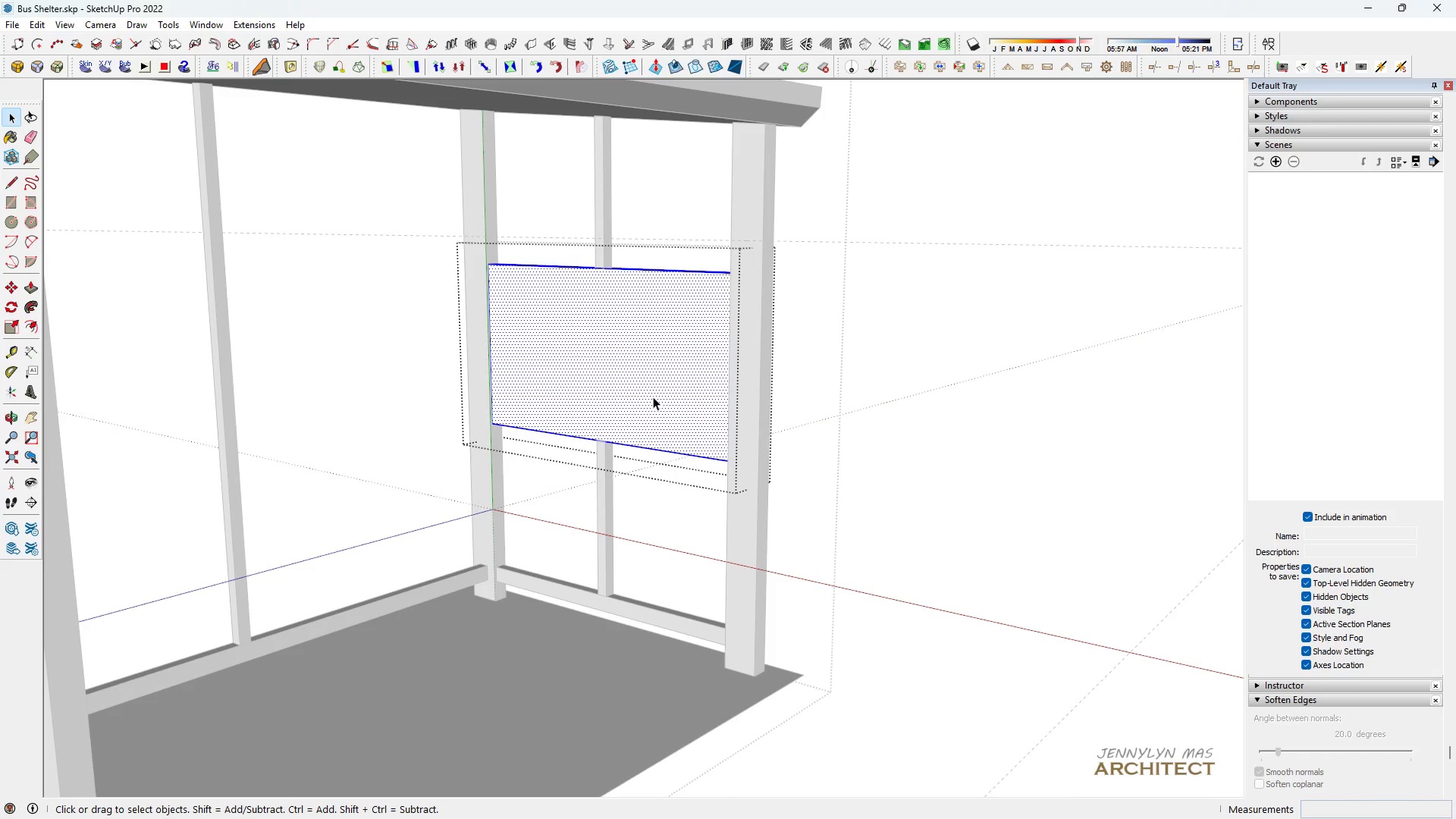 
triple_click([653, 397])
 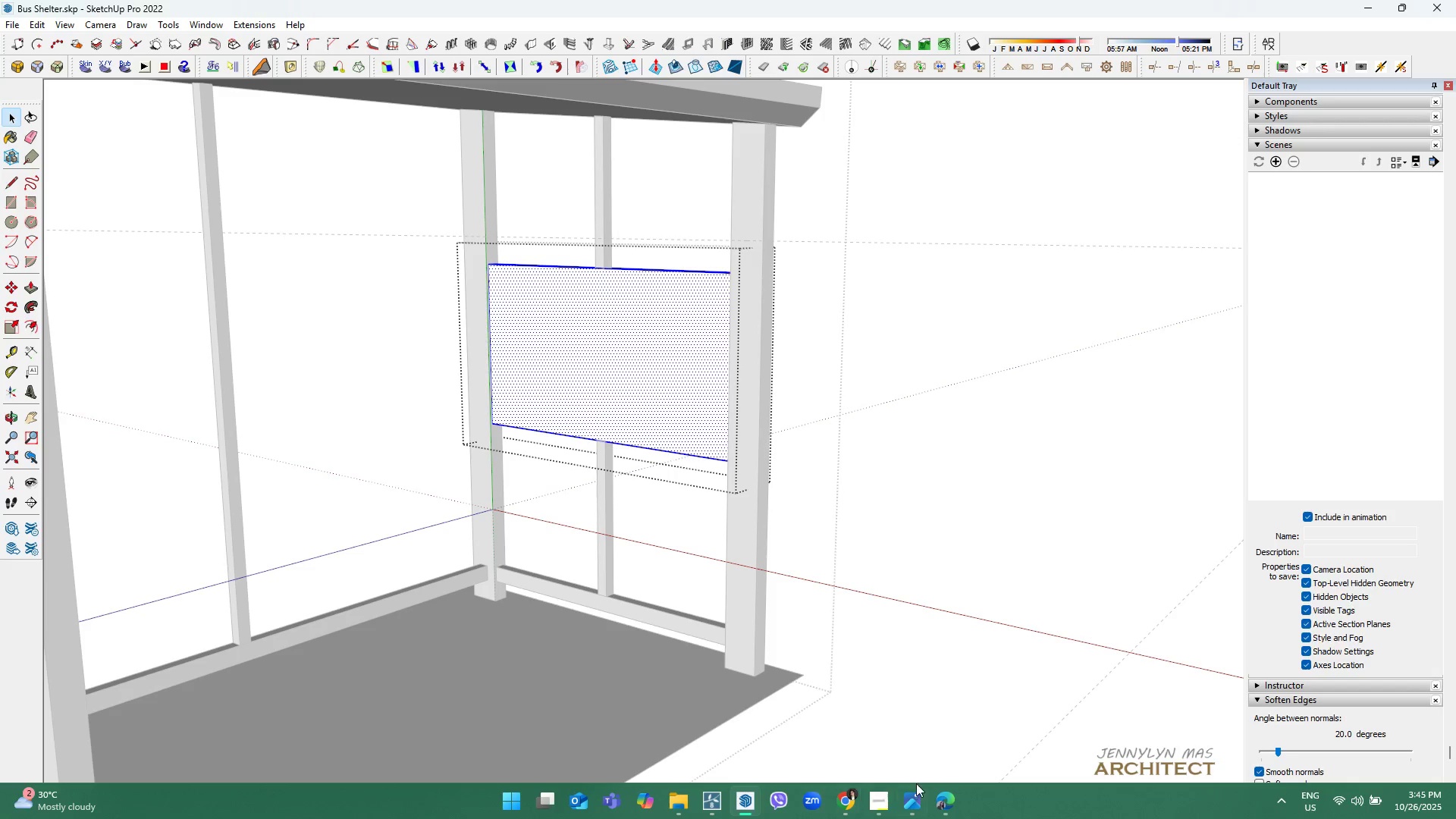 
left_click([918, 800])
 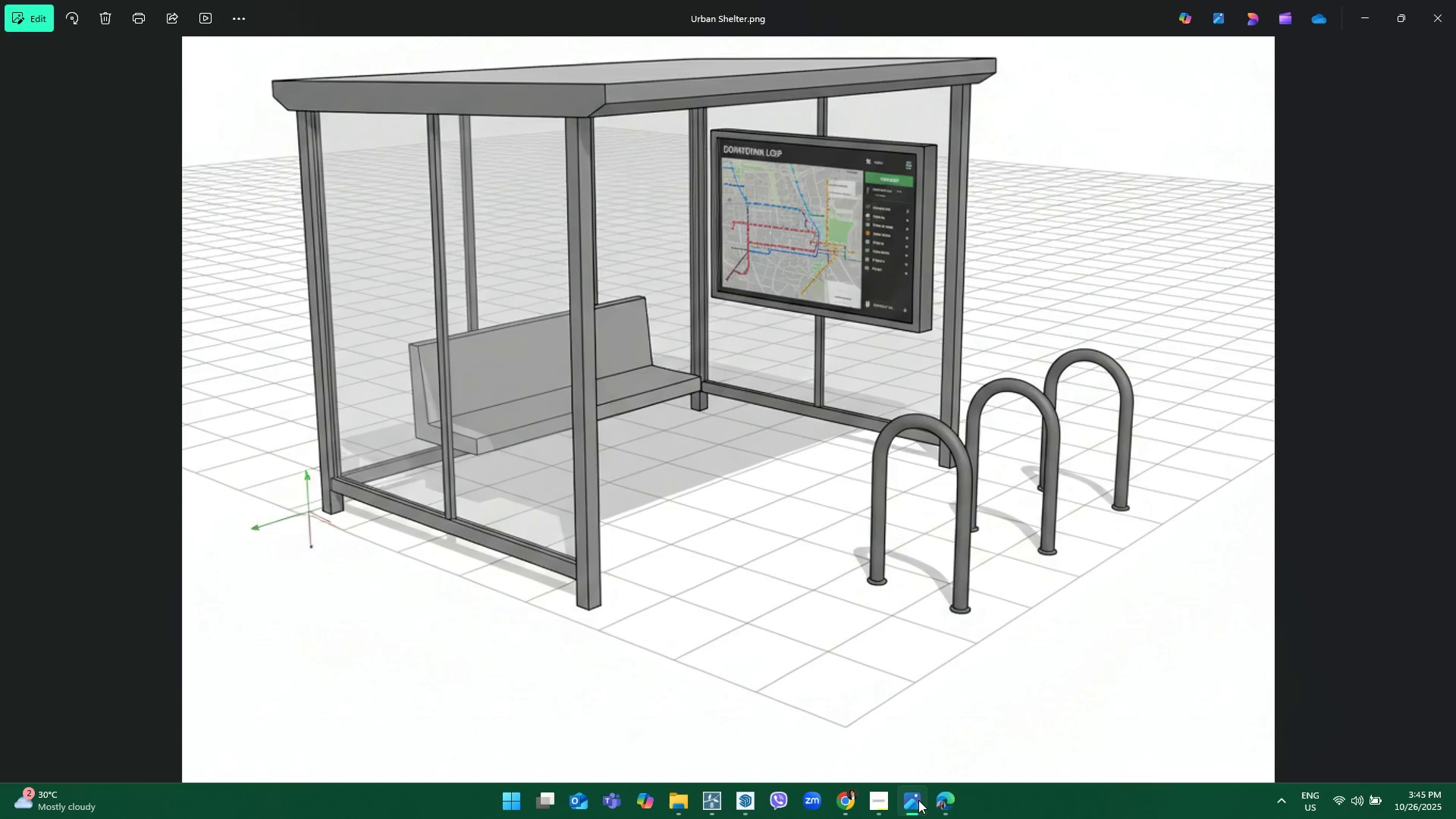 
left_click([918, 800])
 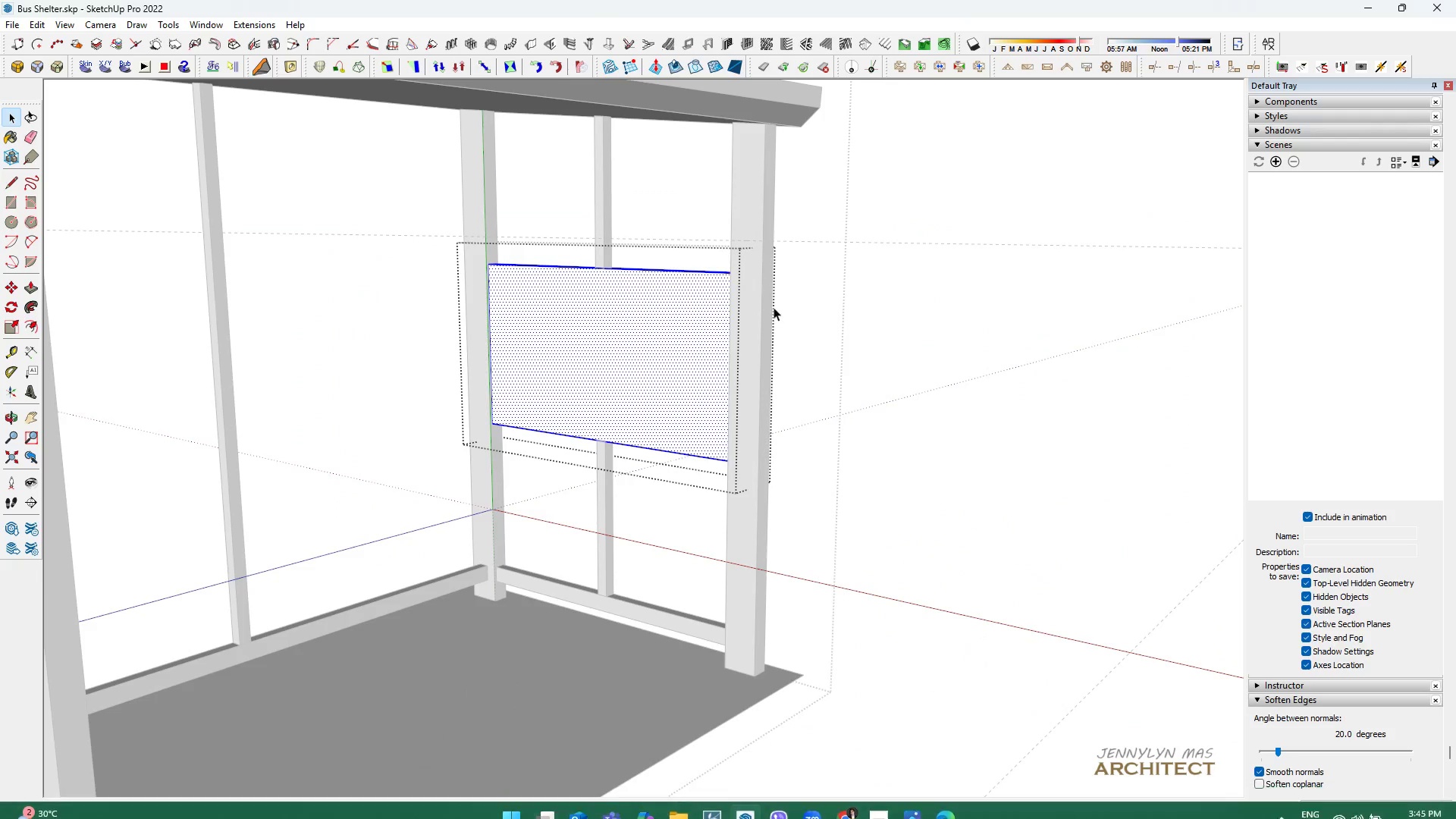 
scroll: coordinate [729, 278], scroll_direction: up, amount: 10.0
 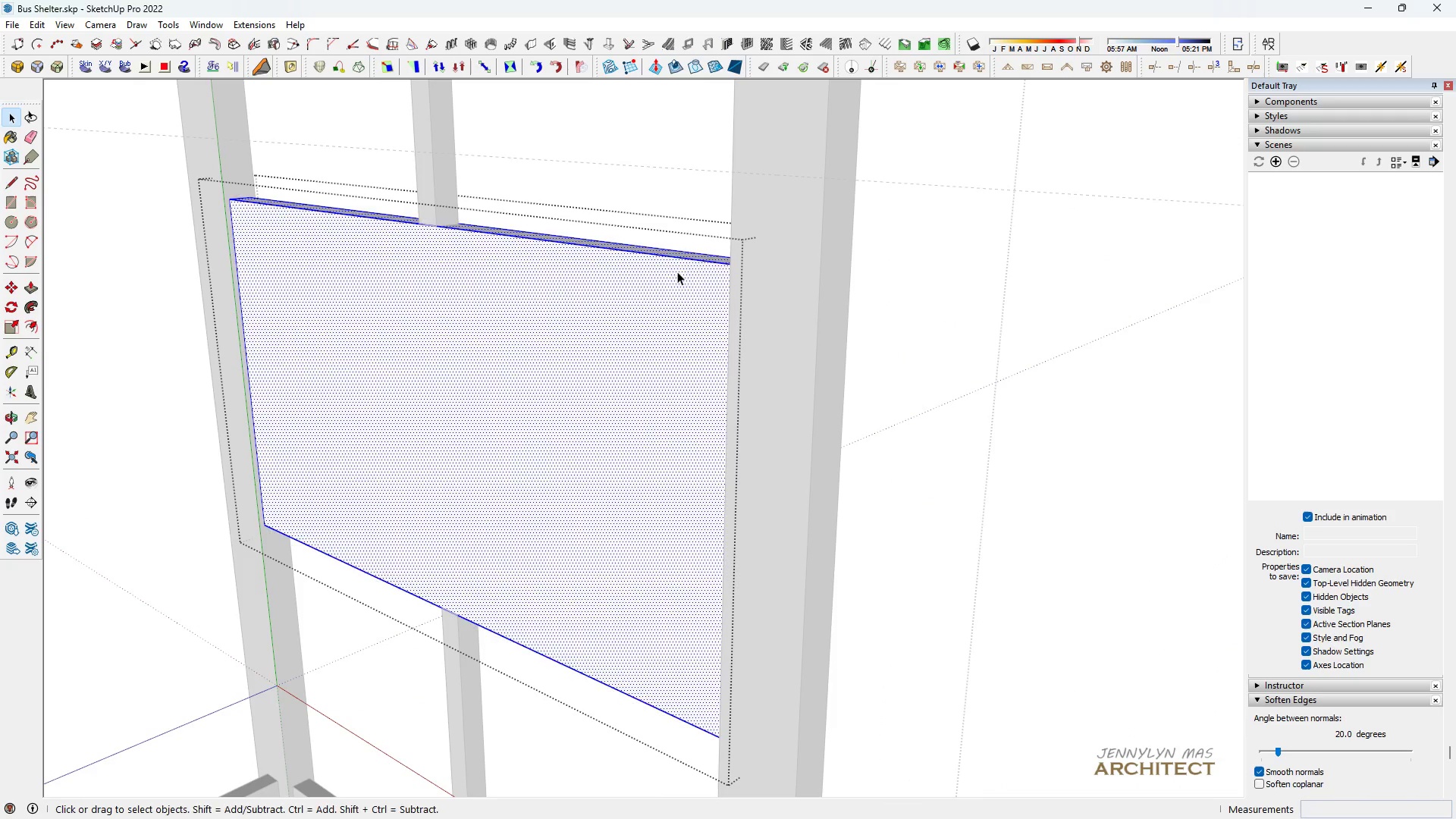 
key(Space)
 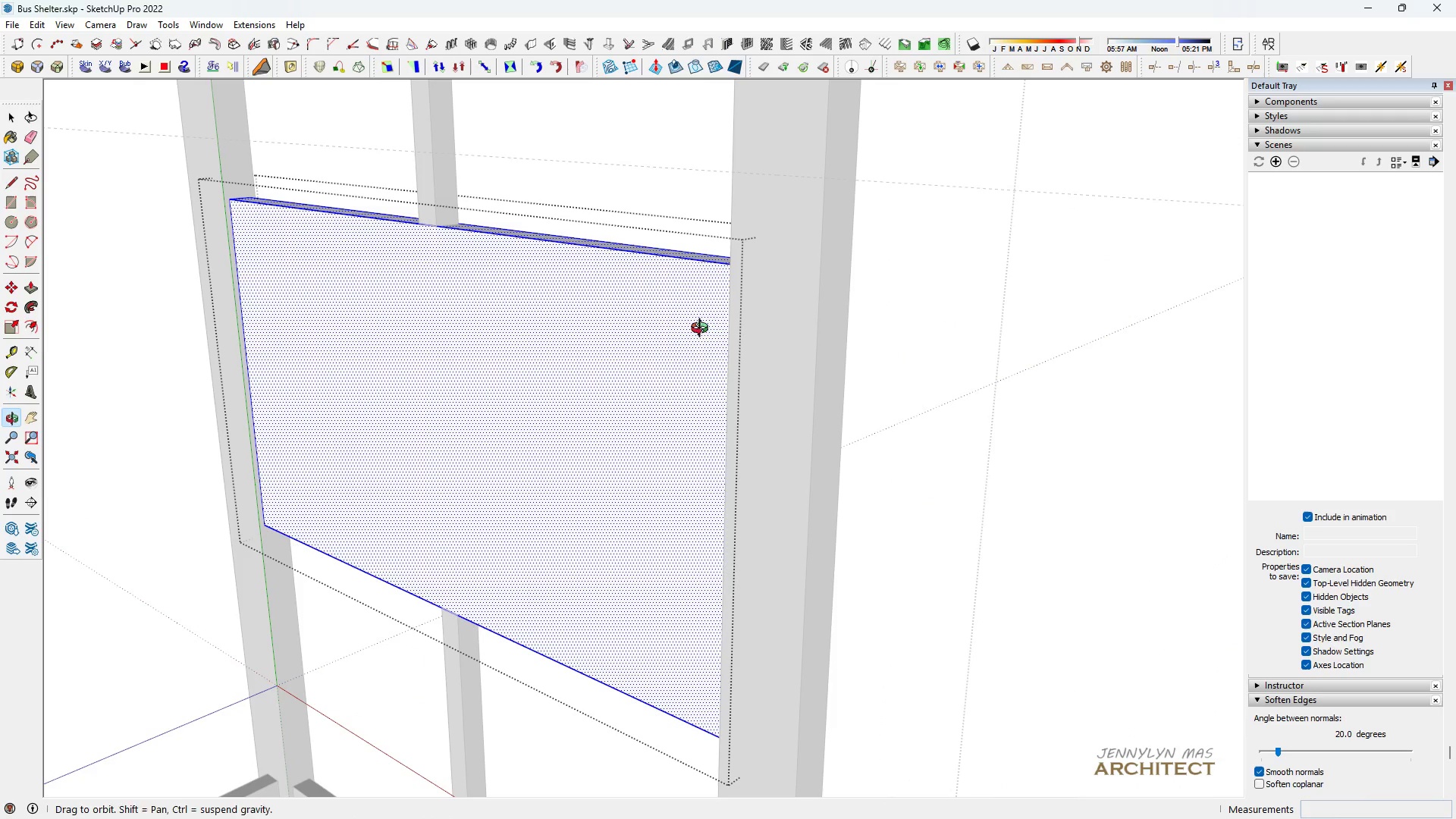 
key(P)
 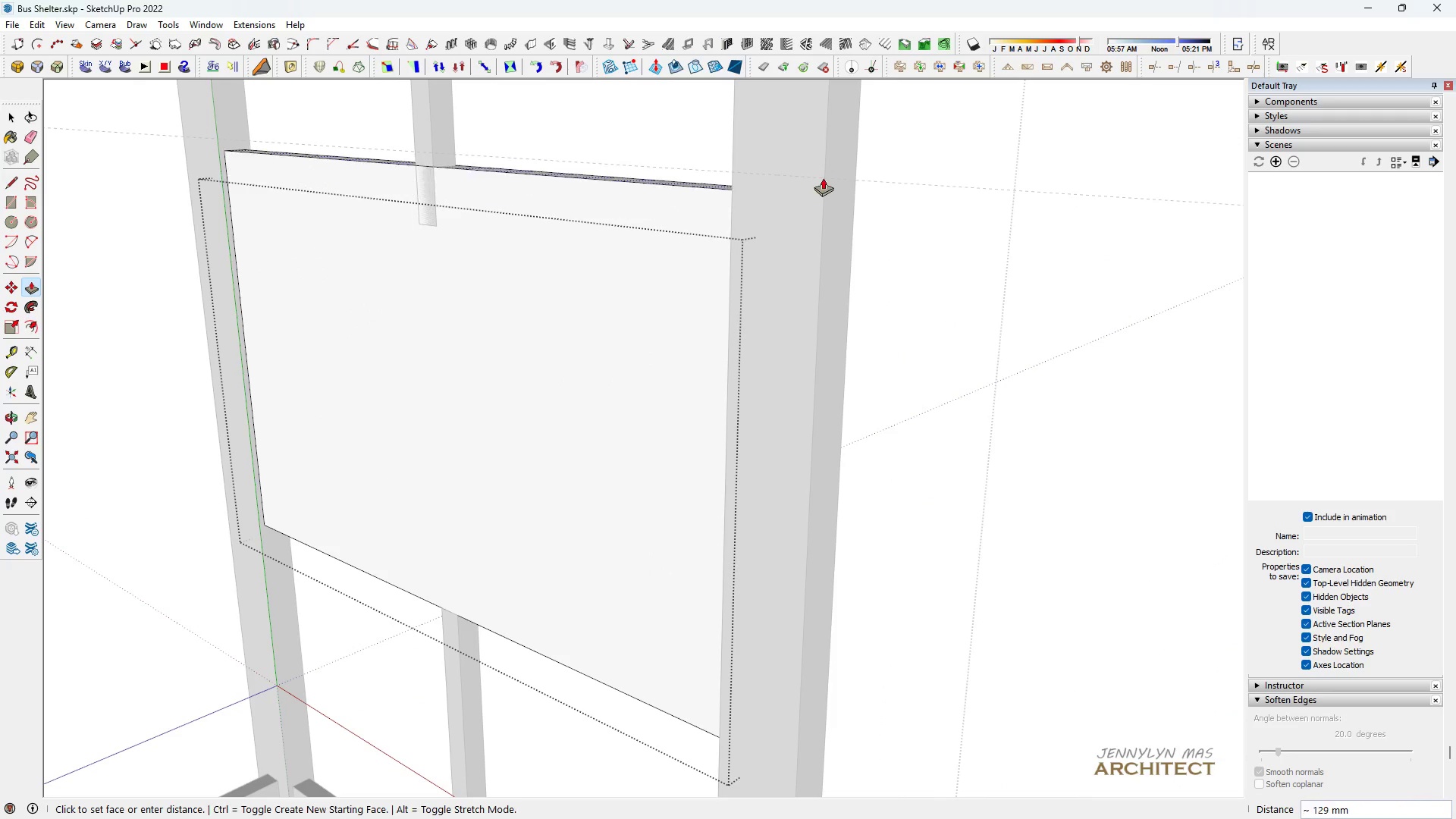 
left_click([830, 176])
 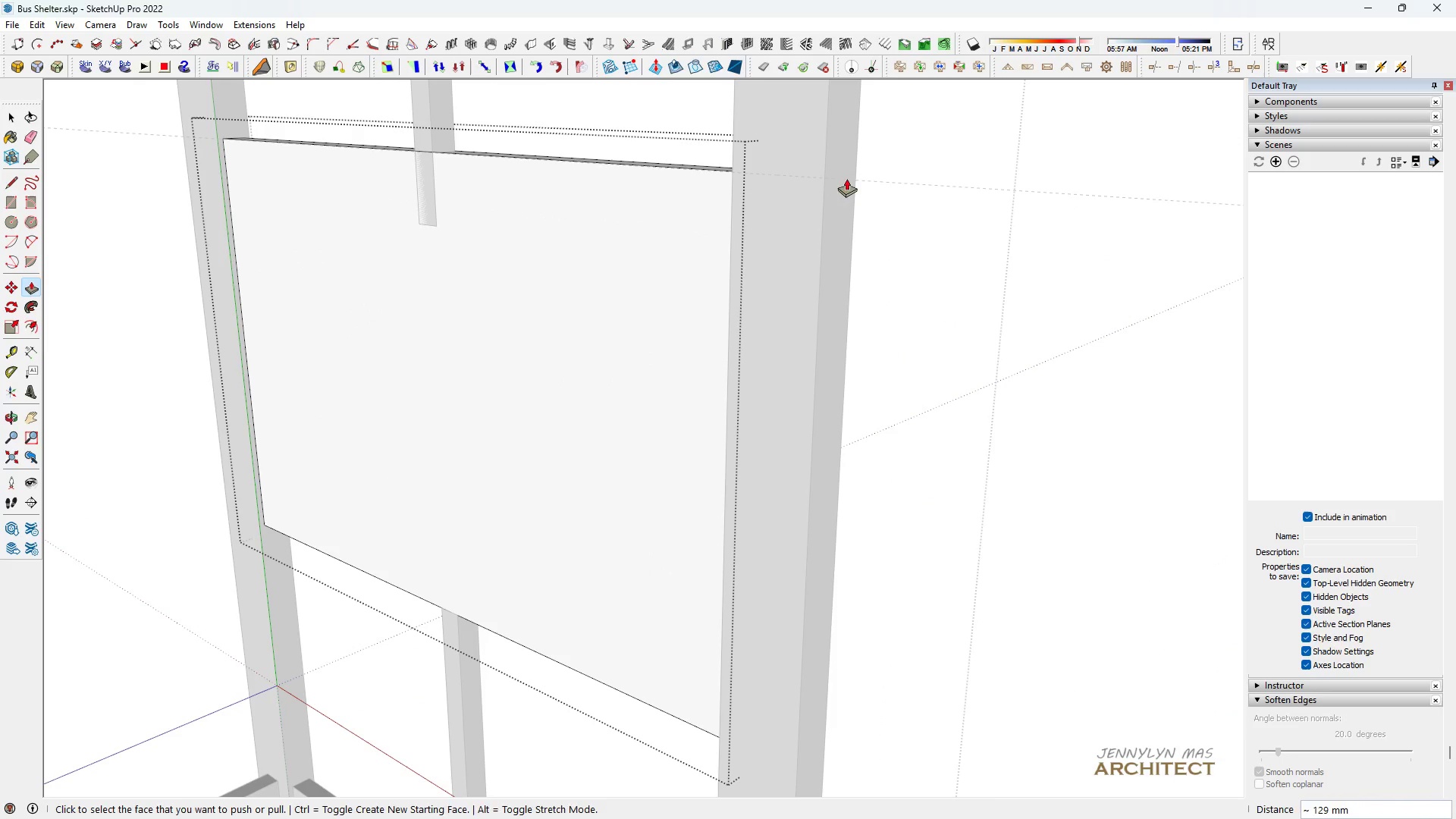 
key(Space)
 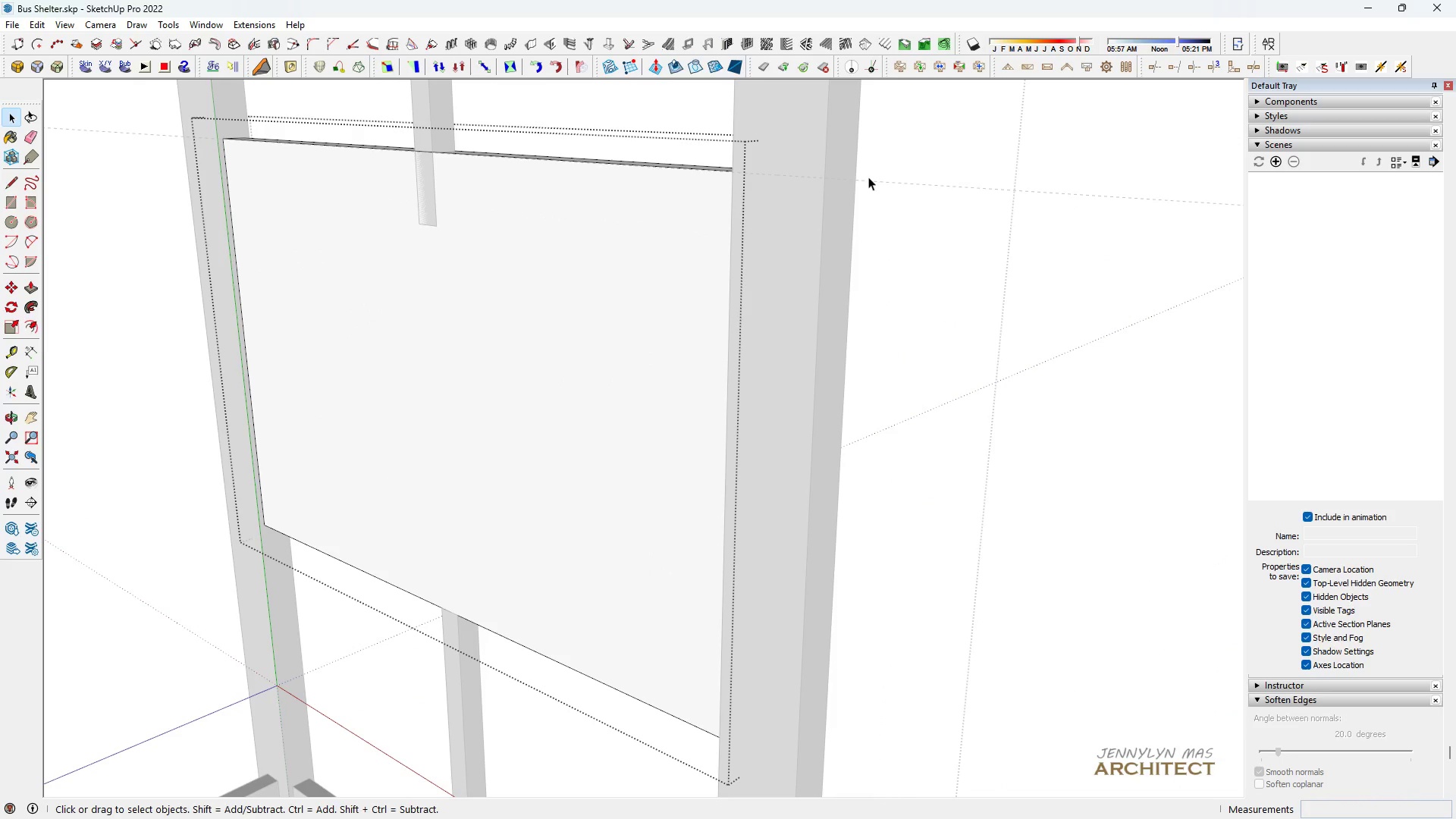 
key(Escape)
 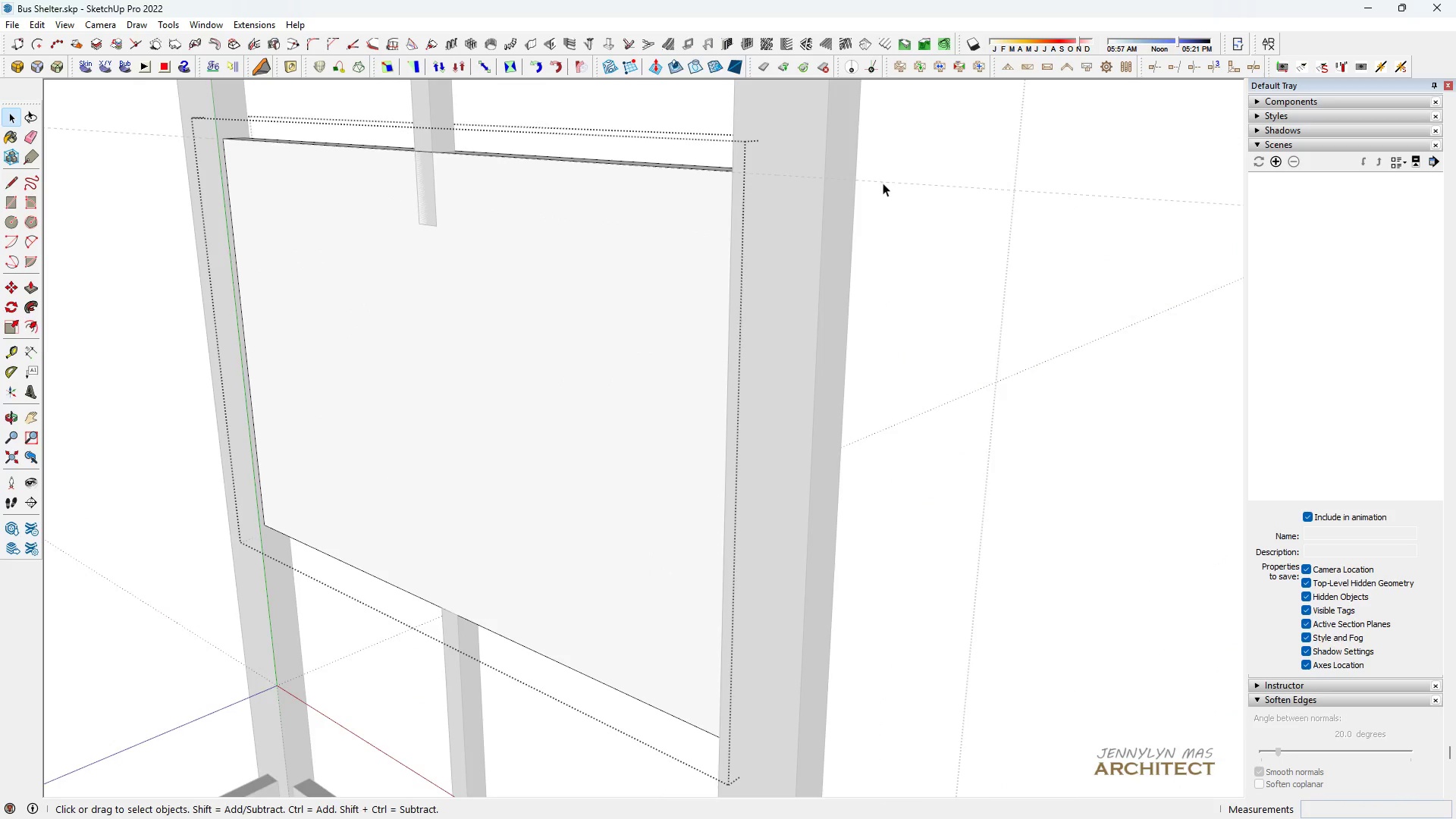 
key(Escape)
 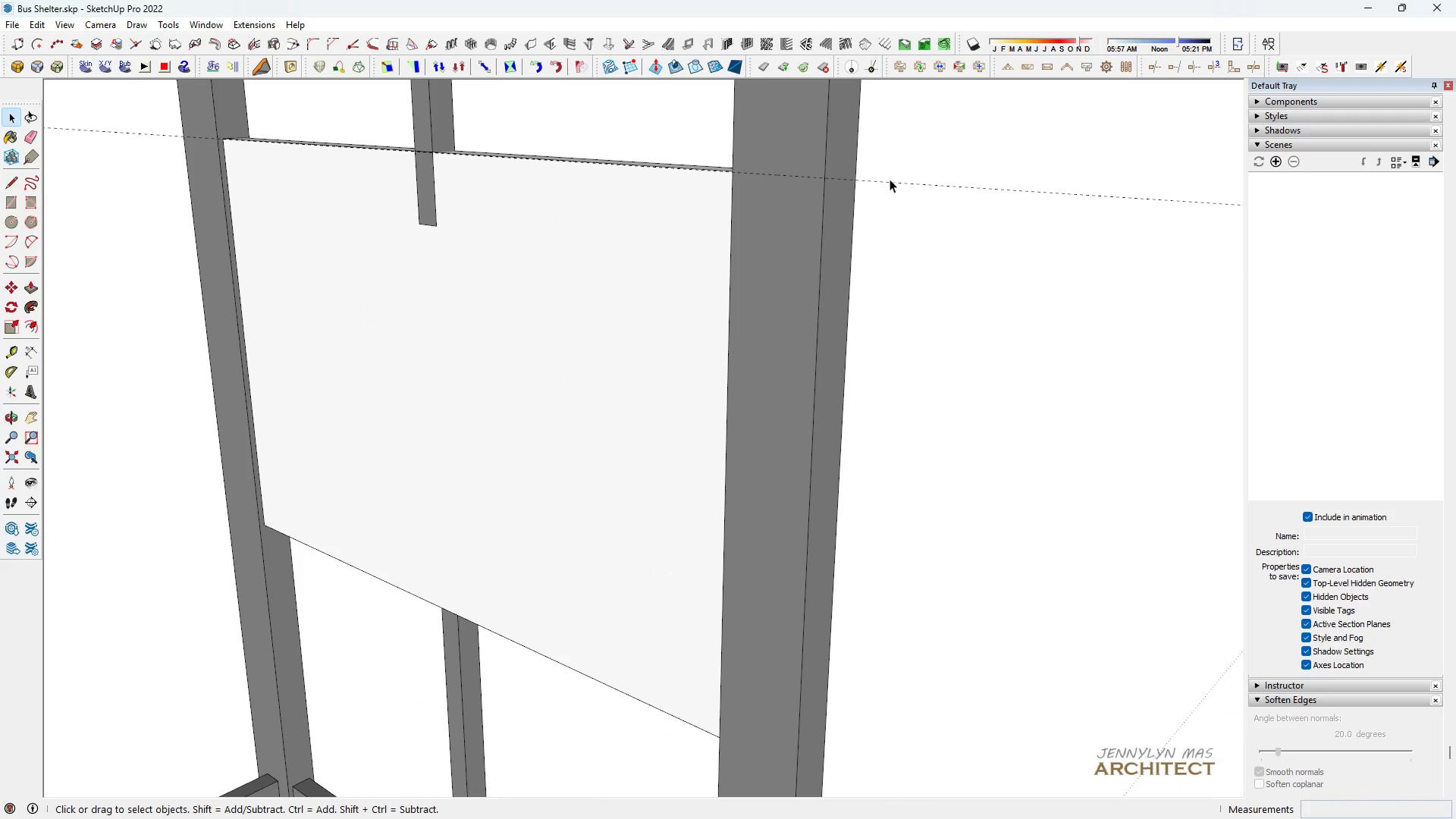 
left_click([890, 179])
 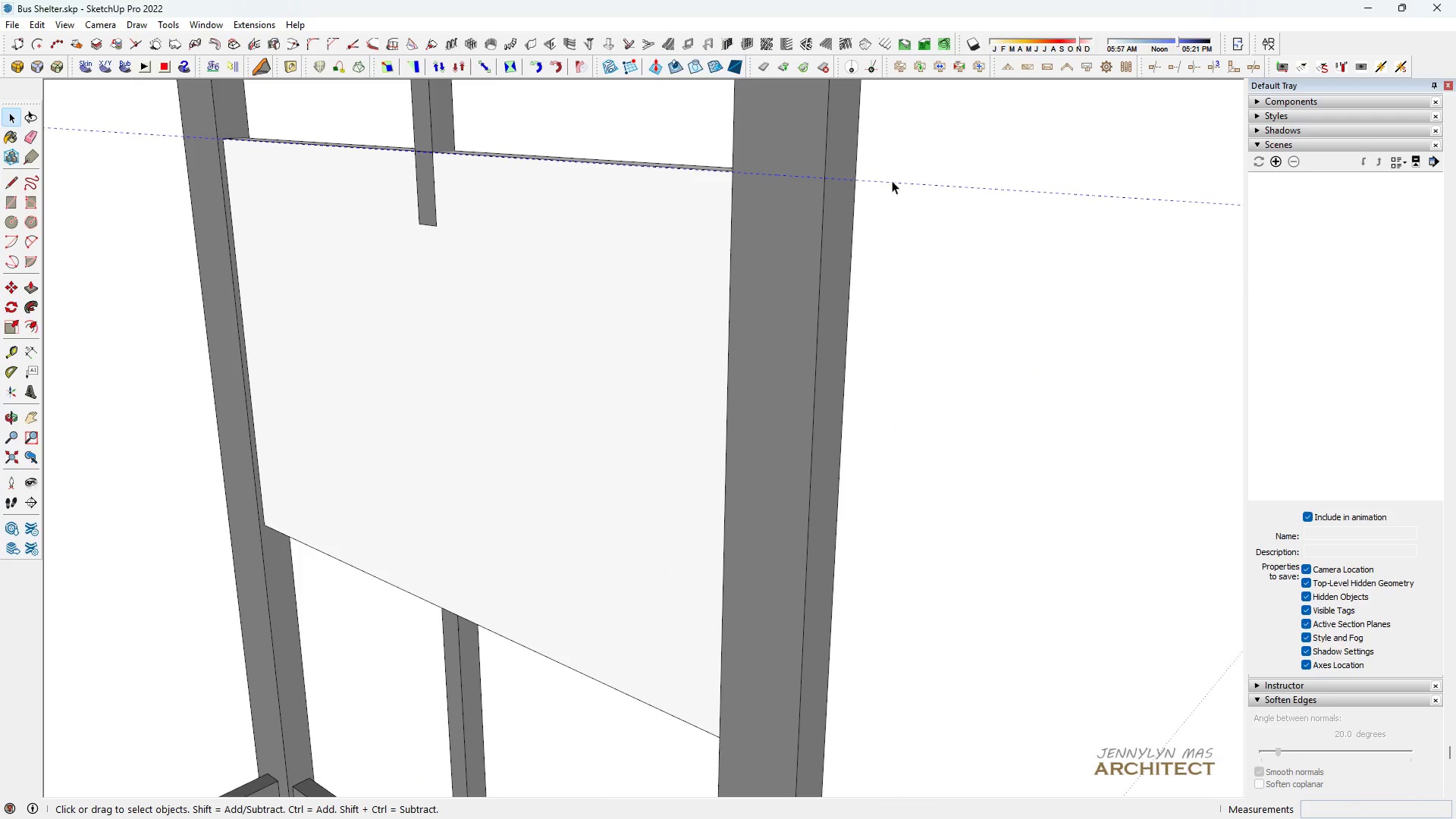 
triple_click([892, 180])
 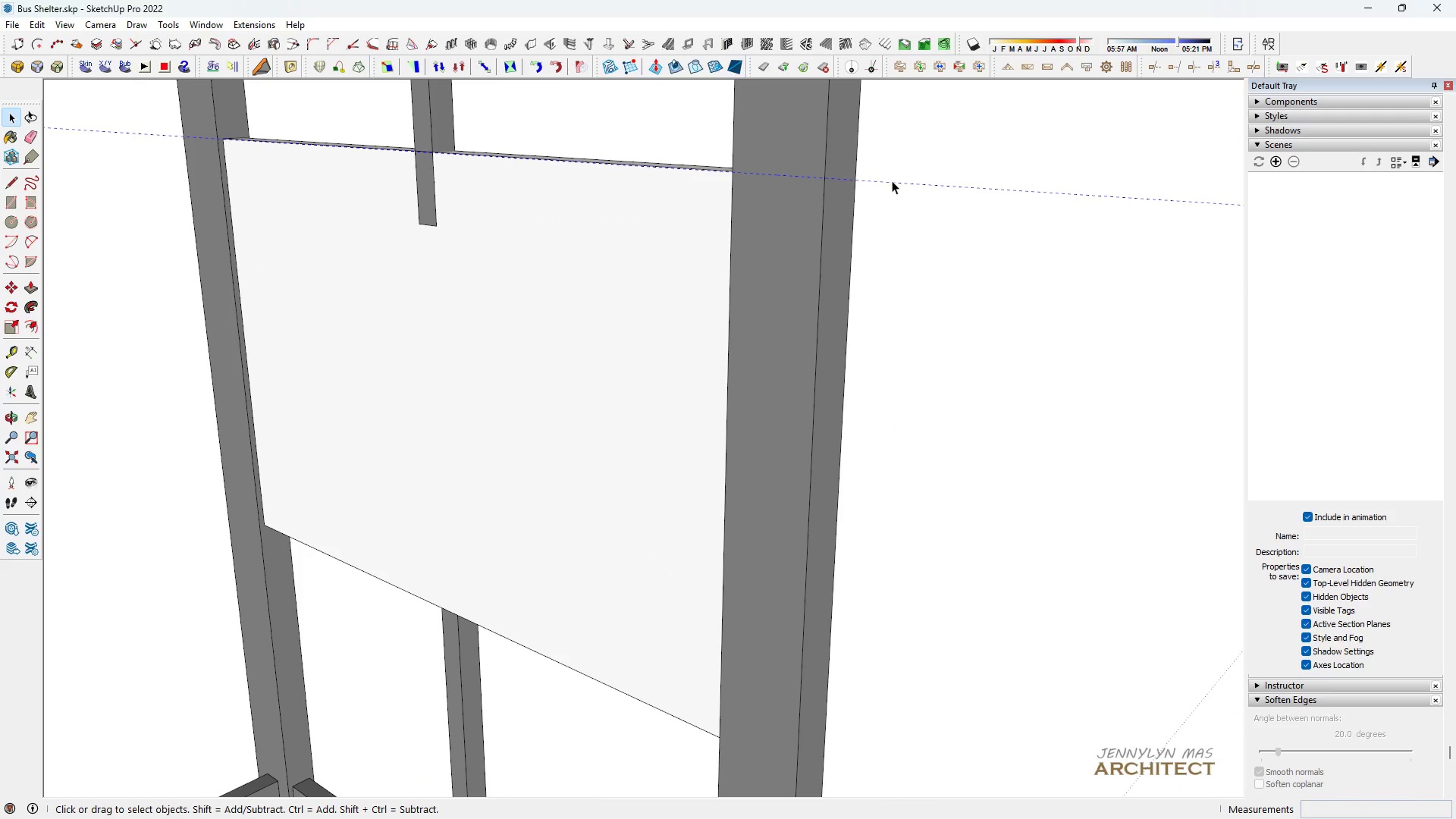 
triple_click([892, 180])
 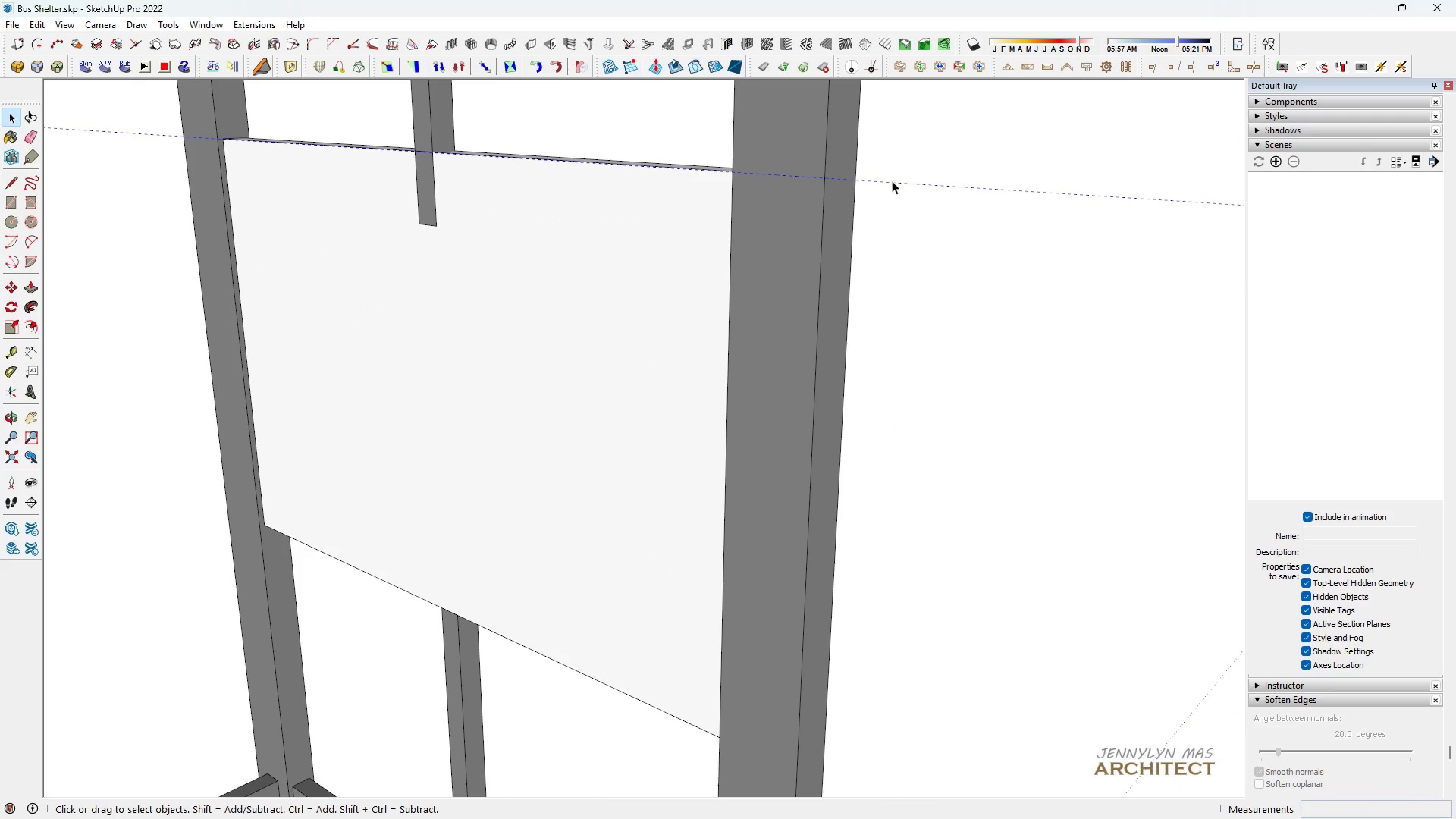 
triple_click([892, 180])
 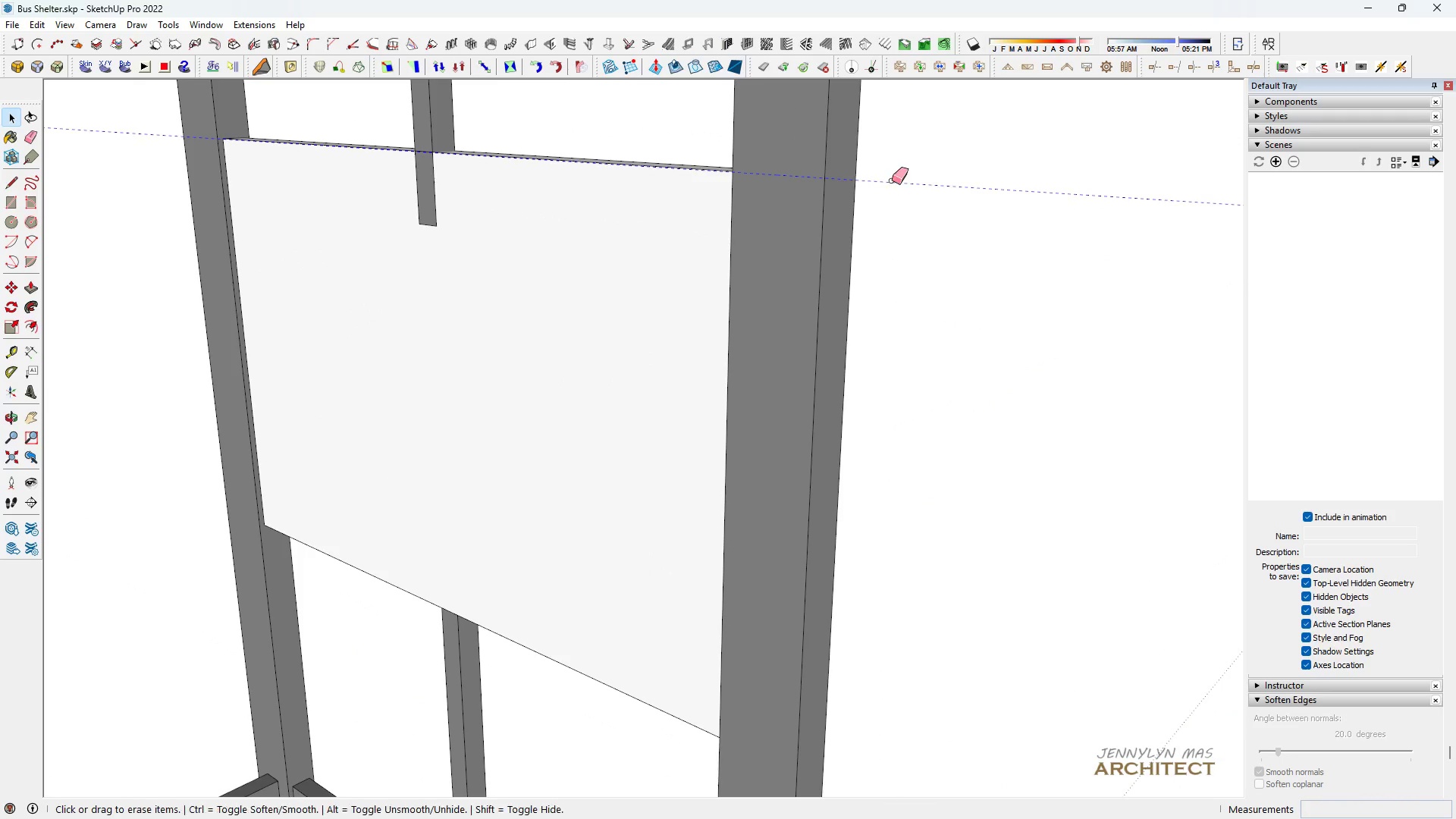 
key(E)
 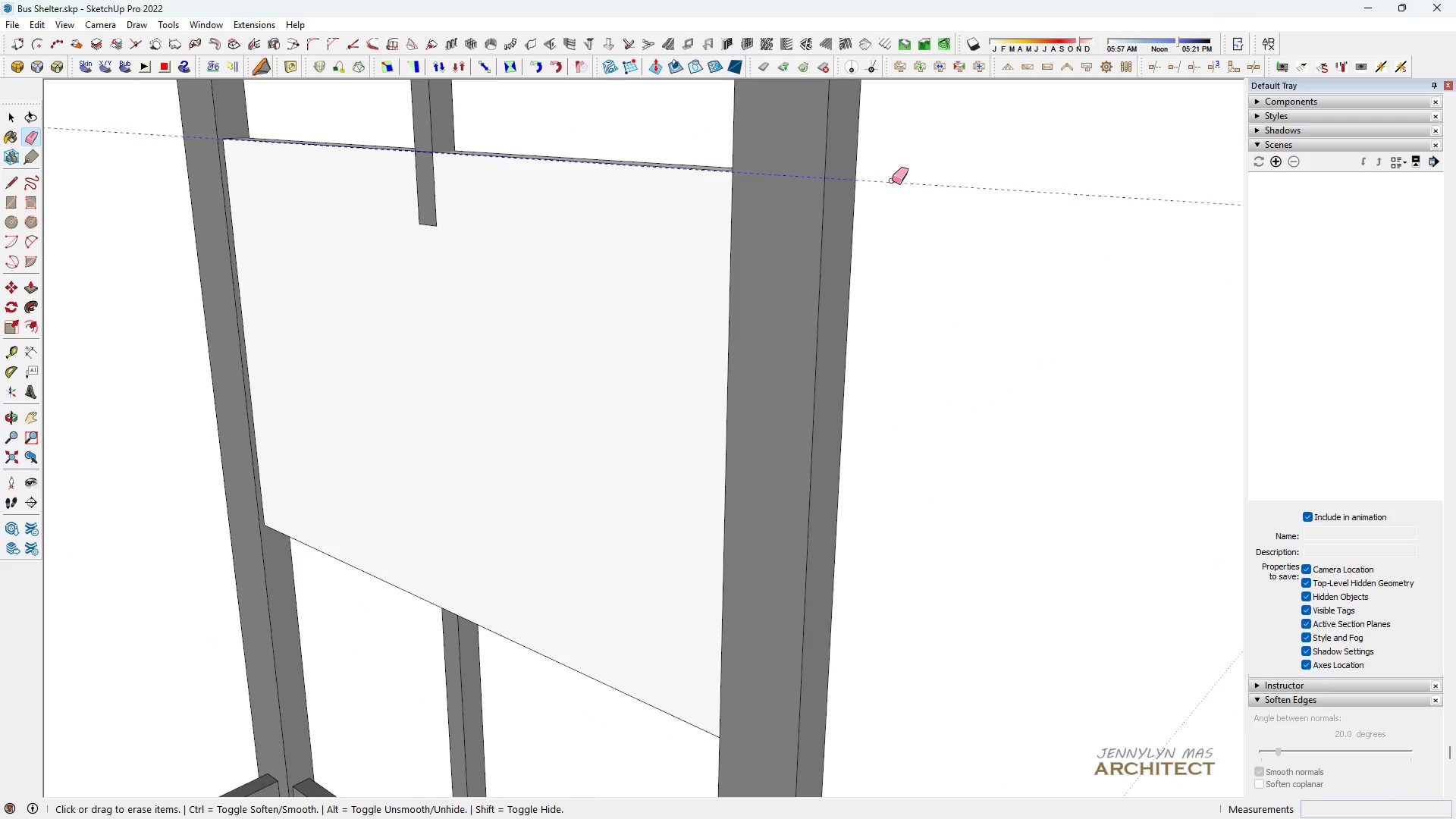 
left_click_drag(start_coordinate=[892, 180], to_coordinate=[893, 185])
 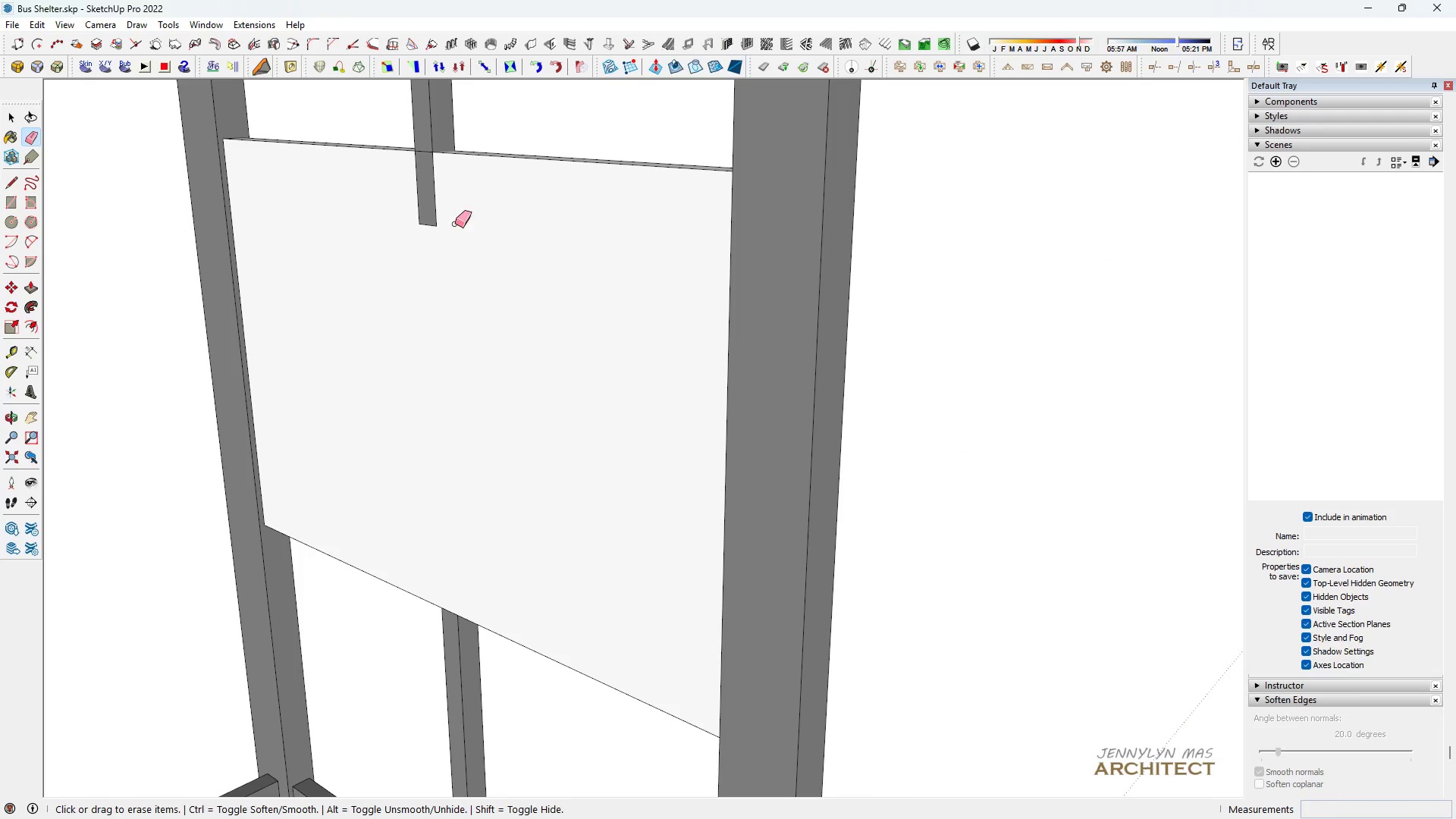 
key(Space)
 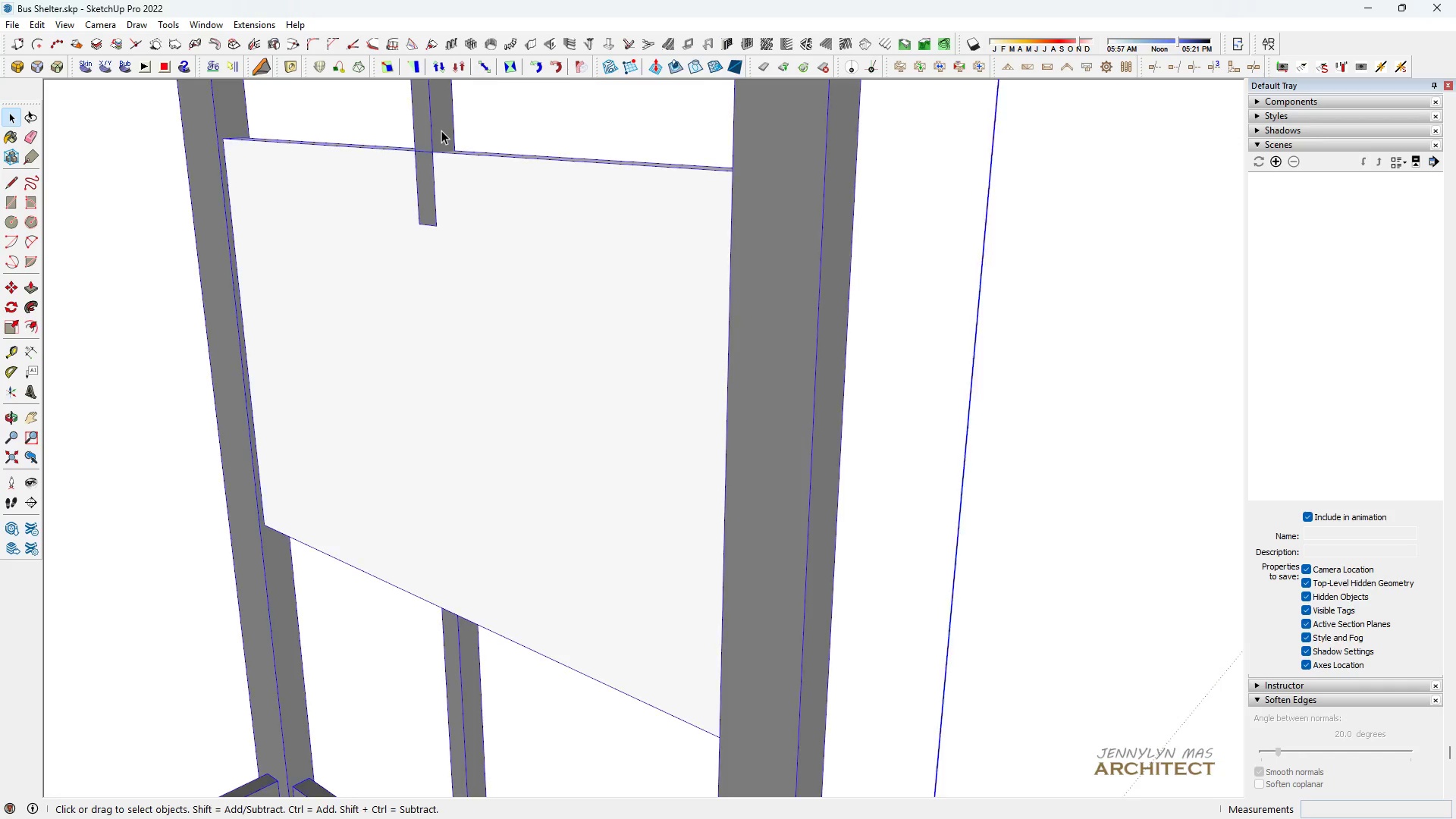 
double_click([441, 130])
 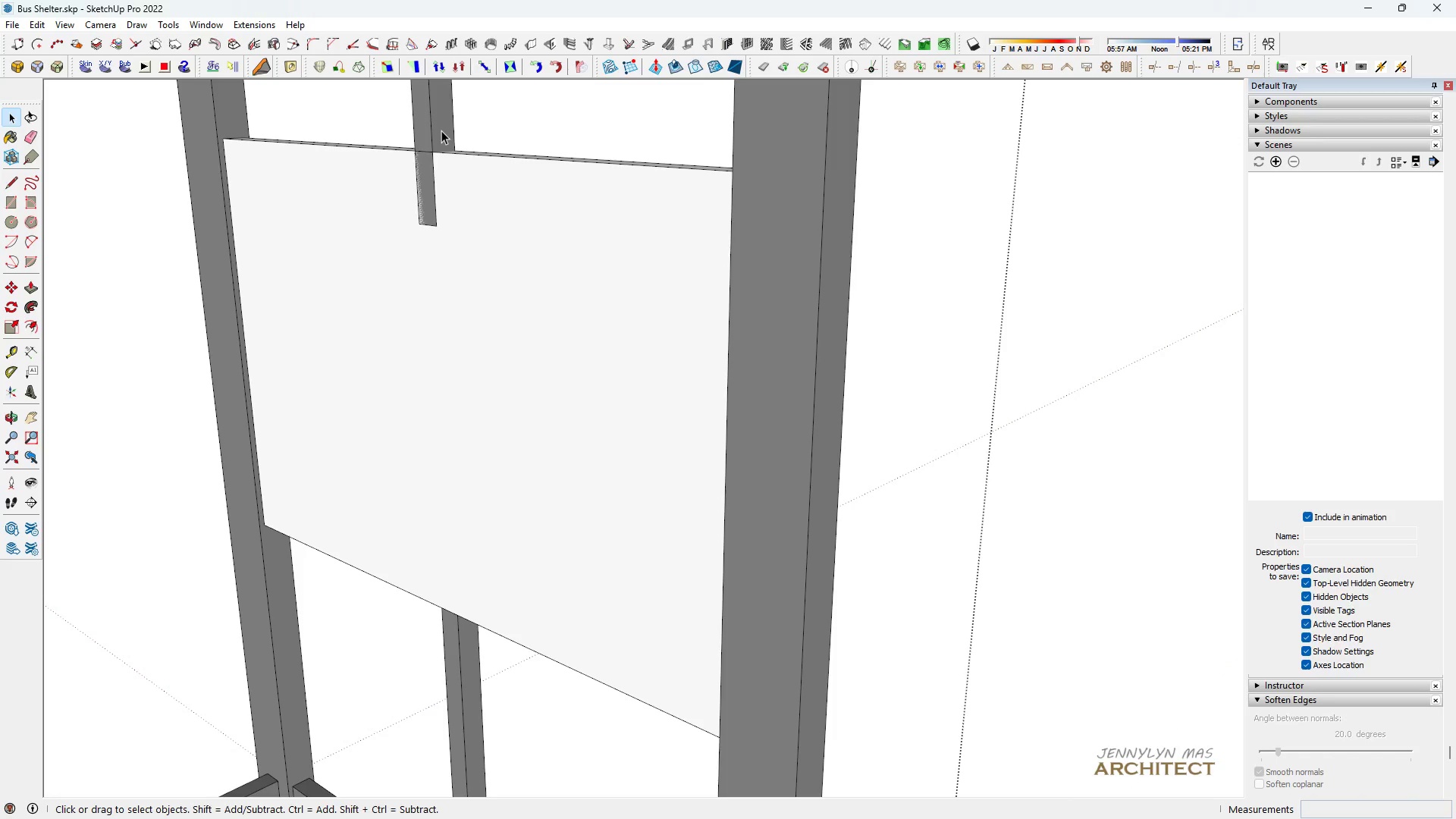 
triple_click([441, 130])
 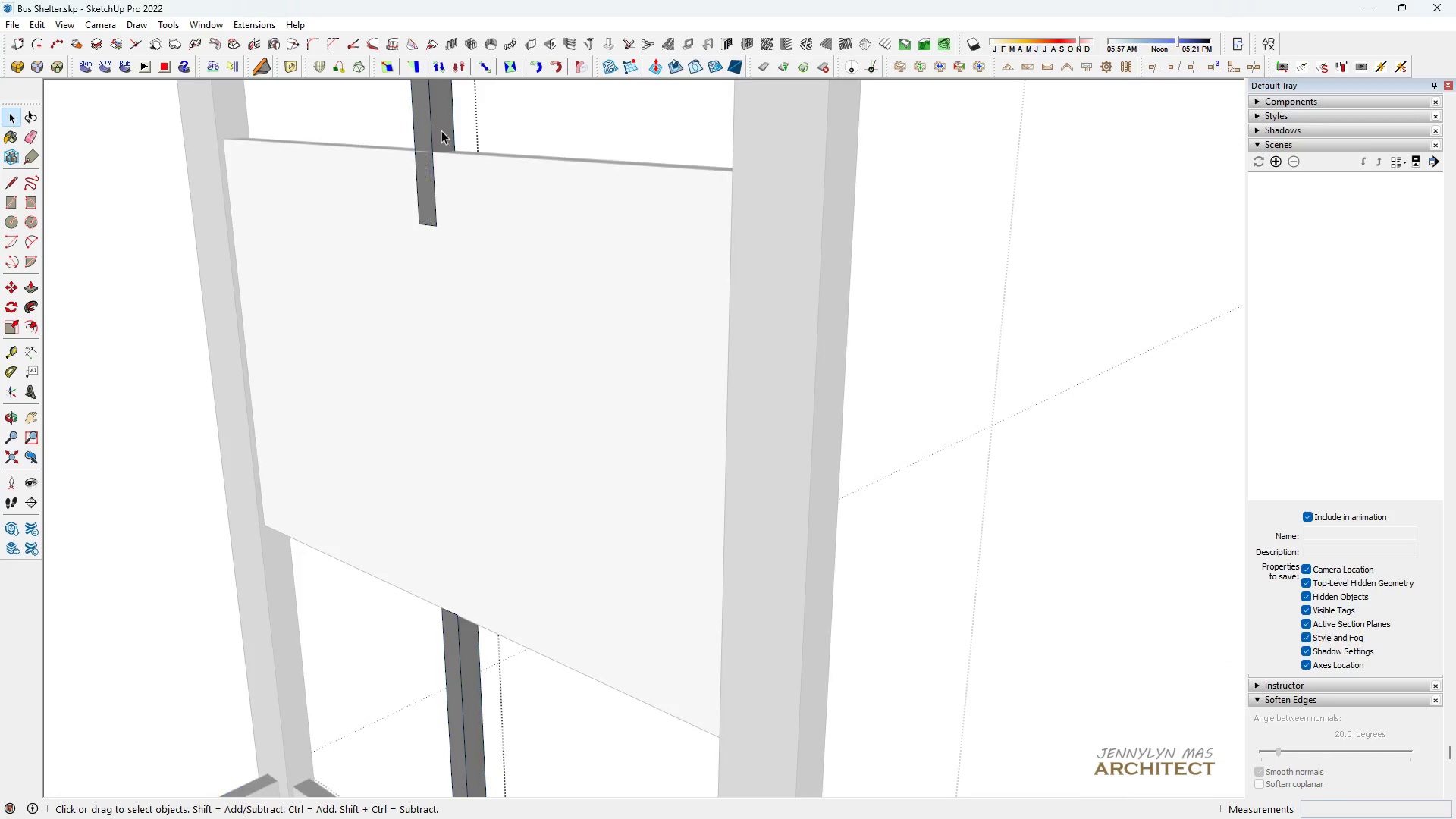 
triple_click([441, 130])
 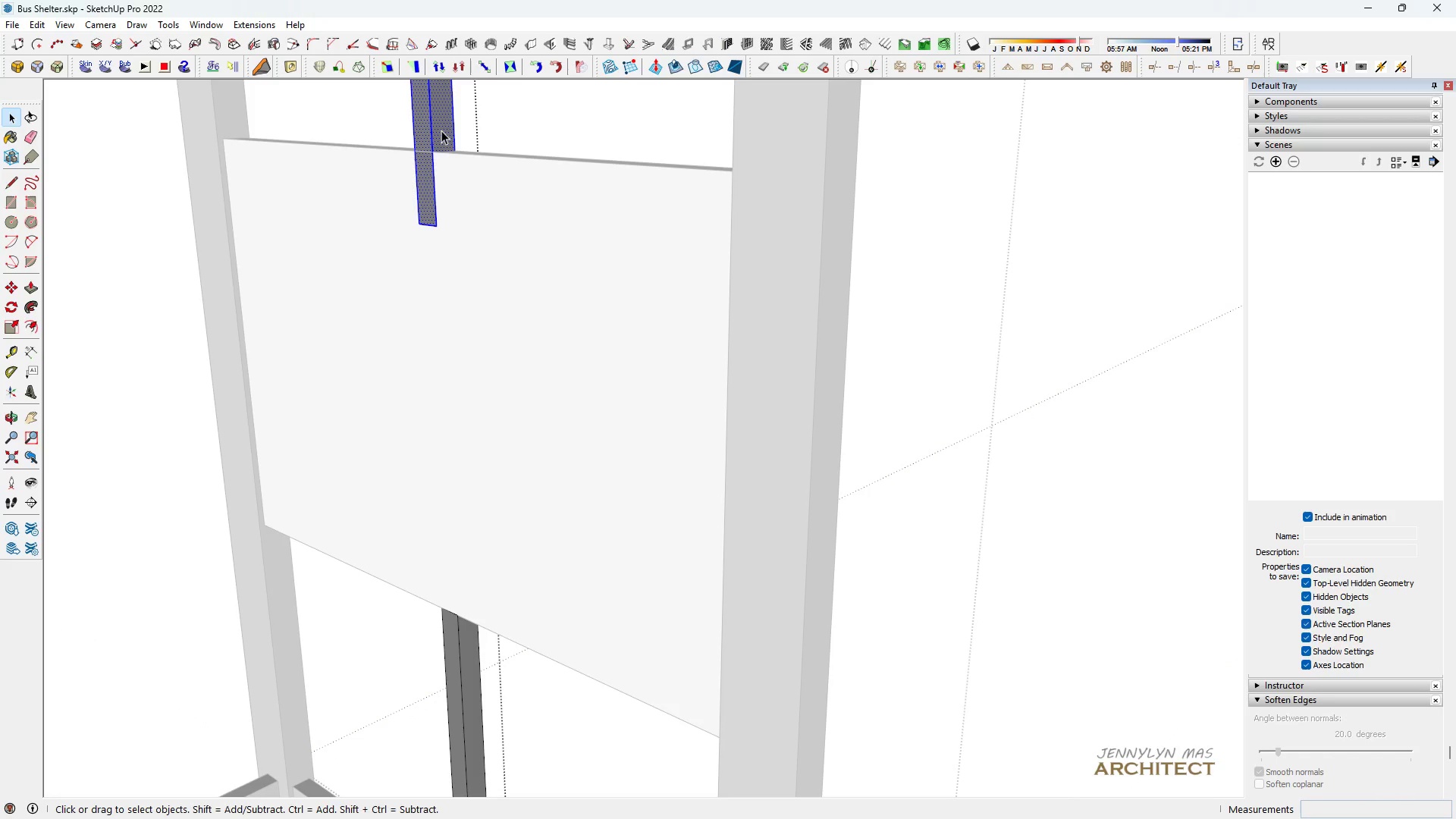 
triple_click([441, 130])
 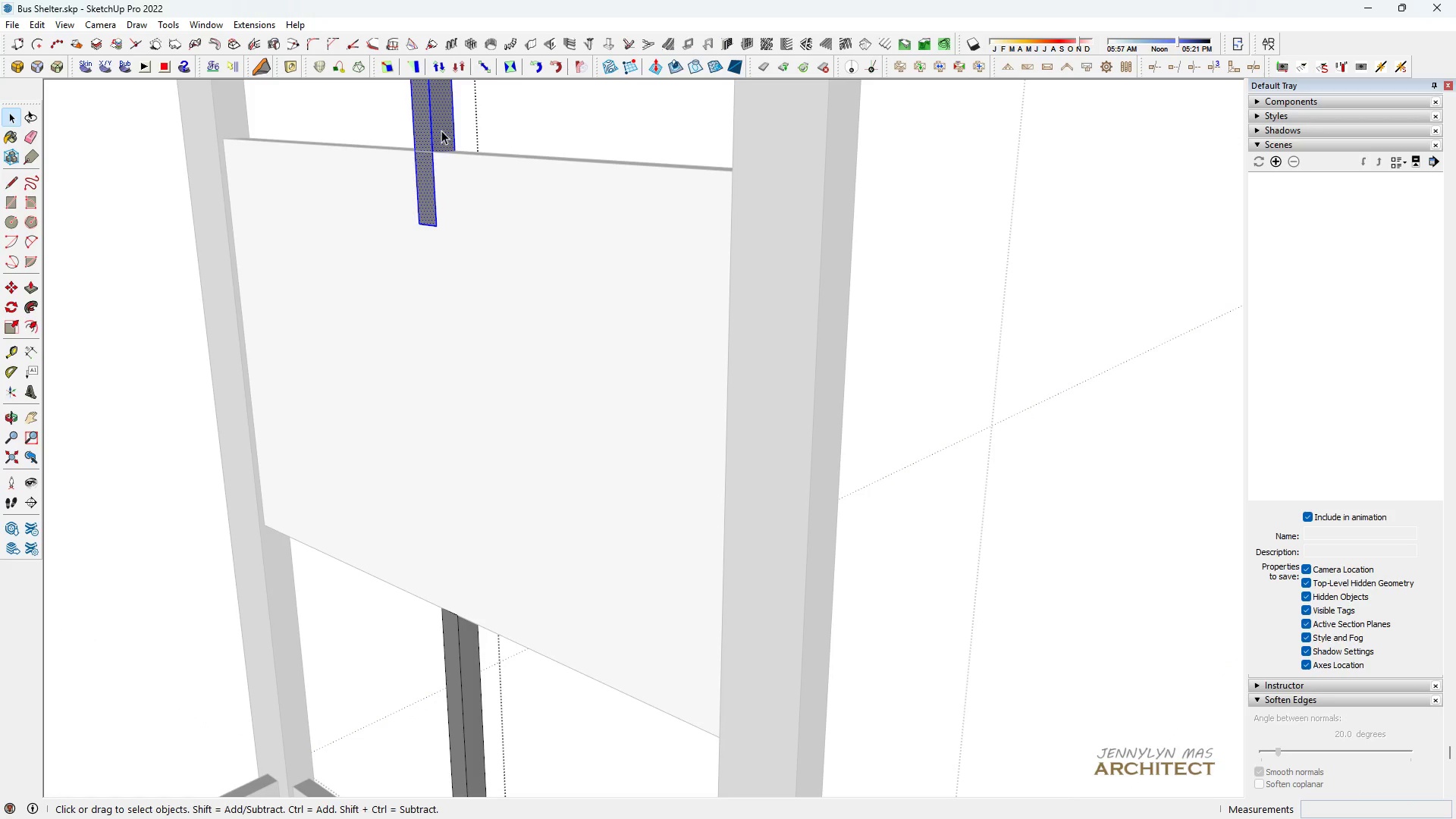 
triple_click([441, 130])
 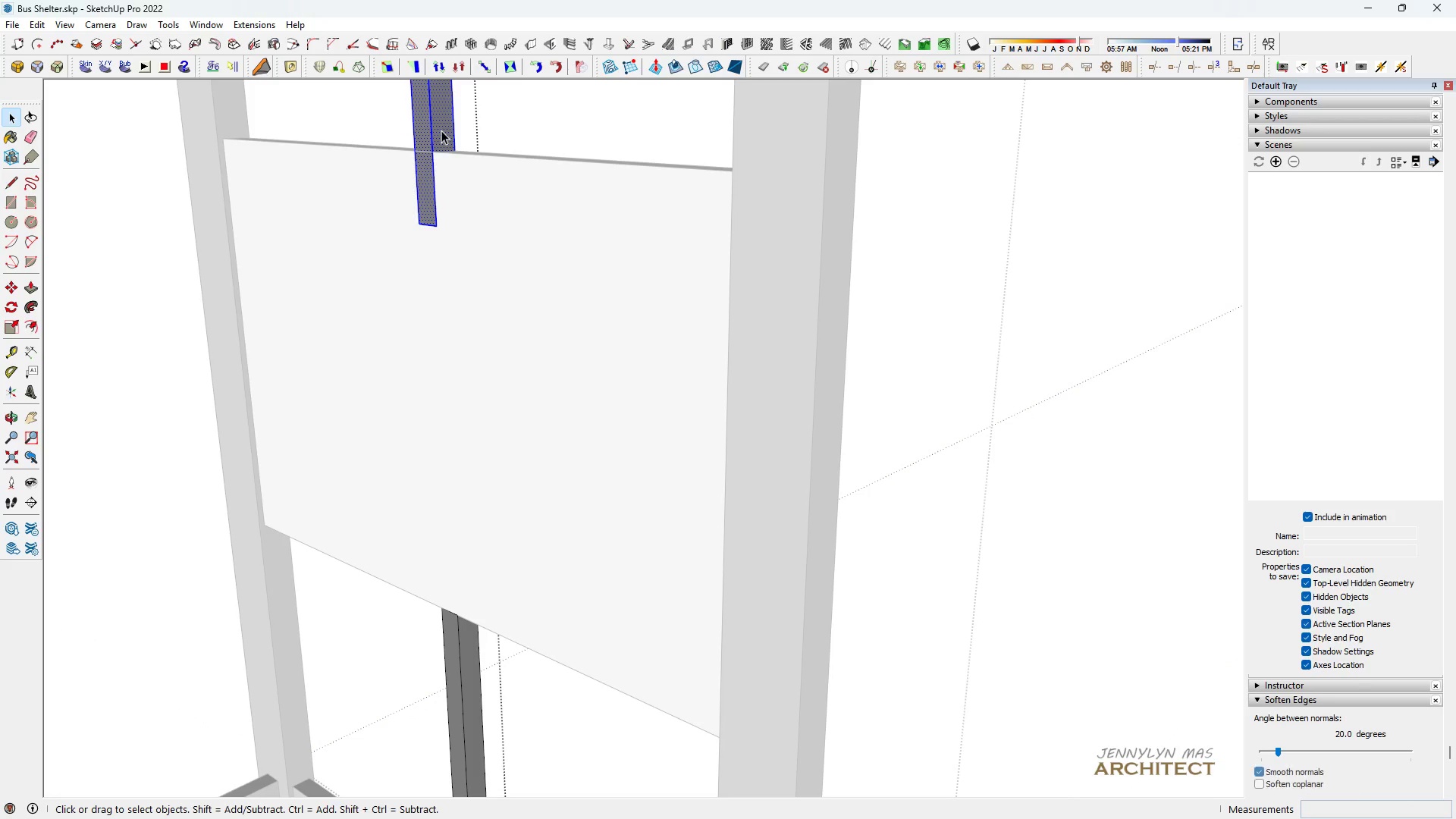 
triple_click([441, 130])
 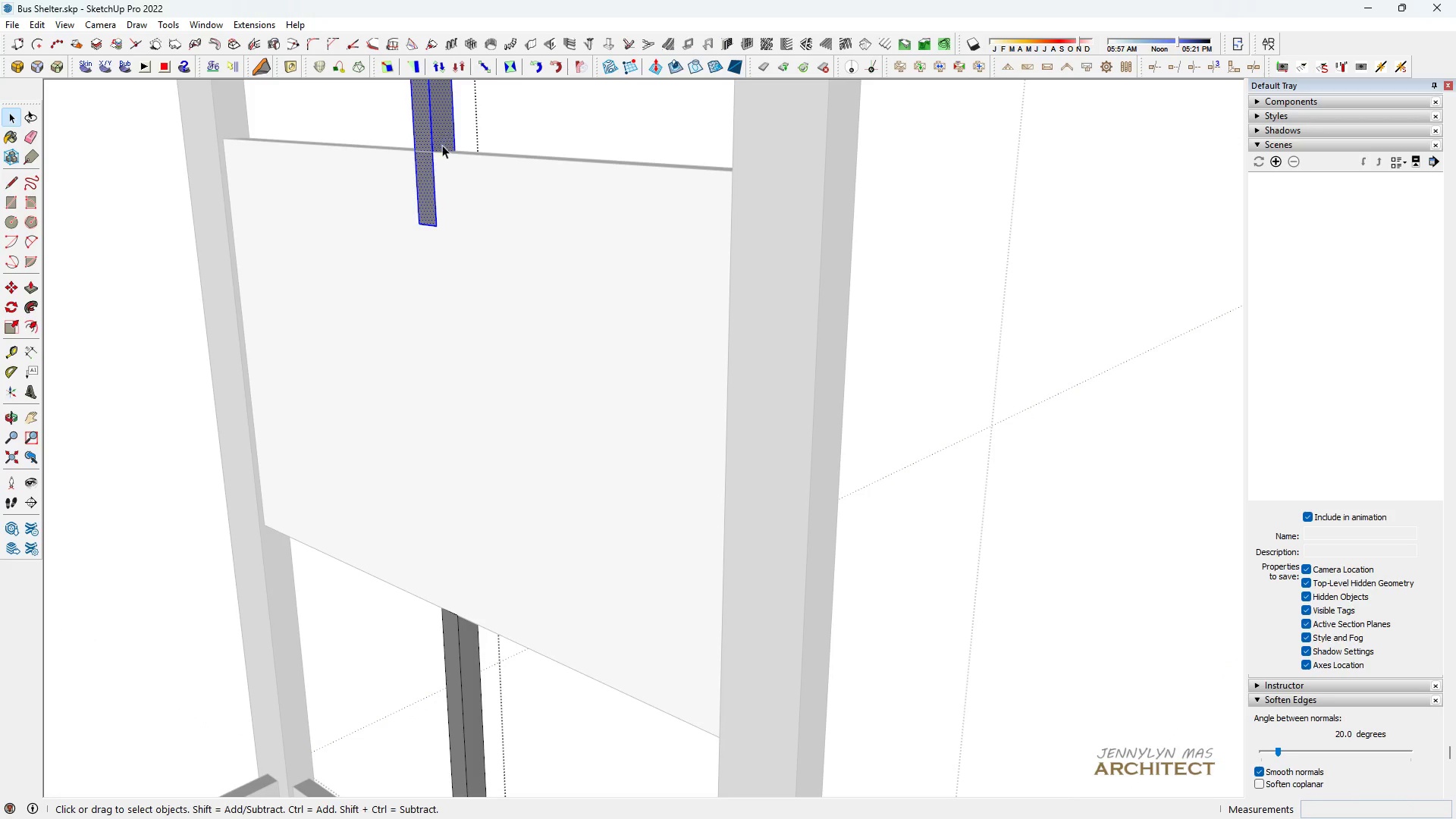 
triple_click([441, 130])
 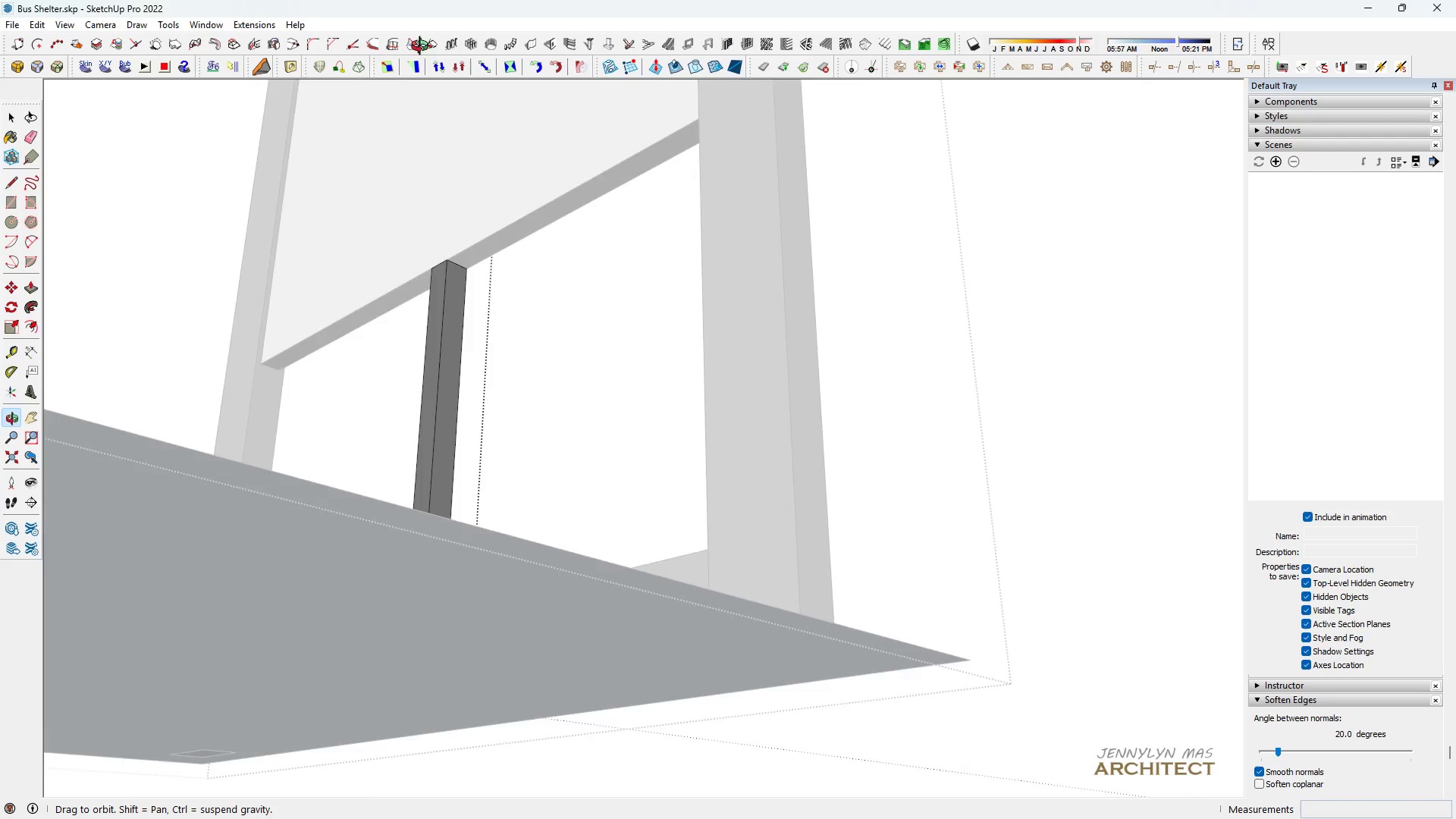 
scroll: coordinate [493, 162], scroll_direction: down, amount: 4.0
 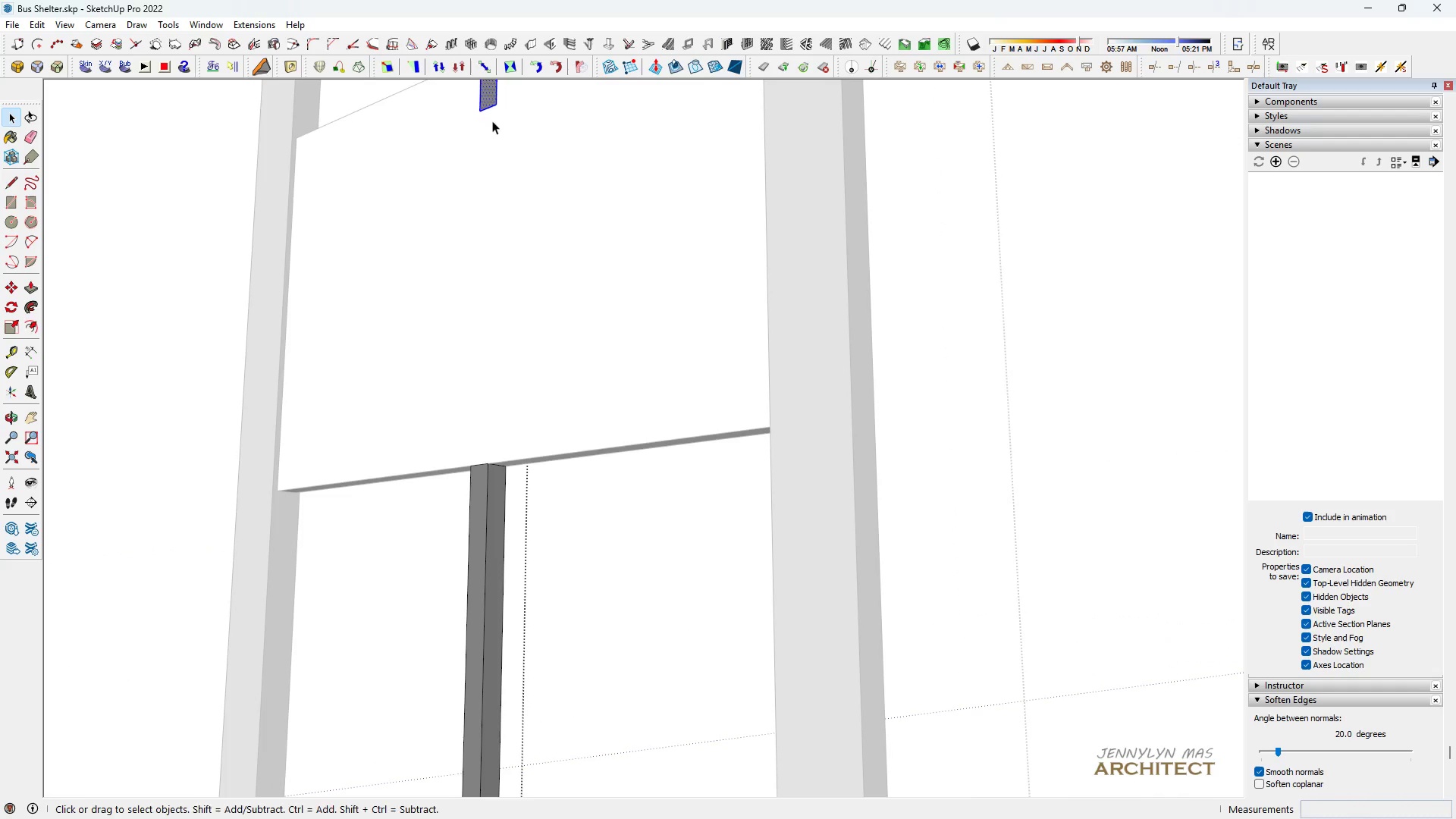 
key(P)
 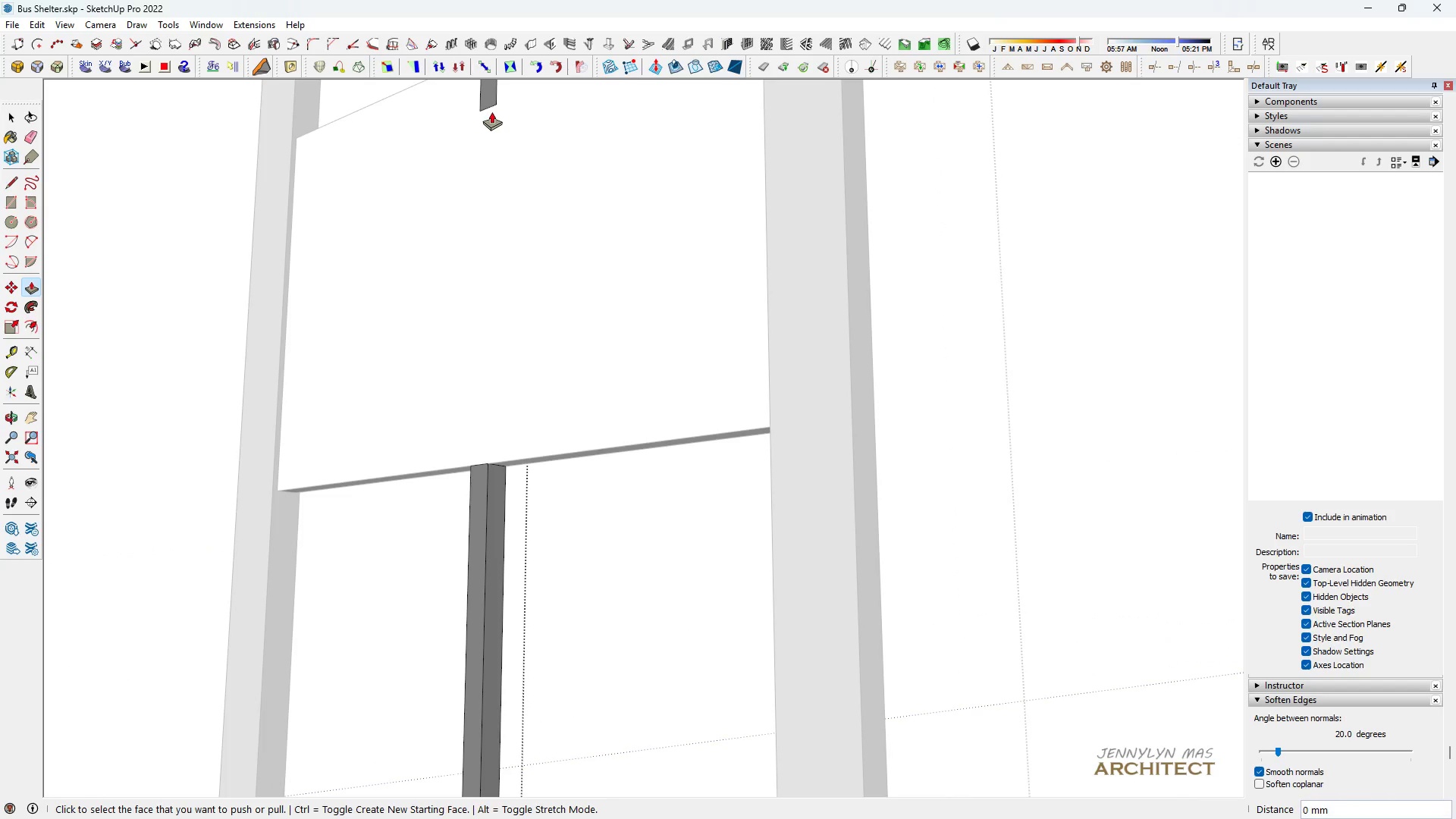 
left_click([491, 111])
 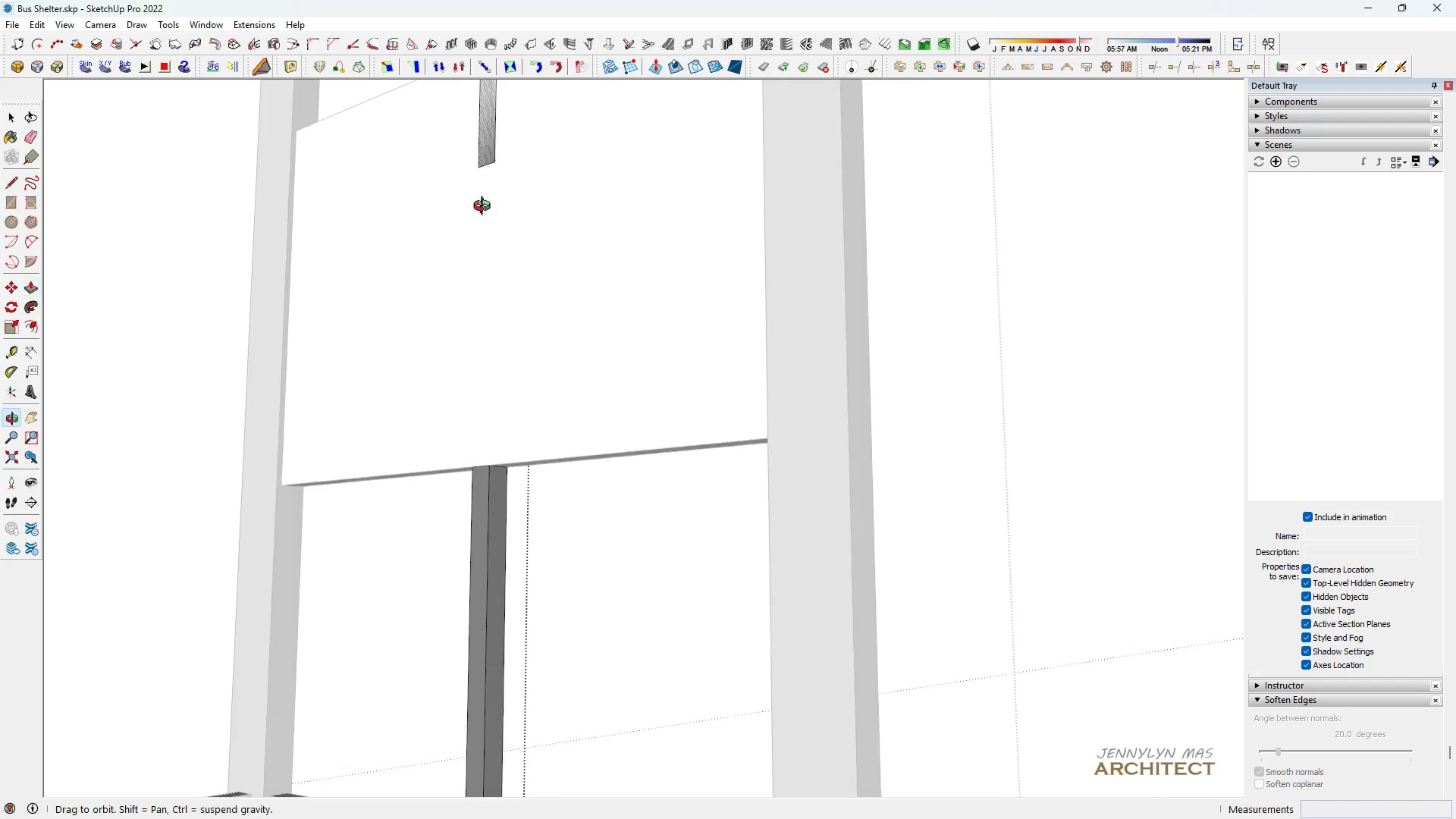 
scroll: coordinate [472, 361], scroll_direction: down, amount: 4.0
 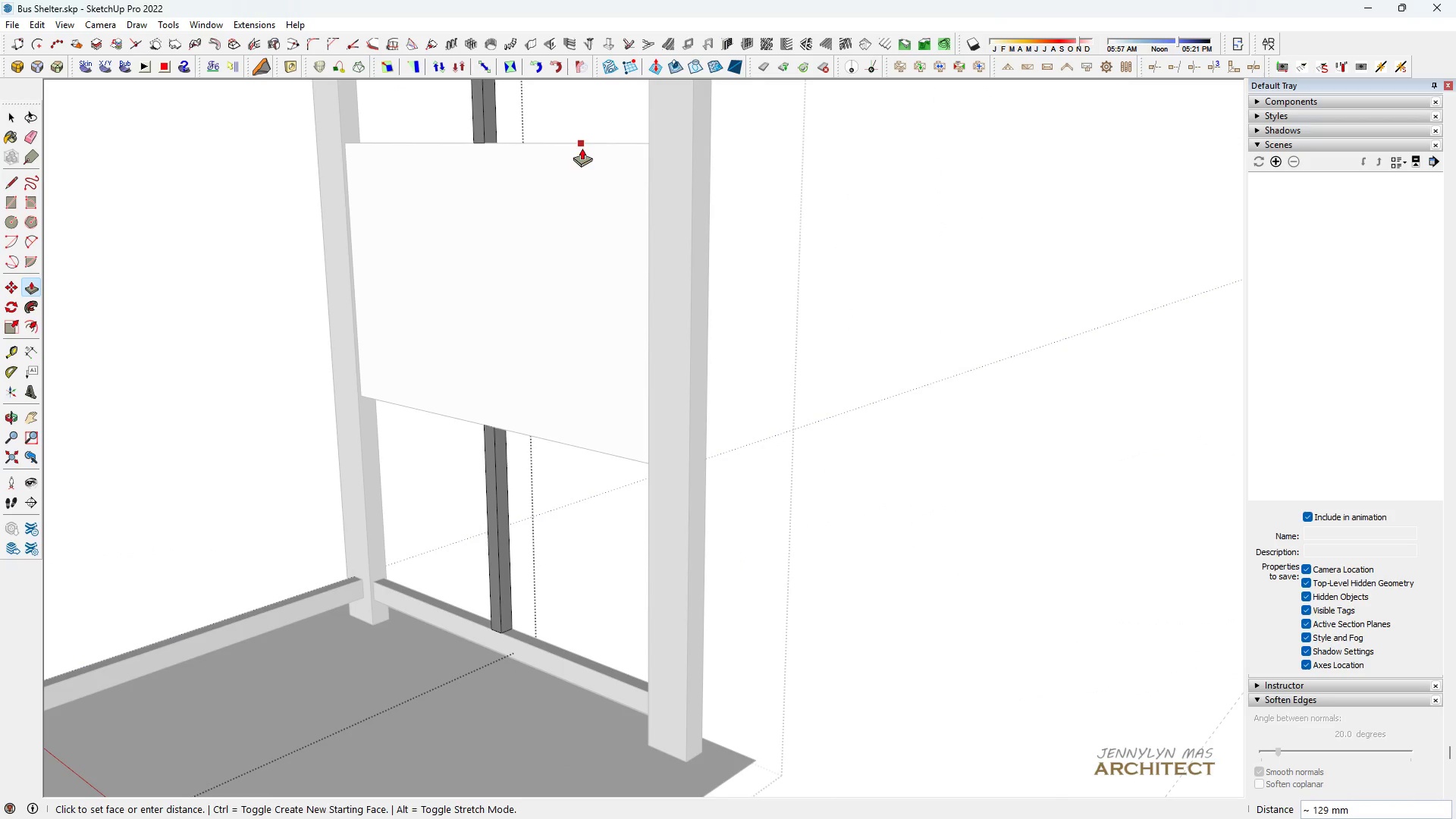 
key(Space)
 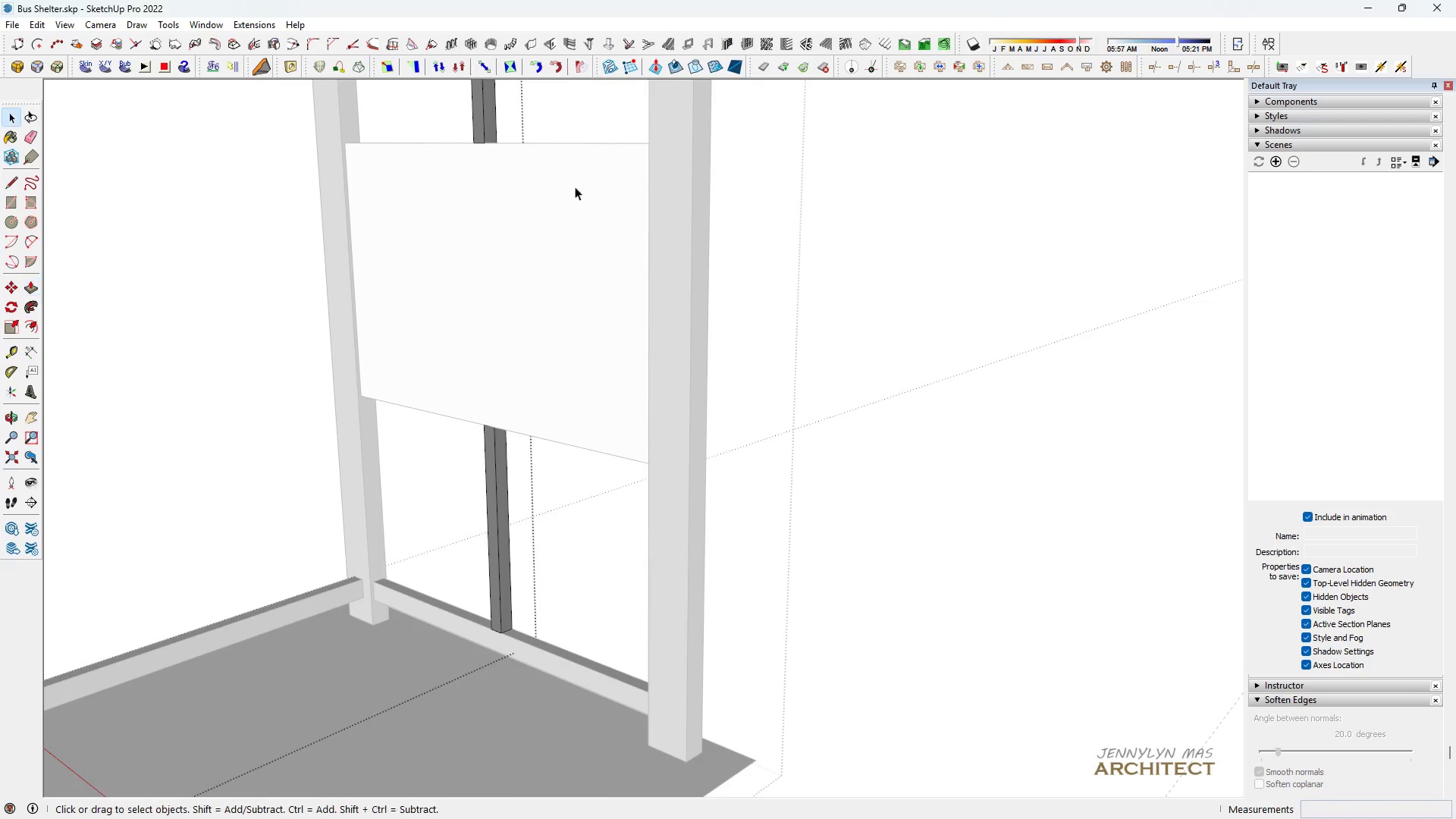 
scroll: coordinate [557, 304], scroll_direction: down, amount: 5.0
 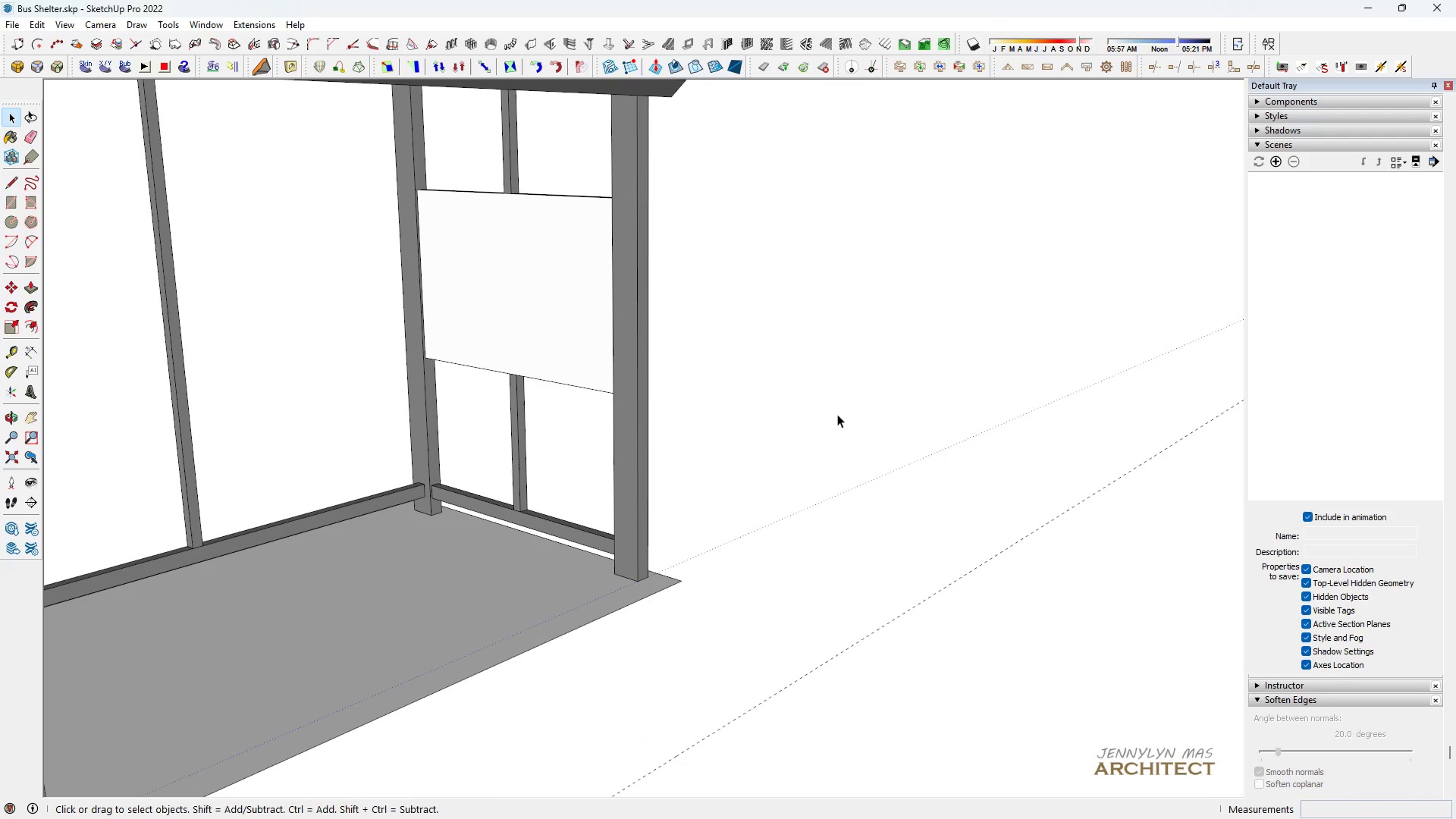 
double_click([837, 414])
 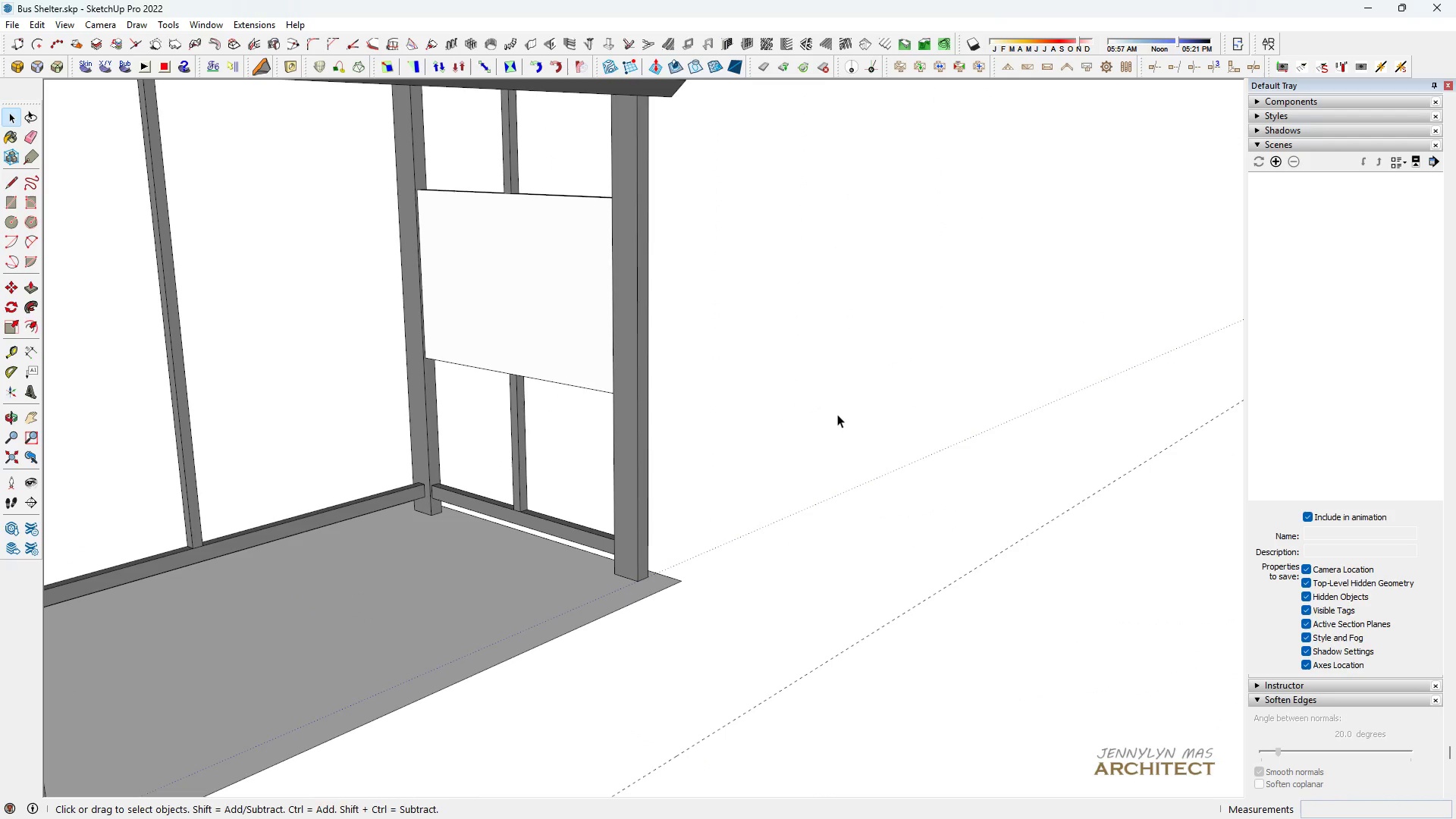 
triple_click([837, 414])
 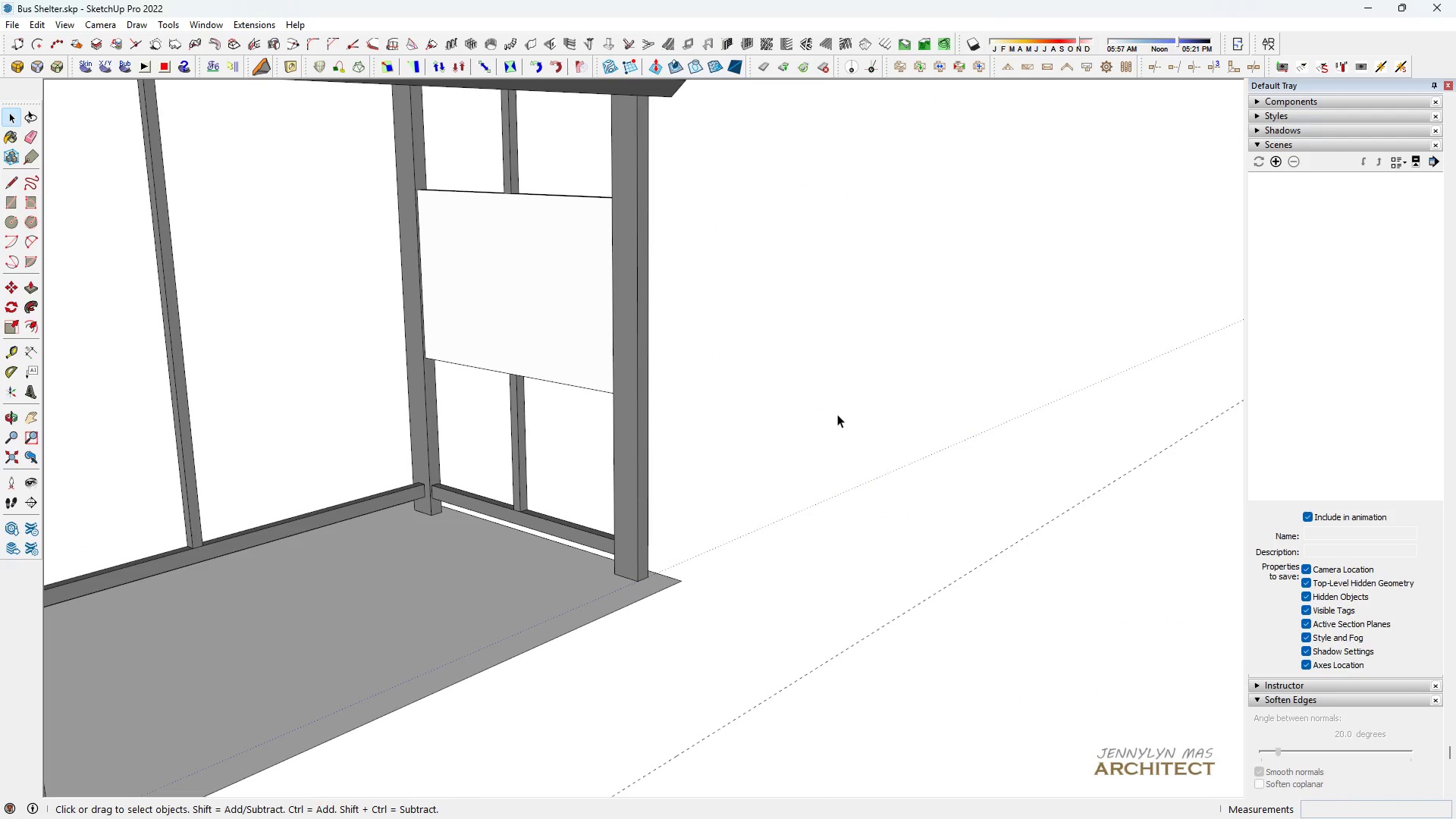 
triple_click([837, 414])
 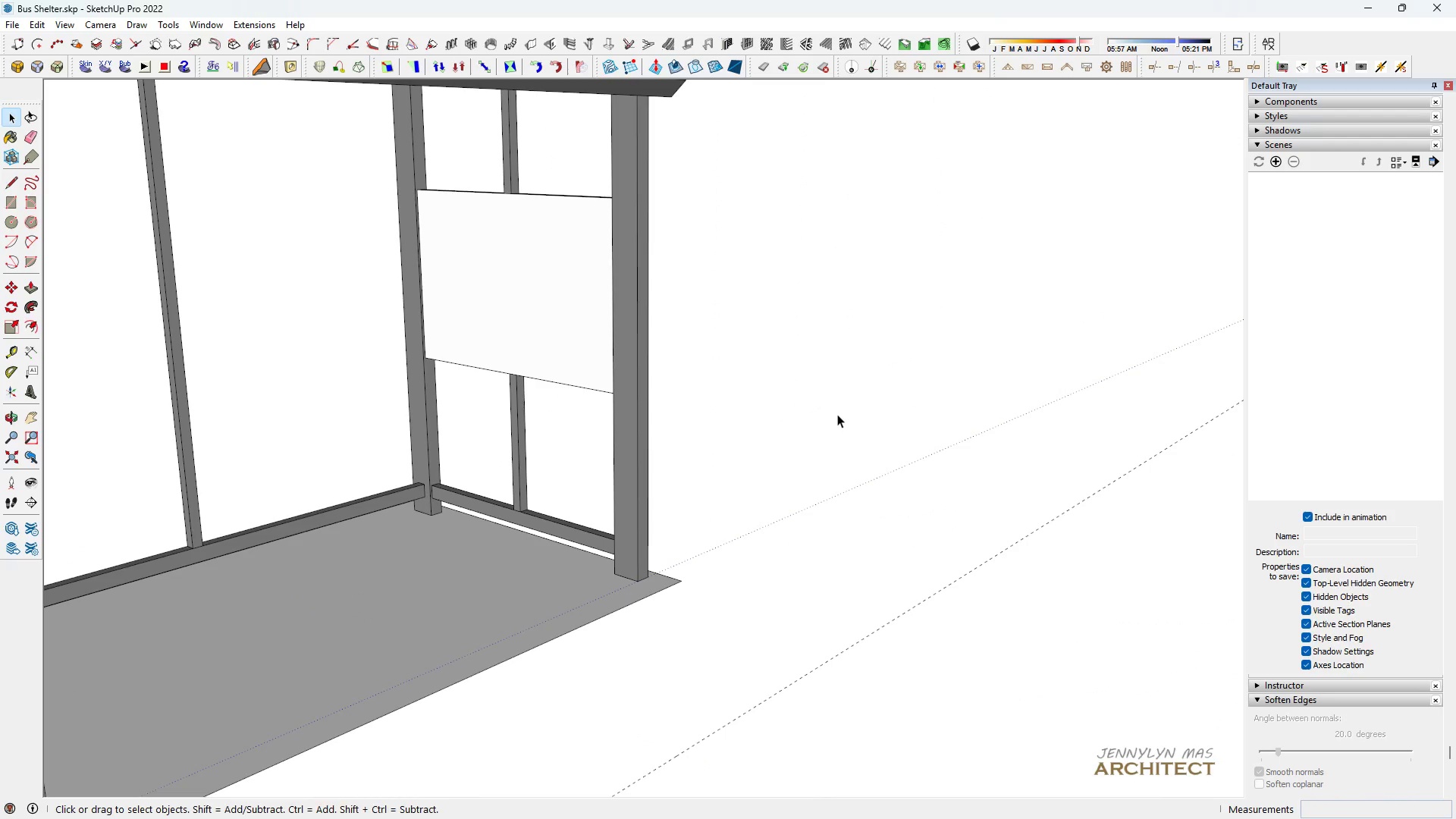 
triple_click([837, 414])
 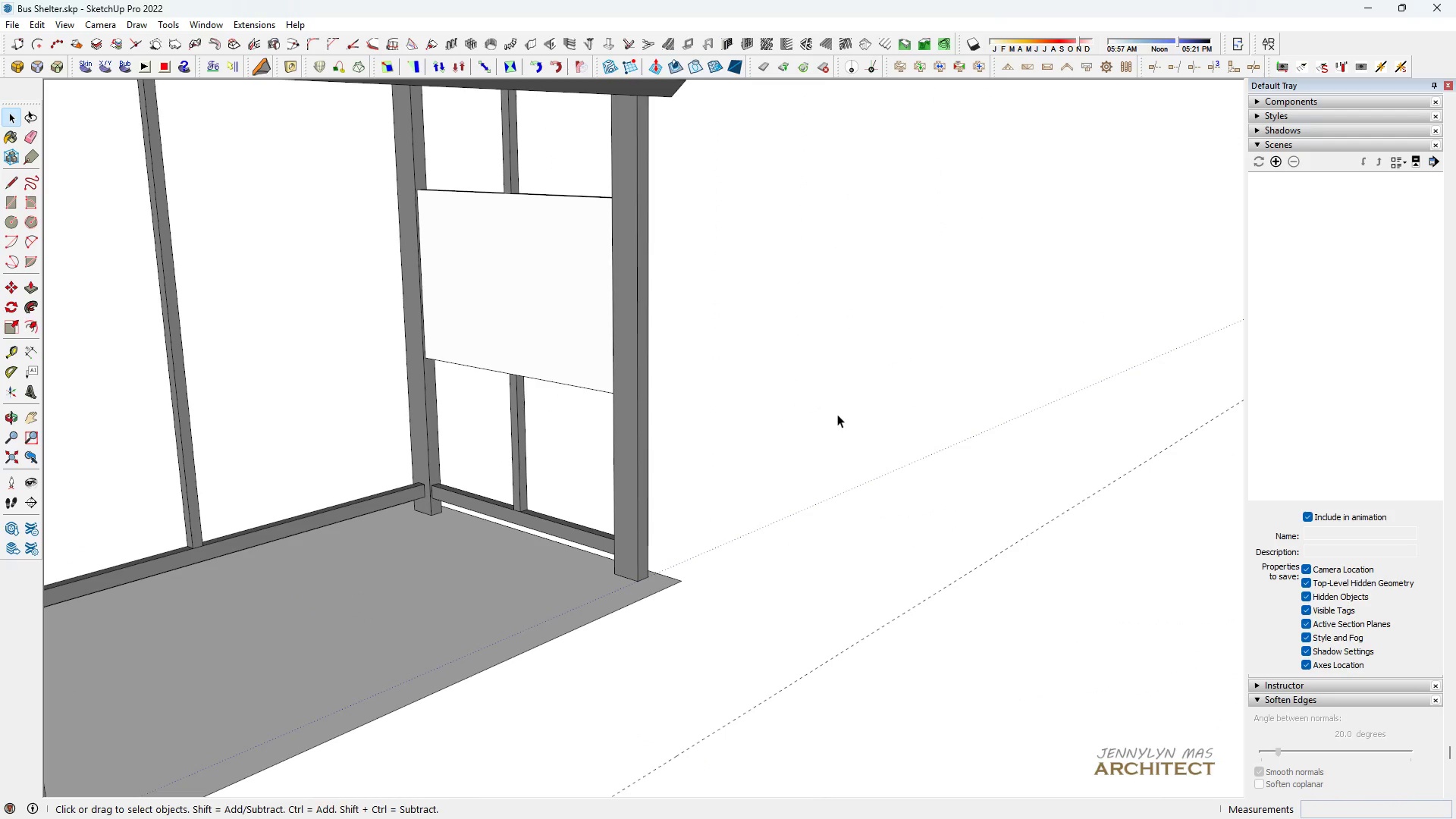 
triple_click([837, 414])
 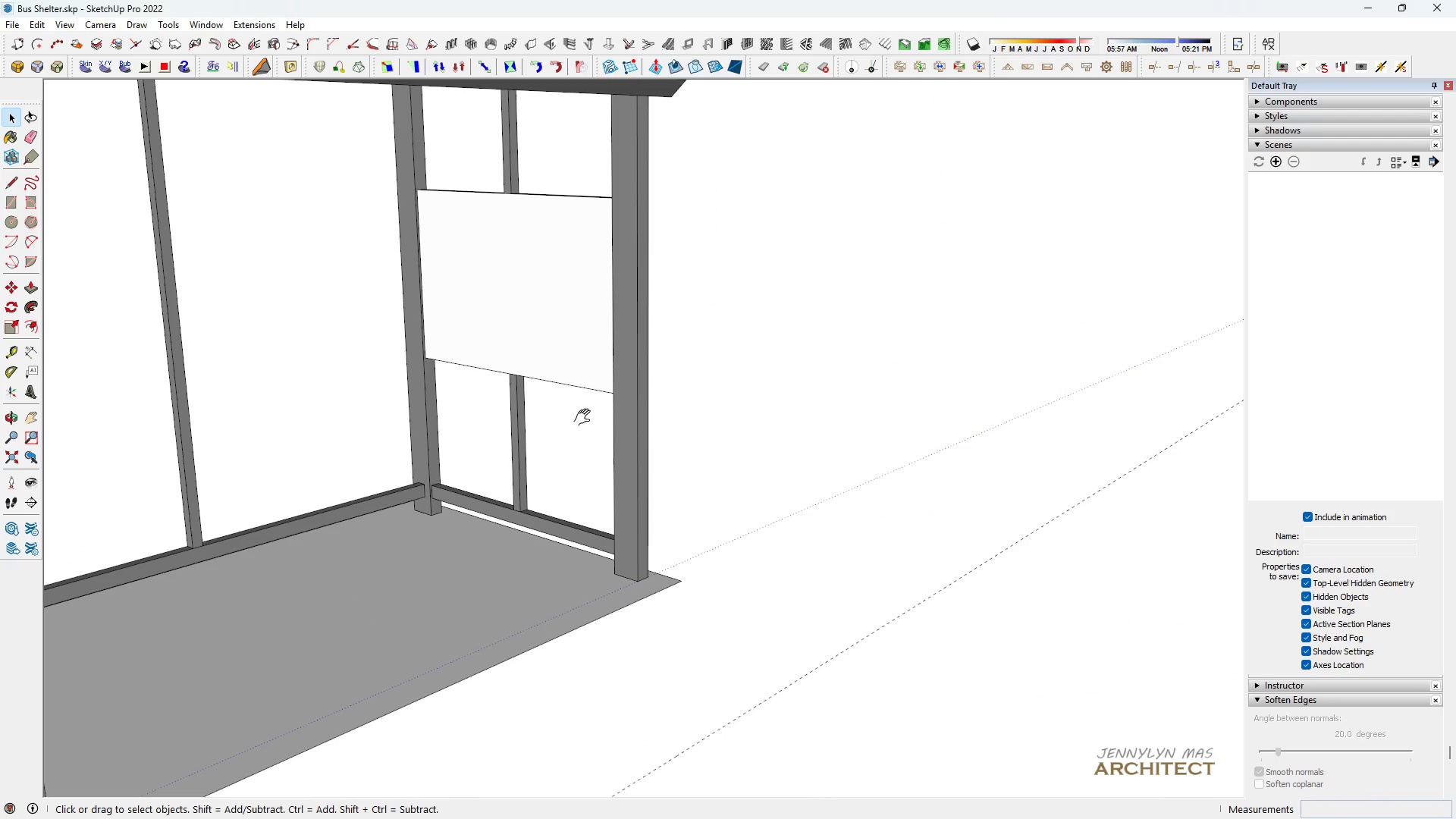 
key(H)
 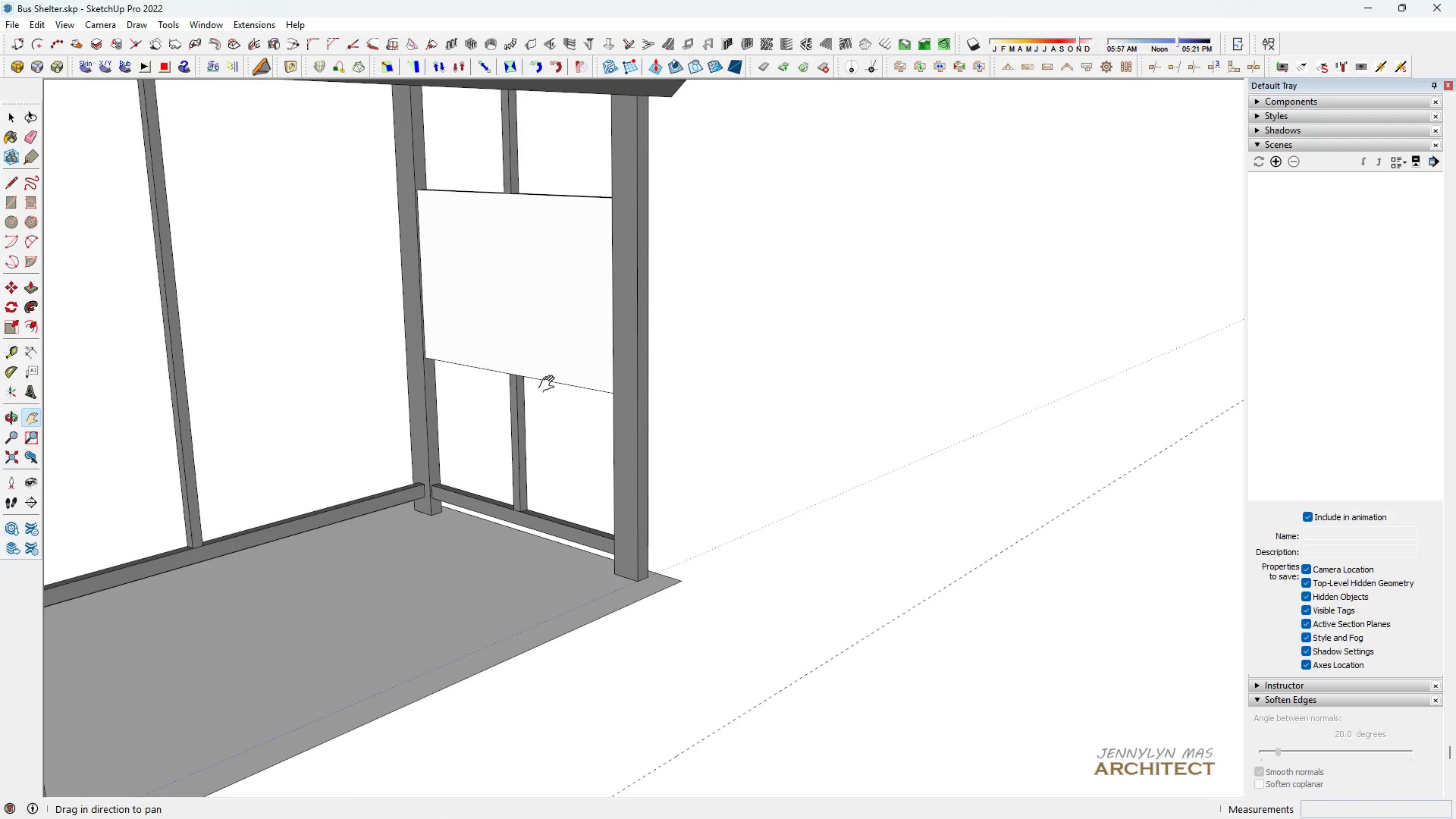 
left_click_drag(start_coordinate=[550, 385], to_coordinate=[550, 394])
 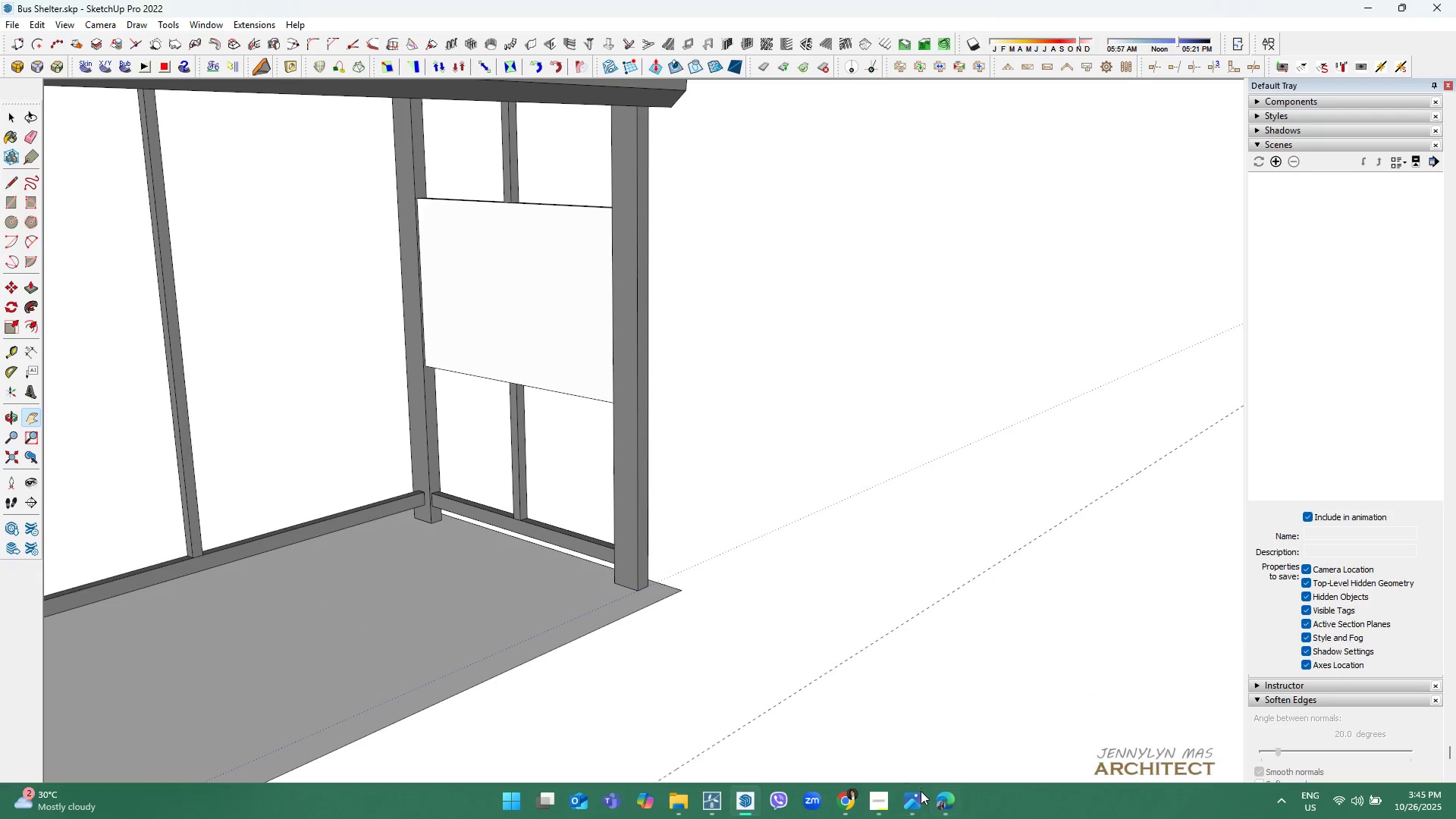 
left_click([917, 812])
 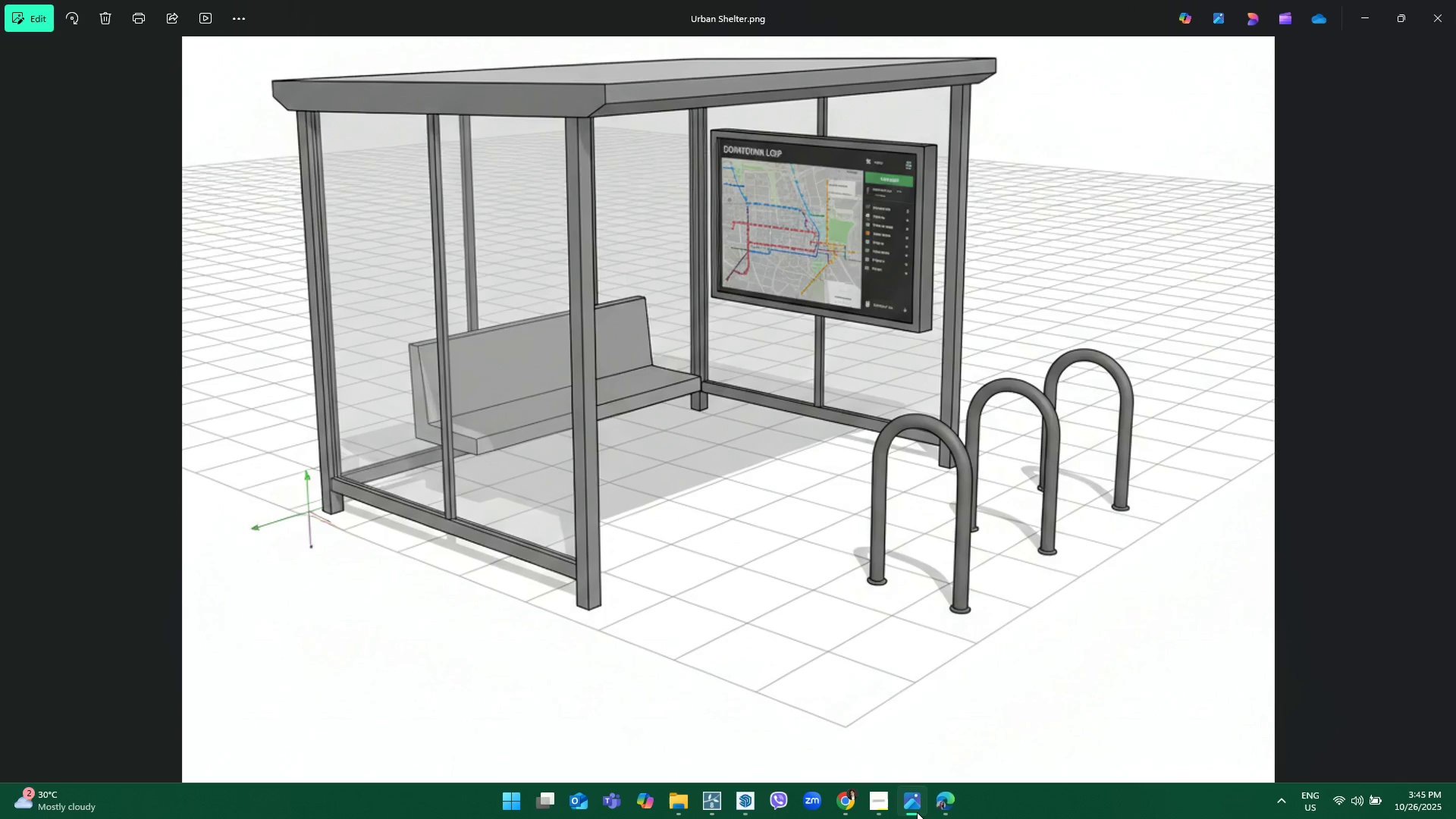 
left_click([917, 812])
 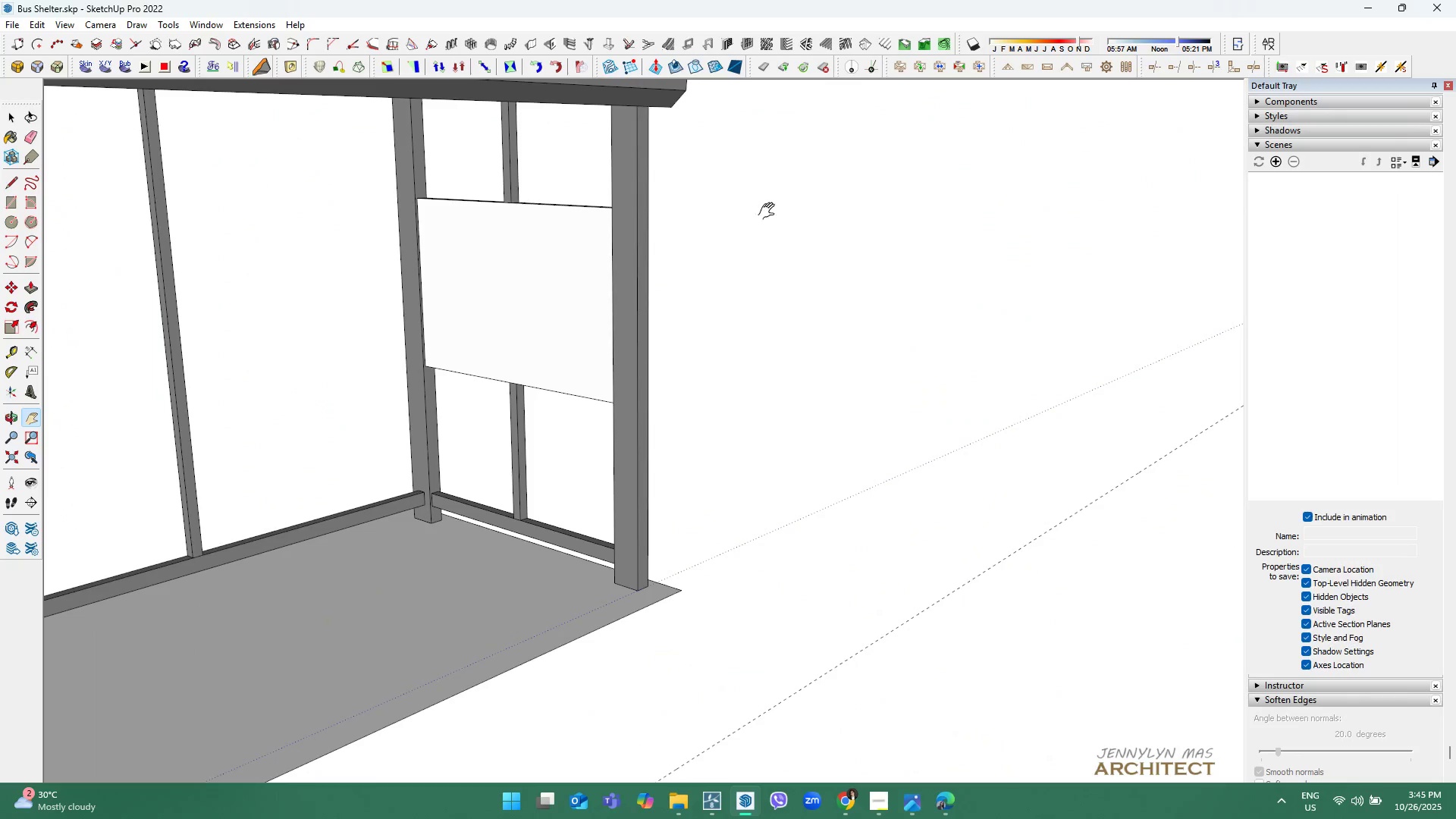 
scroll: coordinate [521, 268], scroll_direction: up, amount: 4.0
 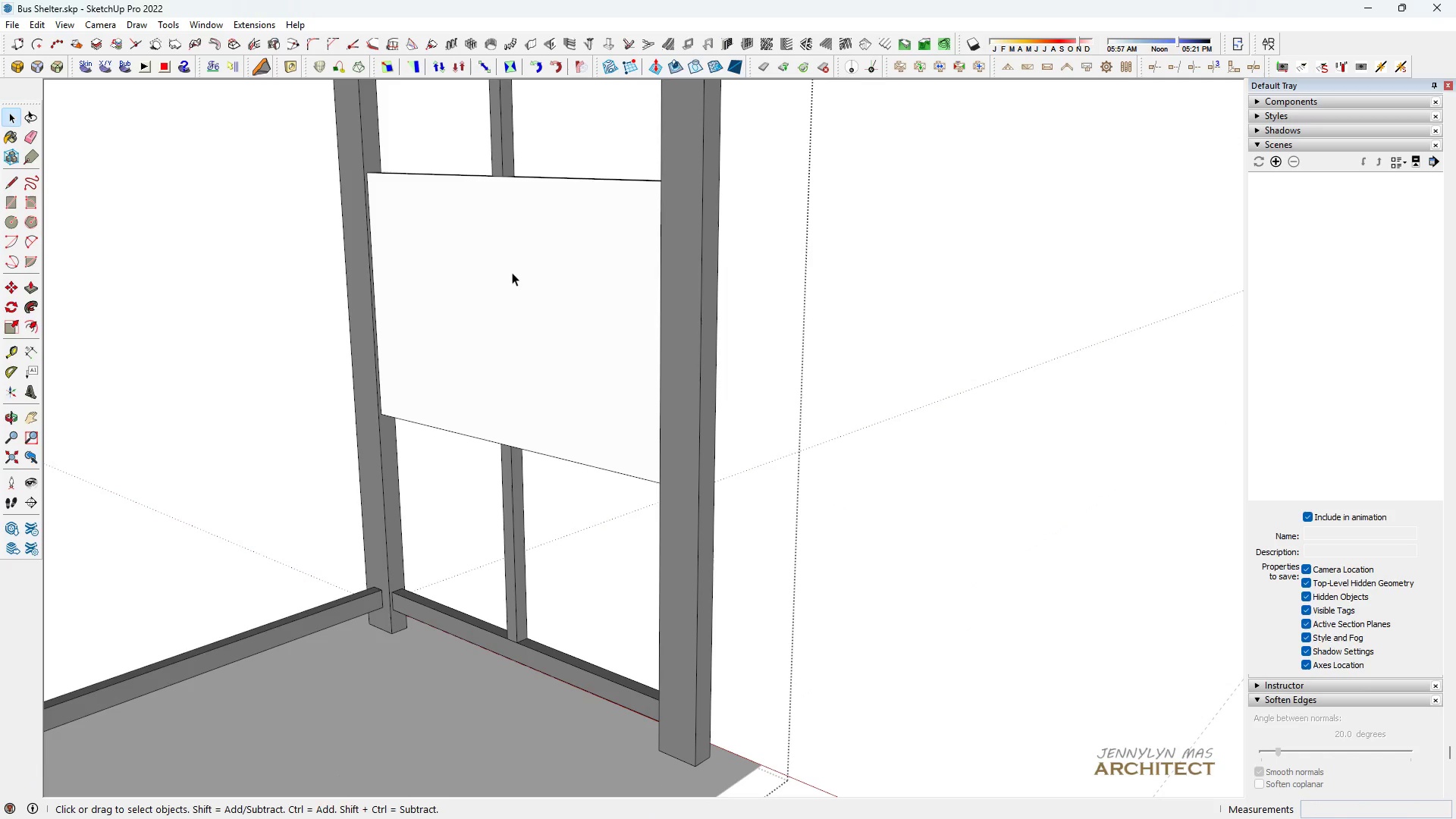 
key(Space)
 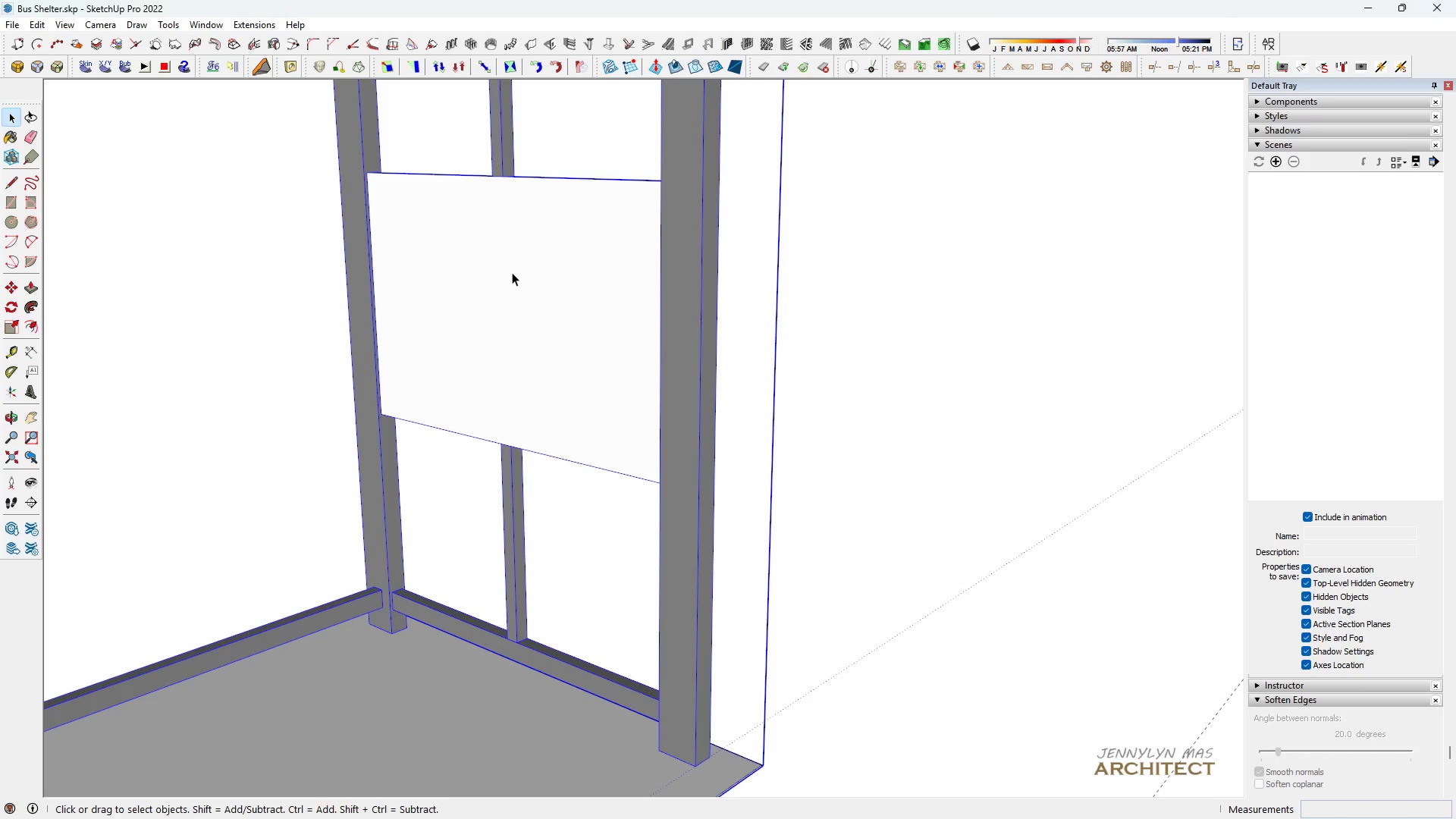 
double_click([512, 272])
 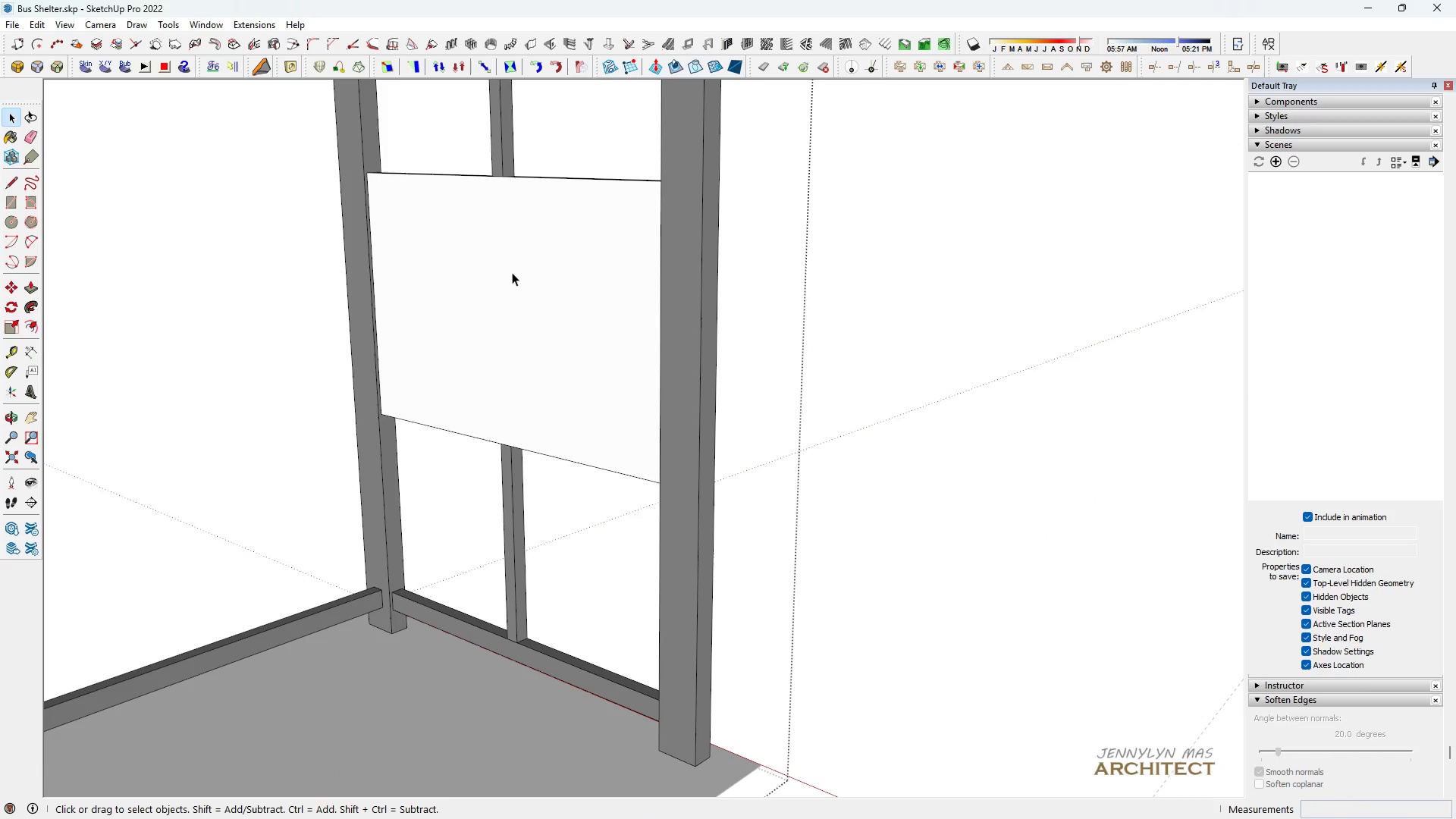 
triple_click([512, 272])
 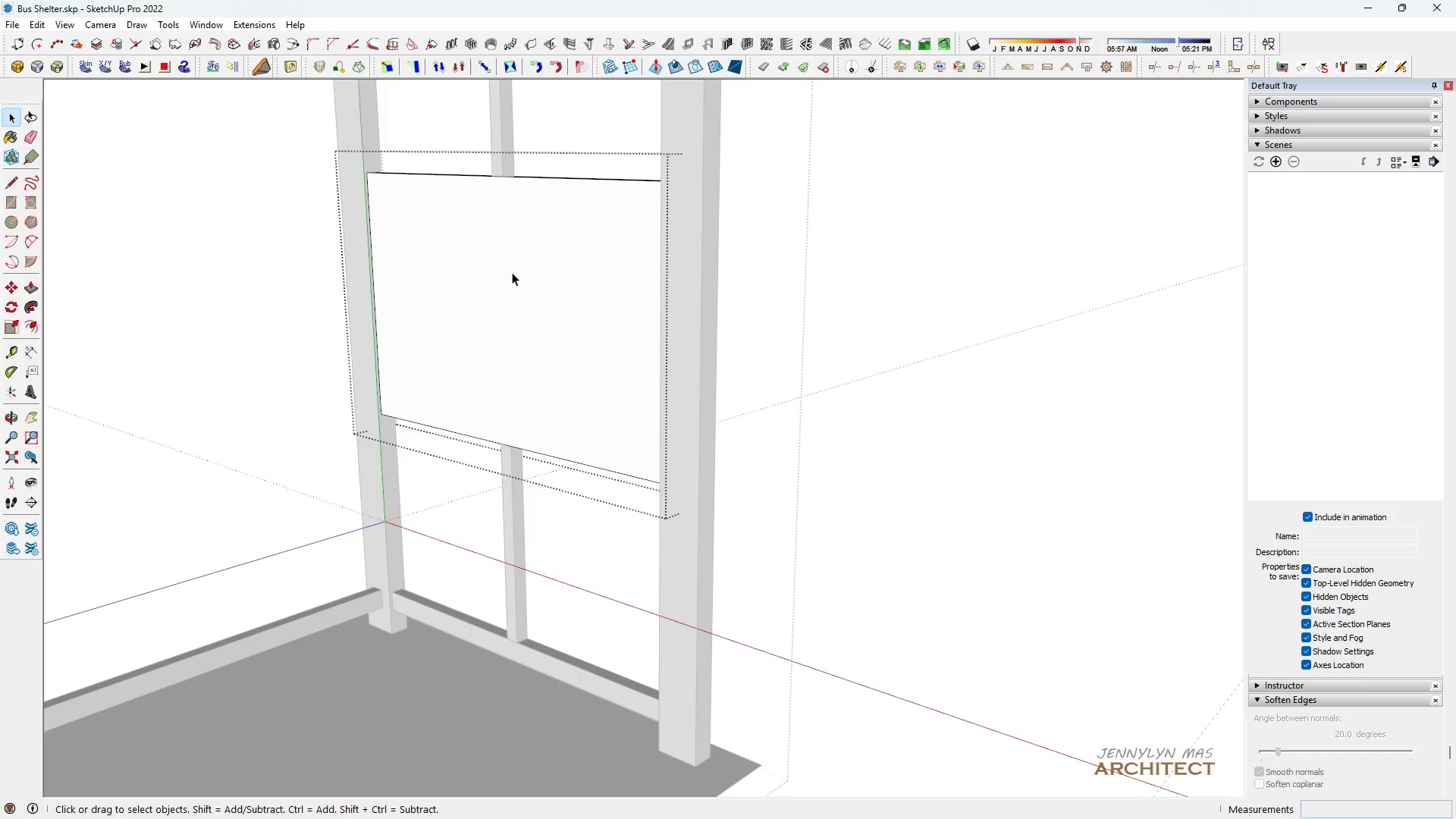 
triple_click([512, 272])
 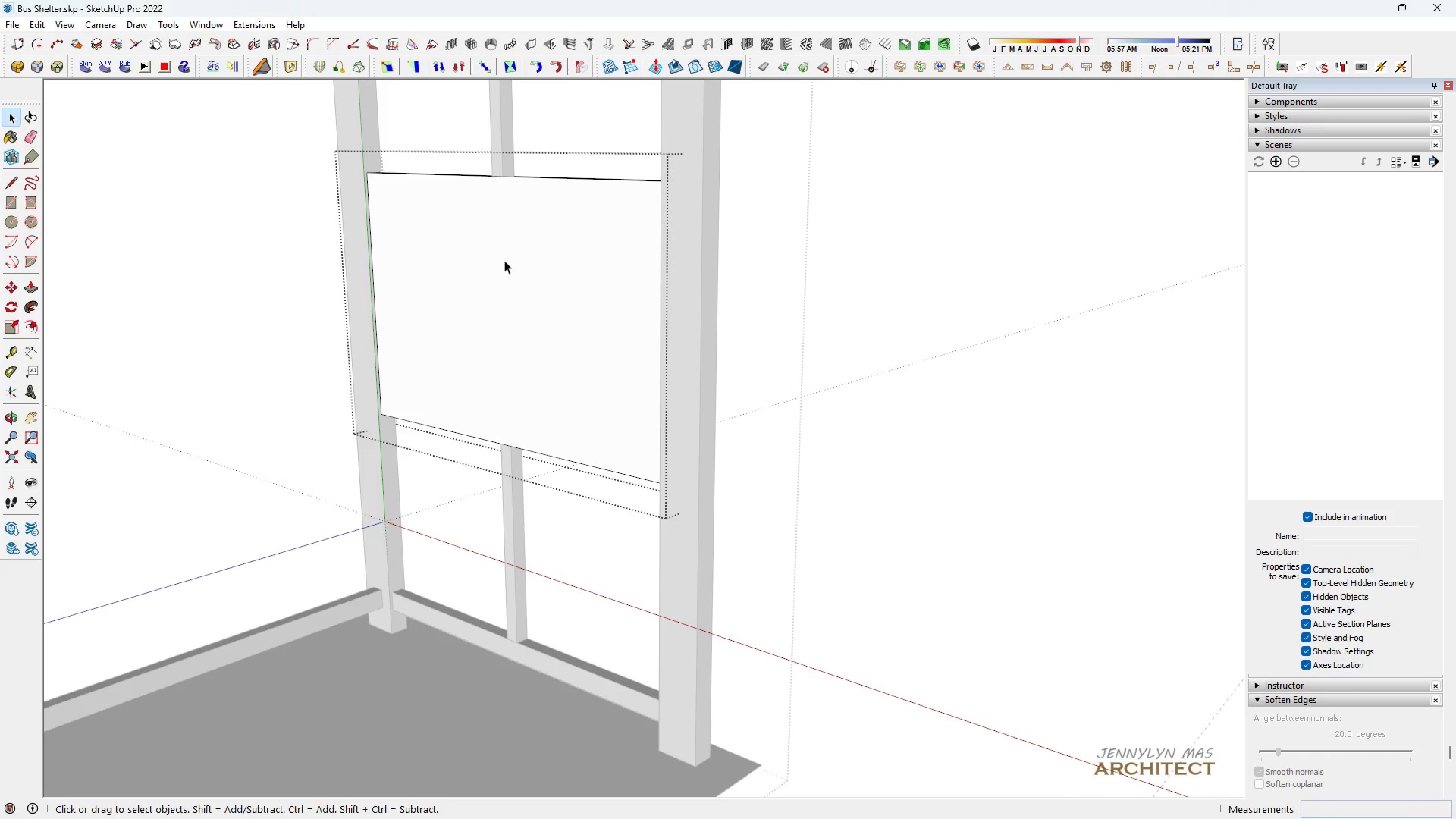 
left_click([504, 260])
 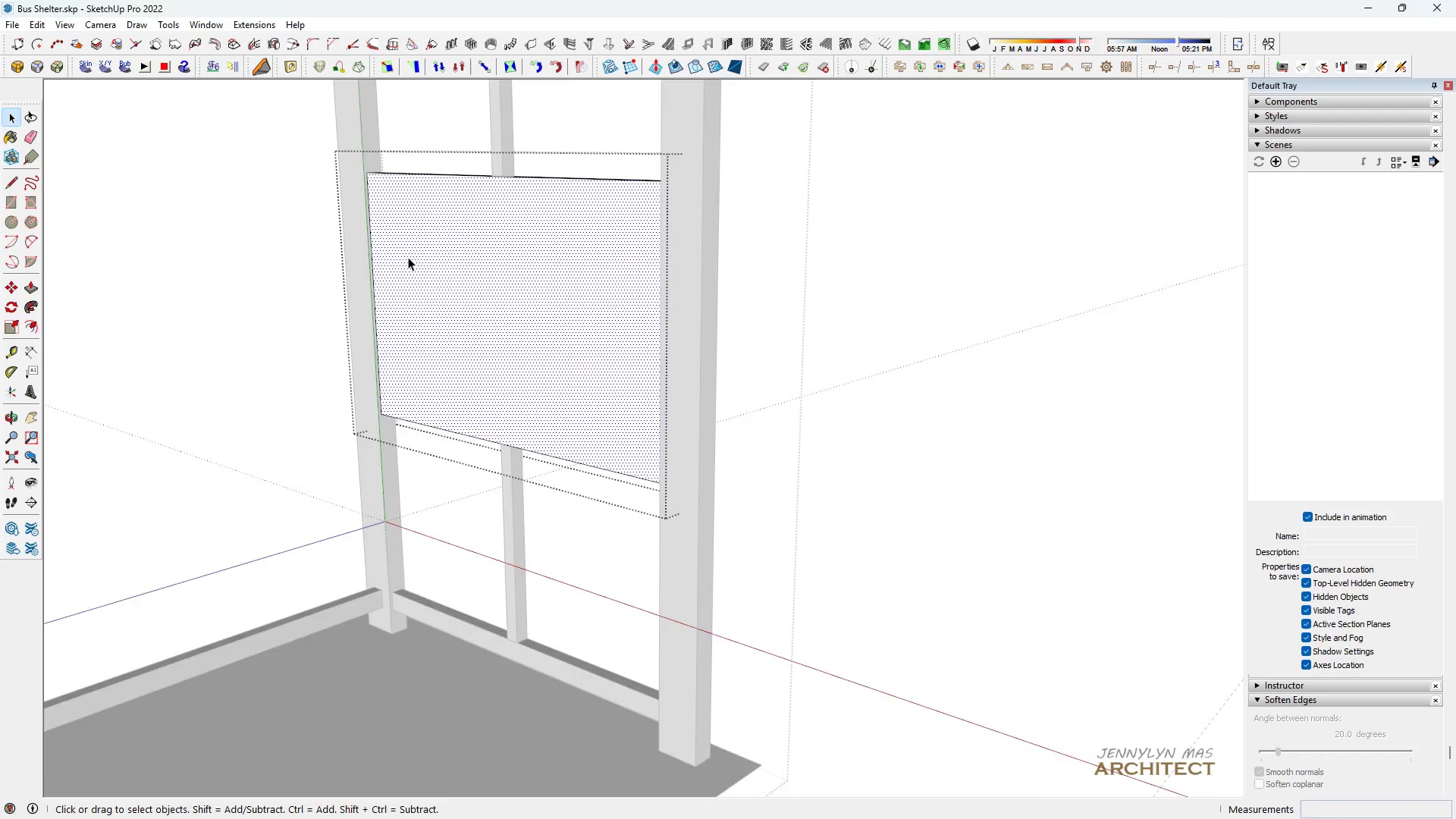 
scroll: coordinate [419, 309], scroll_direction: up, amount: 9.0
 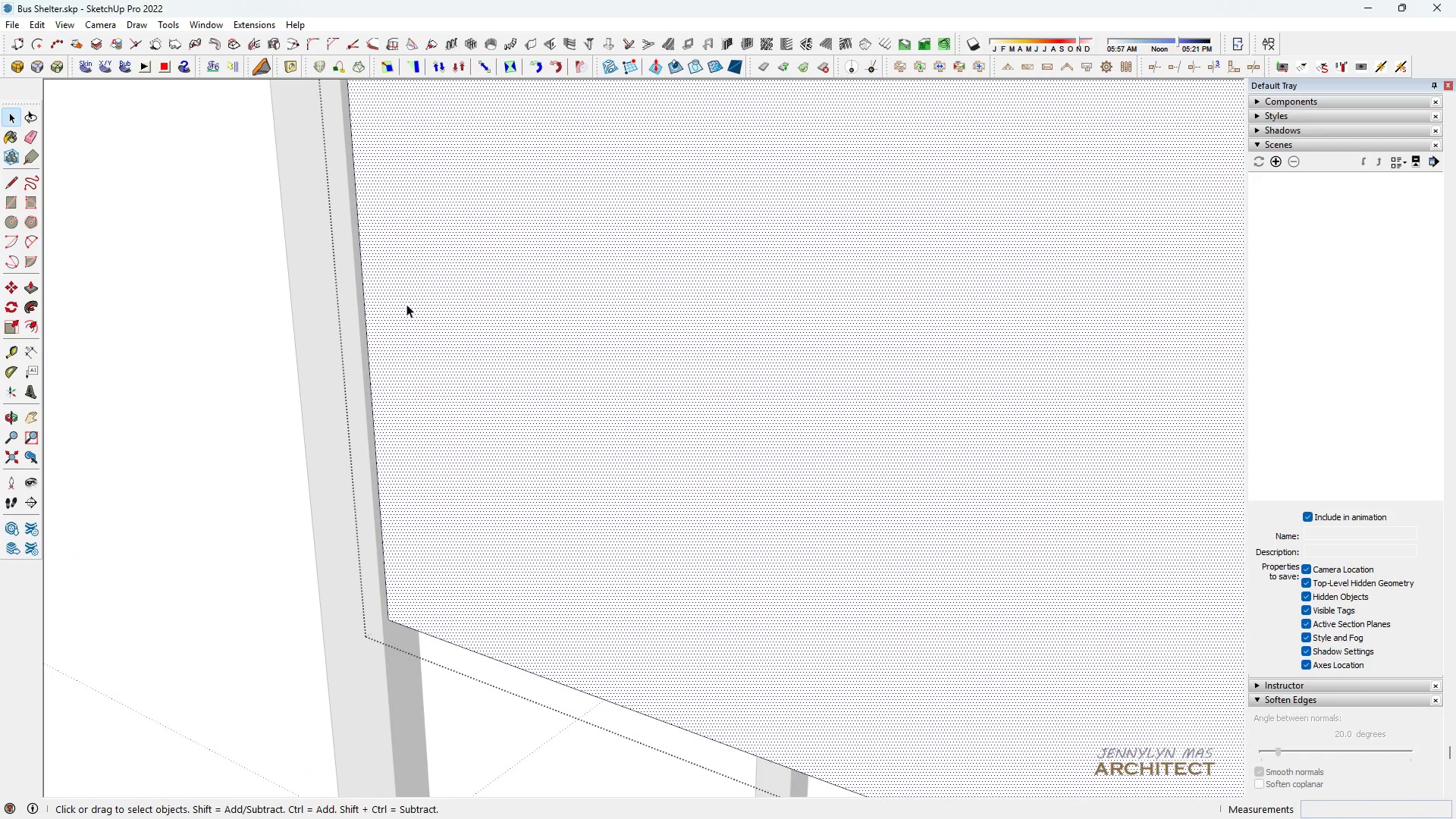 
key(F)
 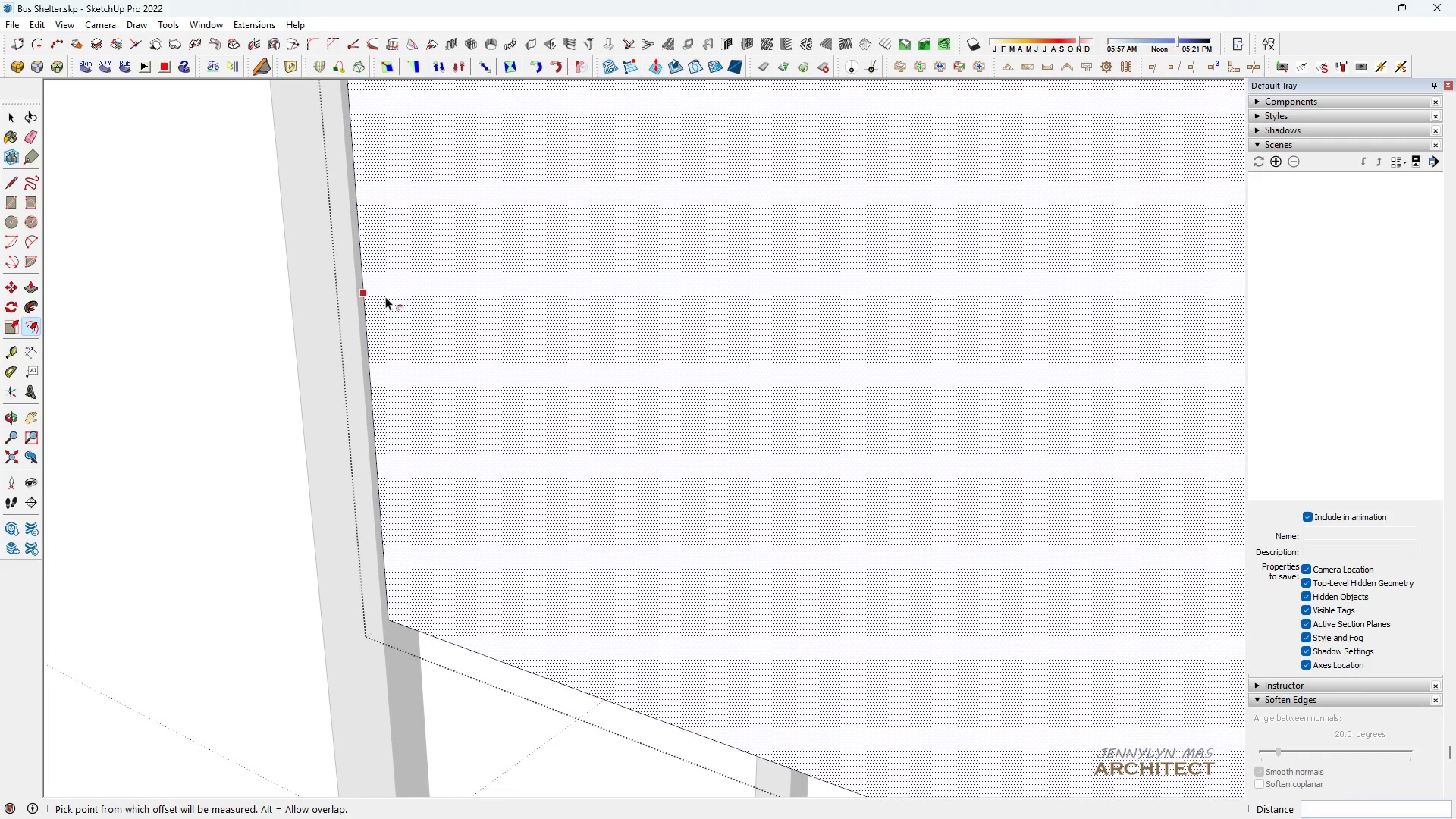 
left_click([385, 297])
 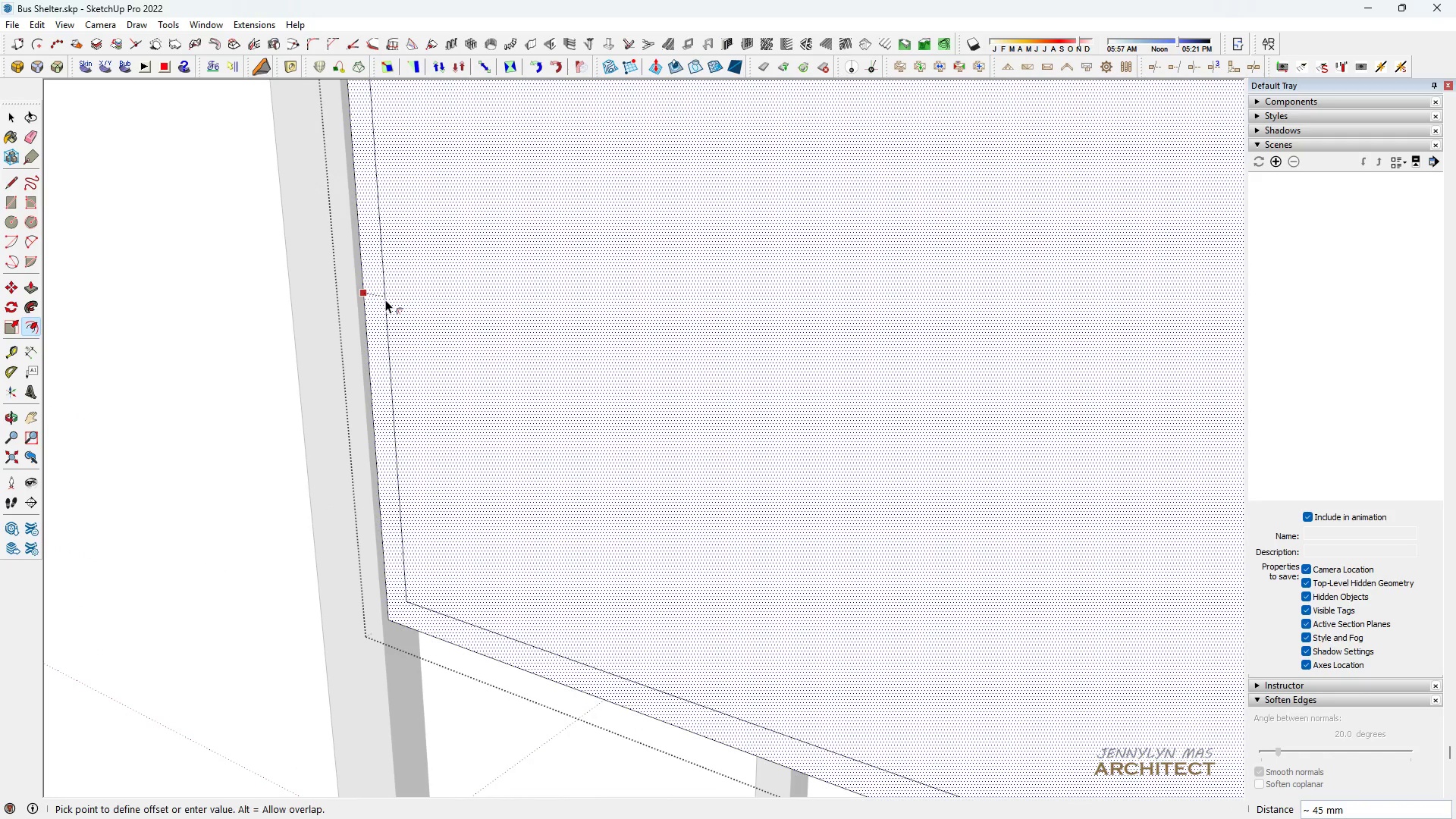 
type(40)
 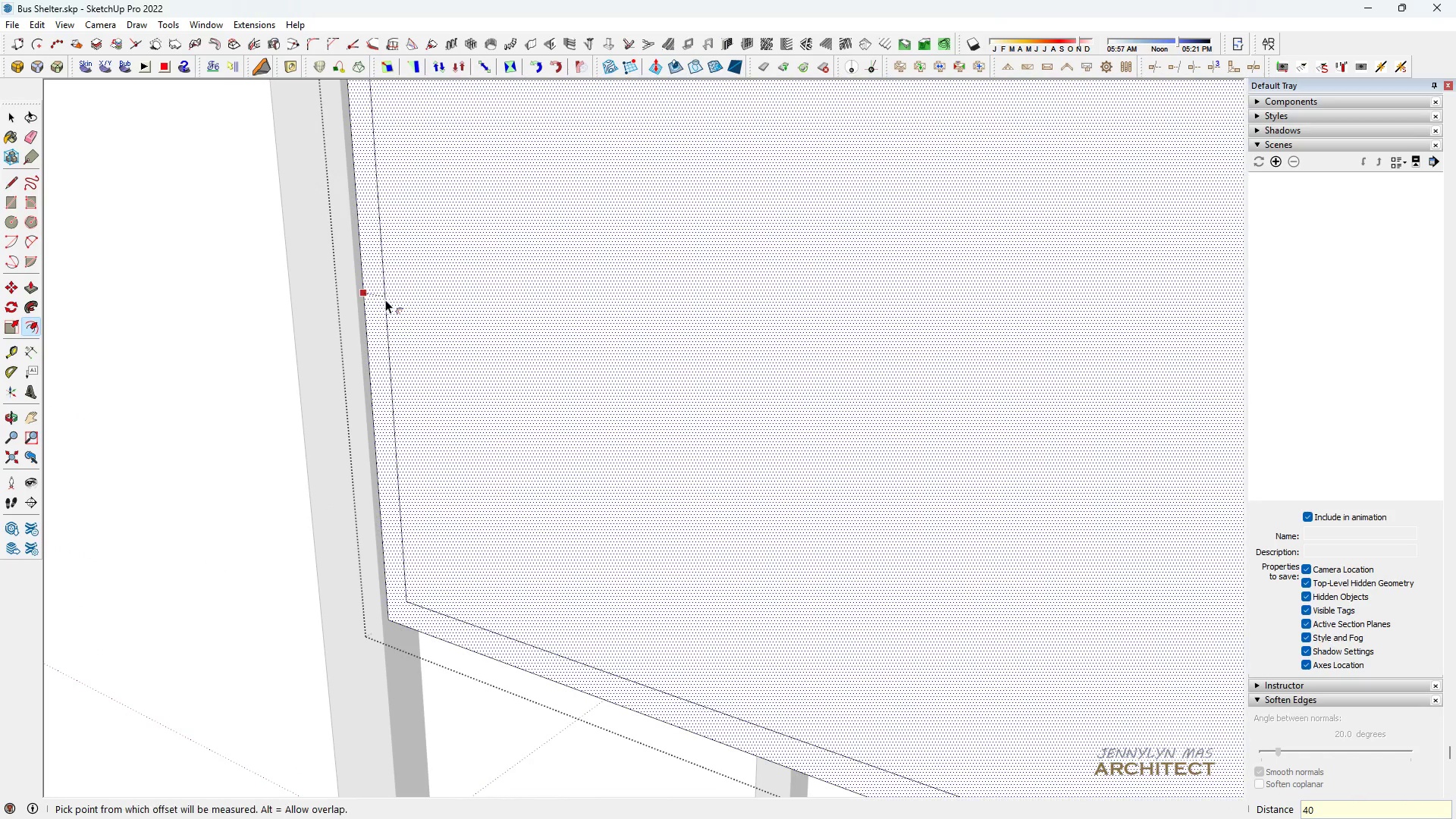 
key(Enter)
 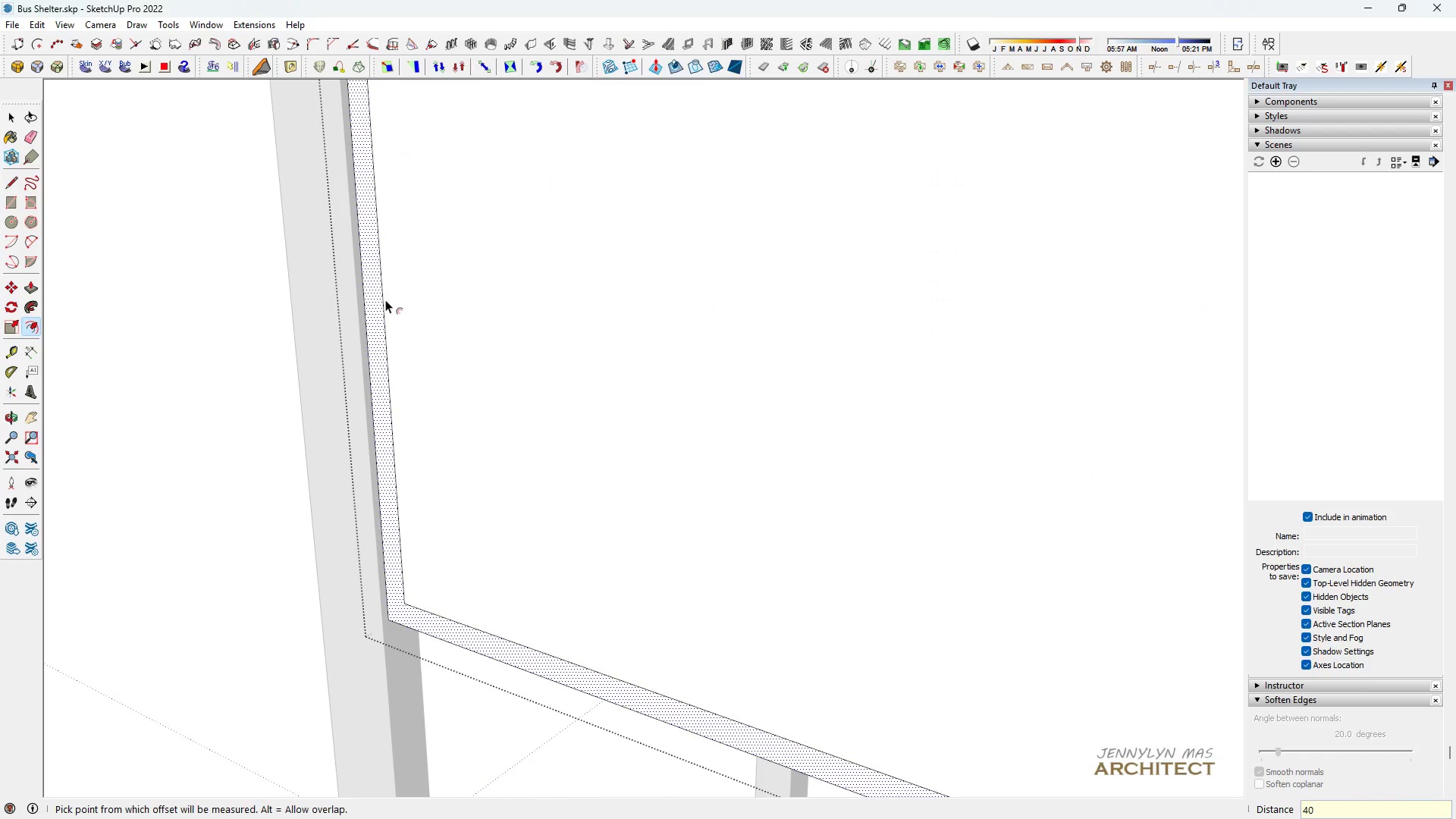 
key(Control+Z)
 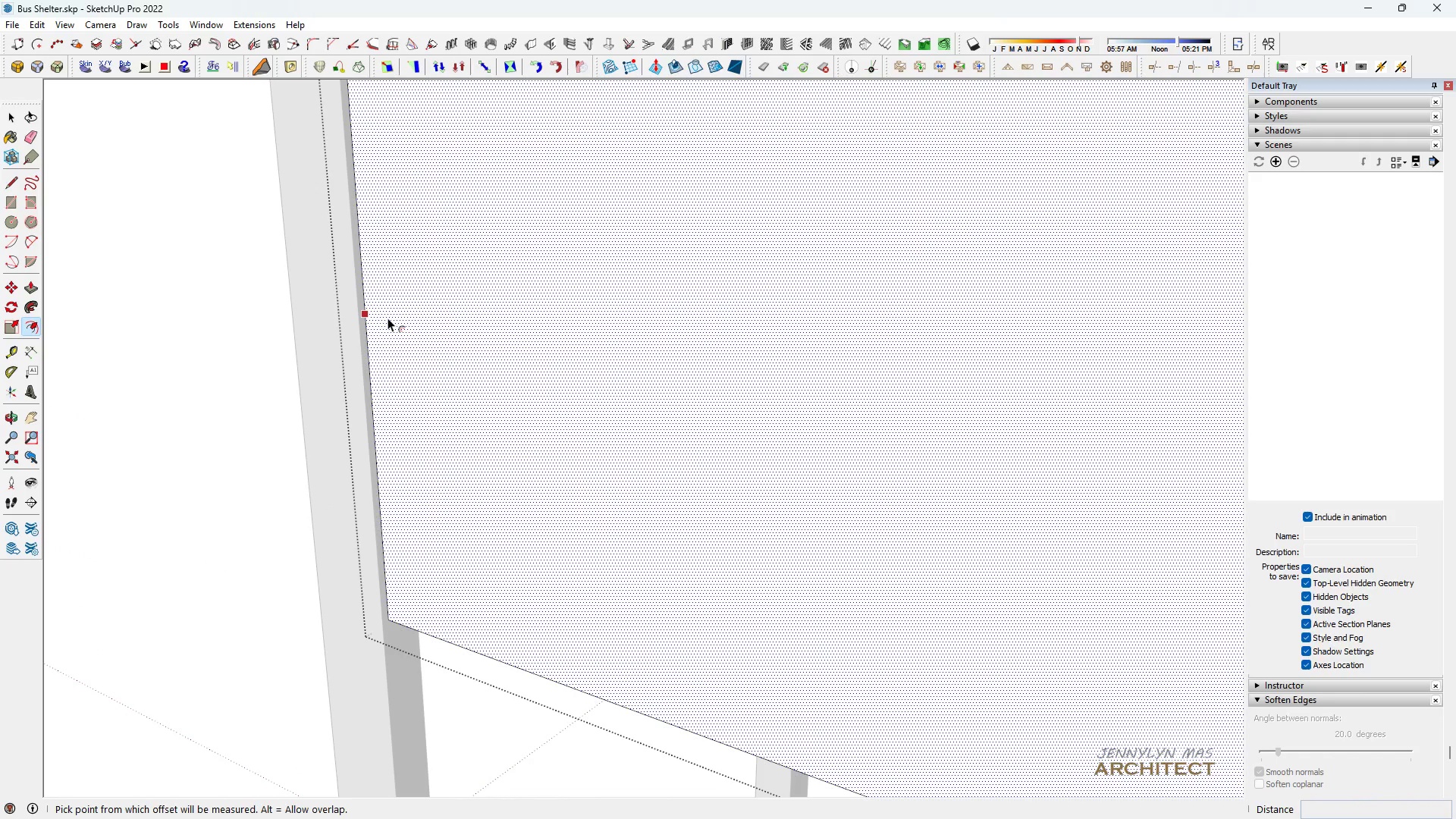 
left_click([388, 318])
 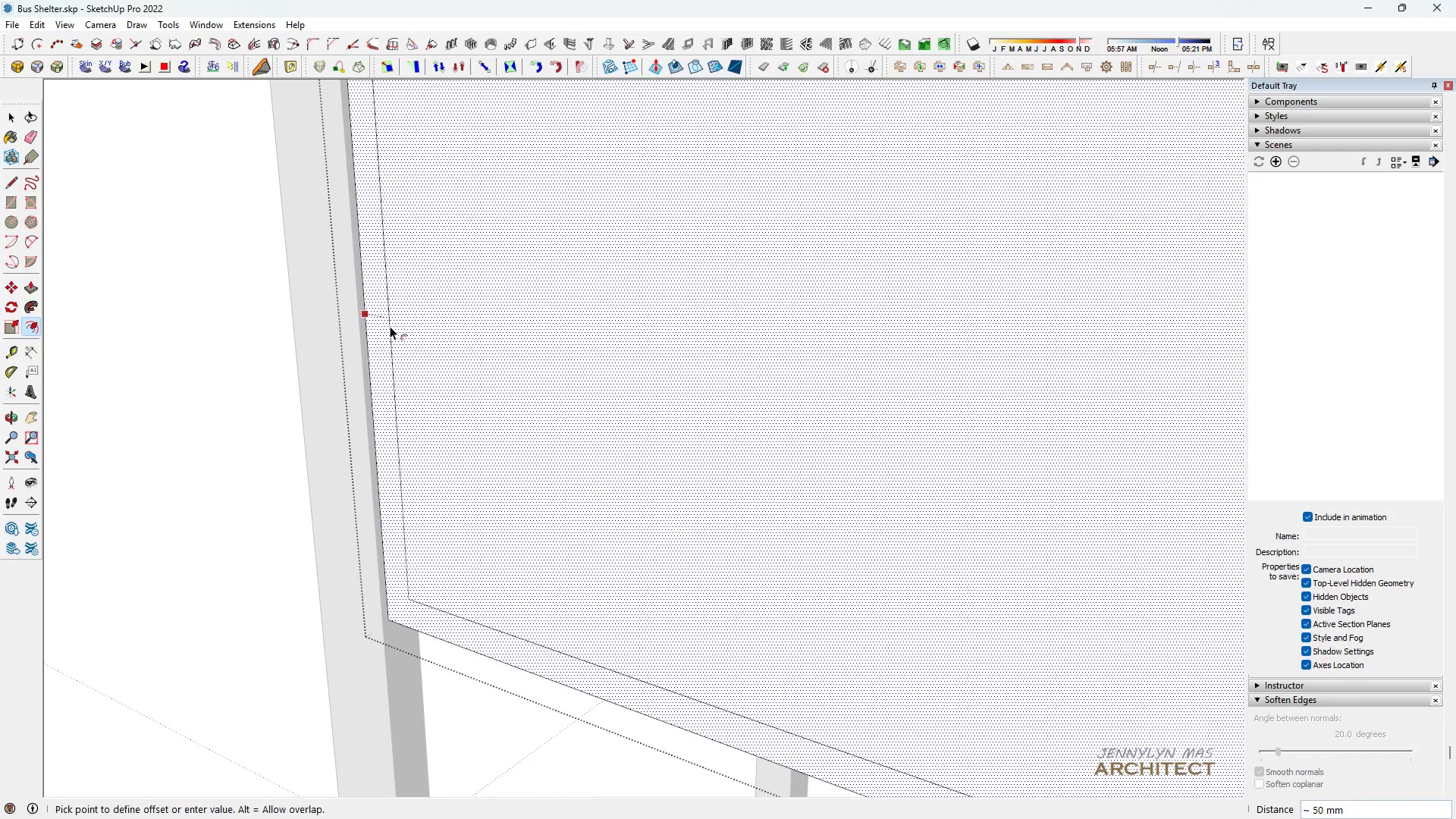 
type(25)
 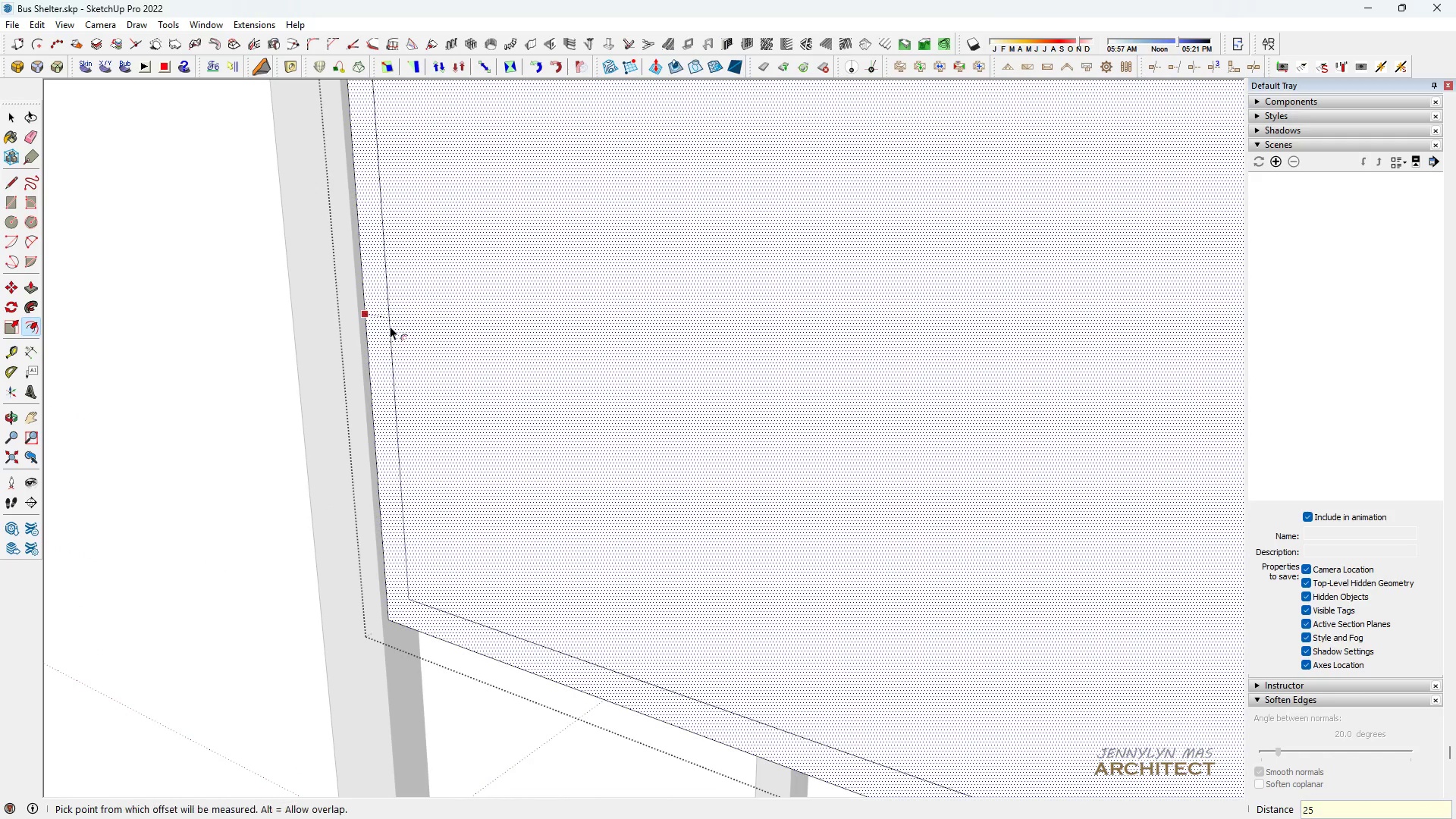 
key(Enter)
 